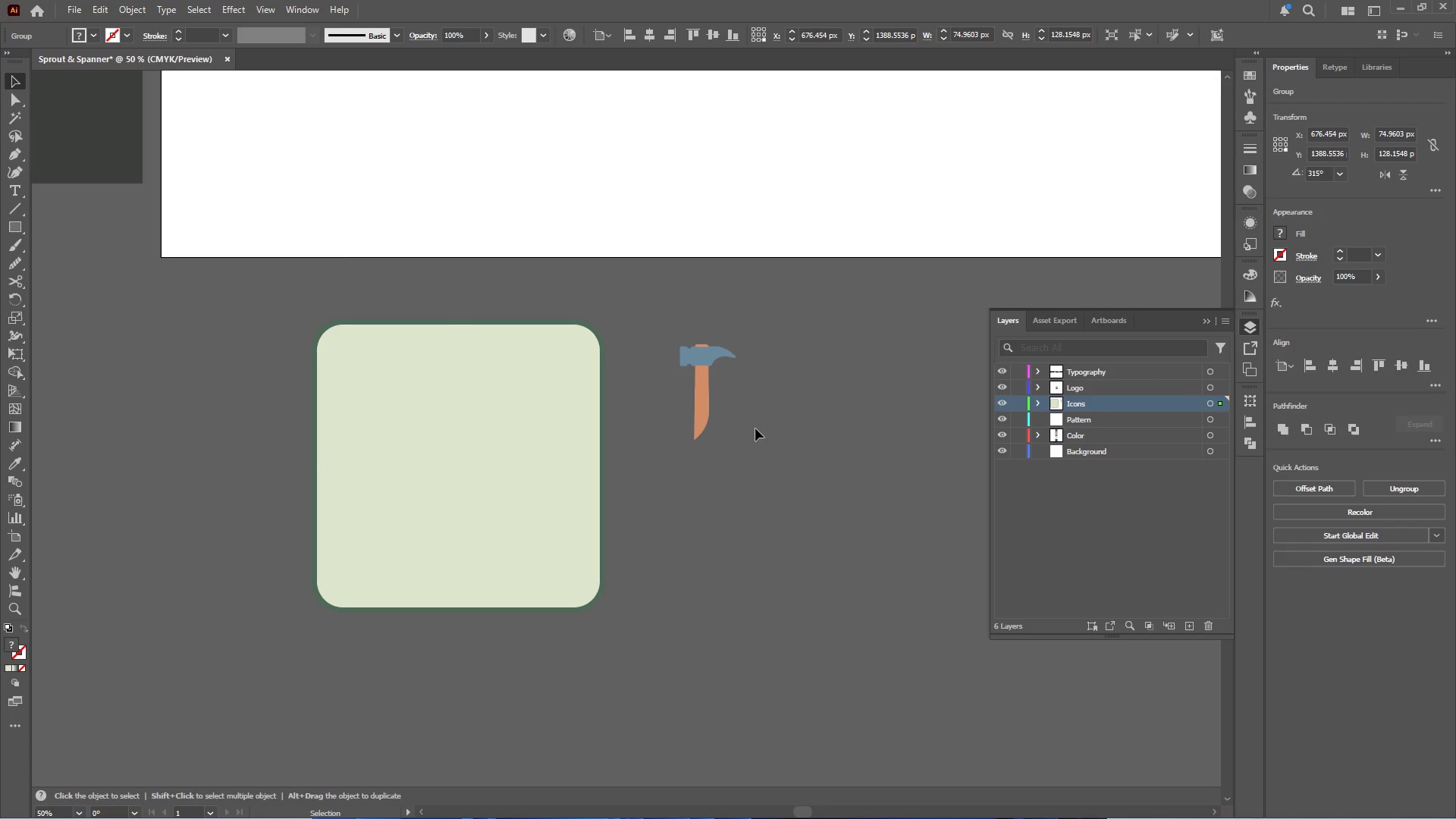 
hold_key(key=AltLeft, duration=0.5)
scroll: coordinate [723, 401], scroll_direction: up, amount: 4.0
 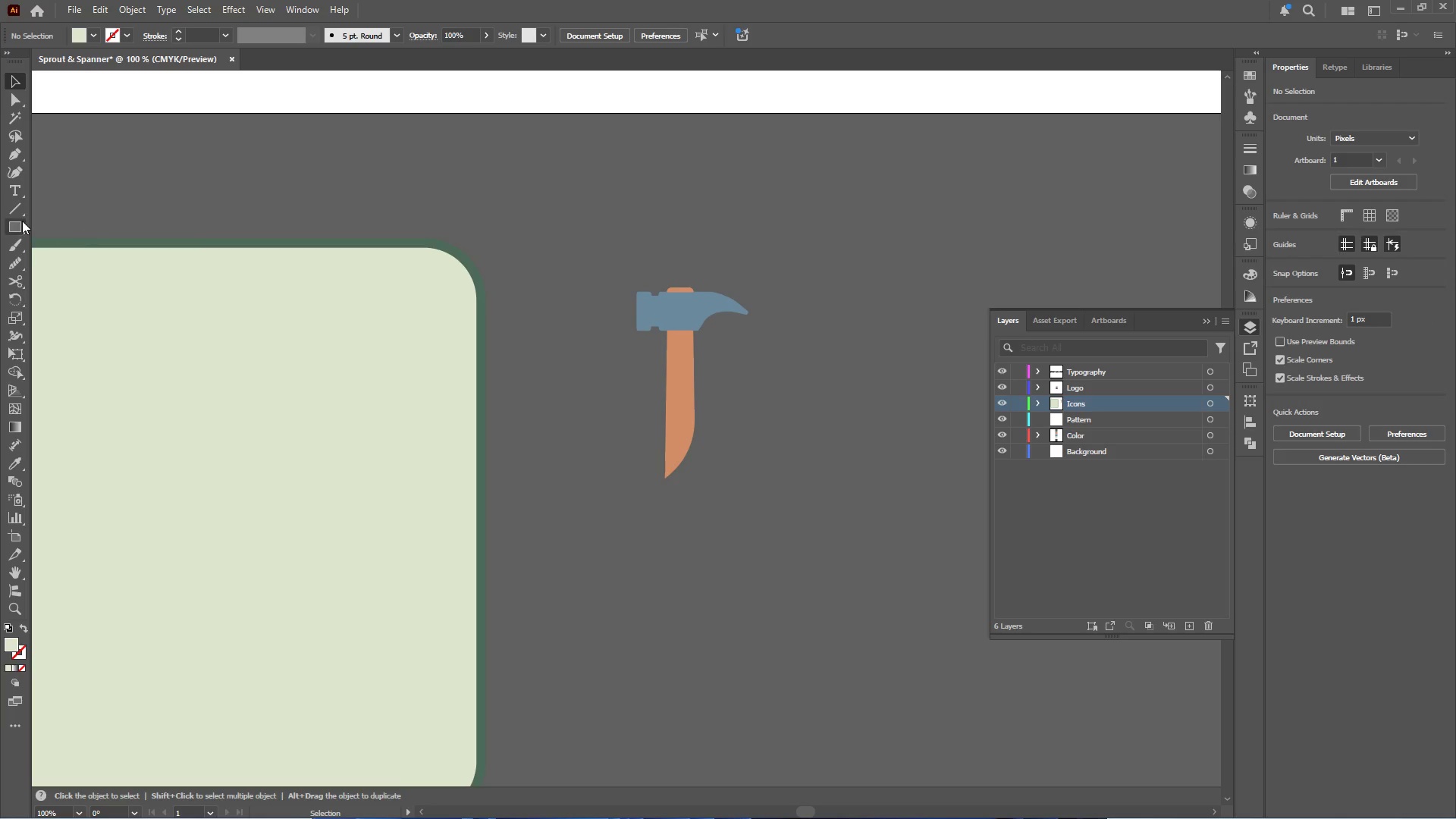 
left_click([18, 228])
 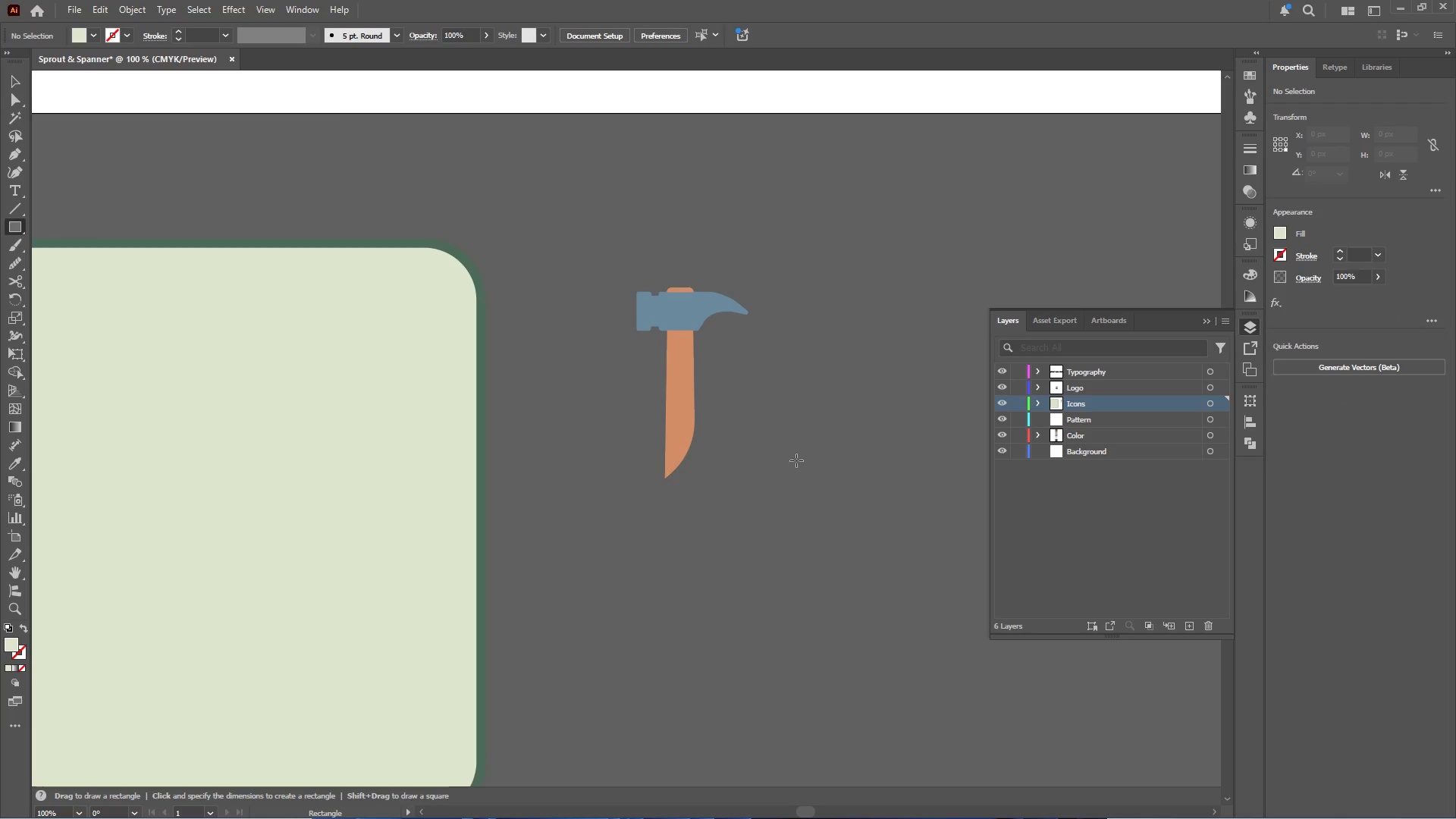 
hold_key(key=AltLeft, duration=0.44)
scroll: coordinate [761, 428], scroll_direction: up, amount: 2.0
 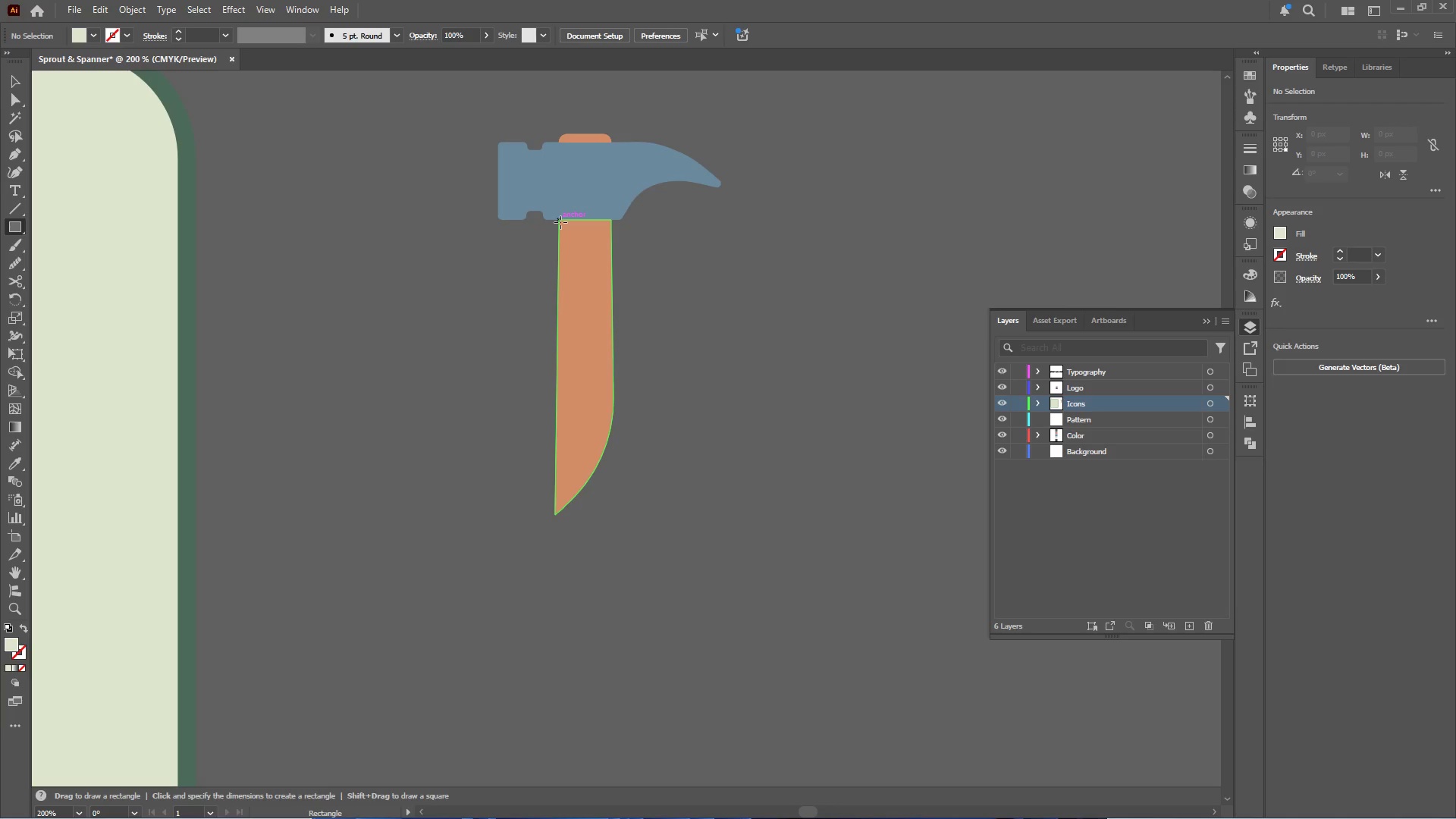 
left_click_drag(start_coordinate=[560, 221], to_coordinate=[611, 557])
 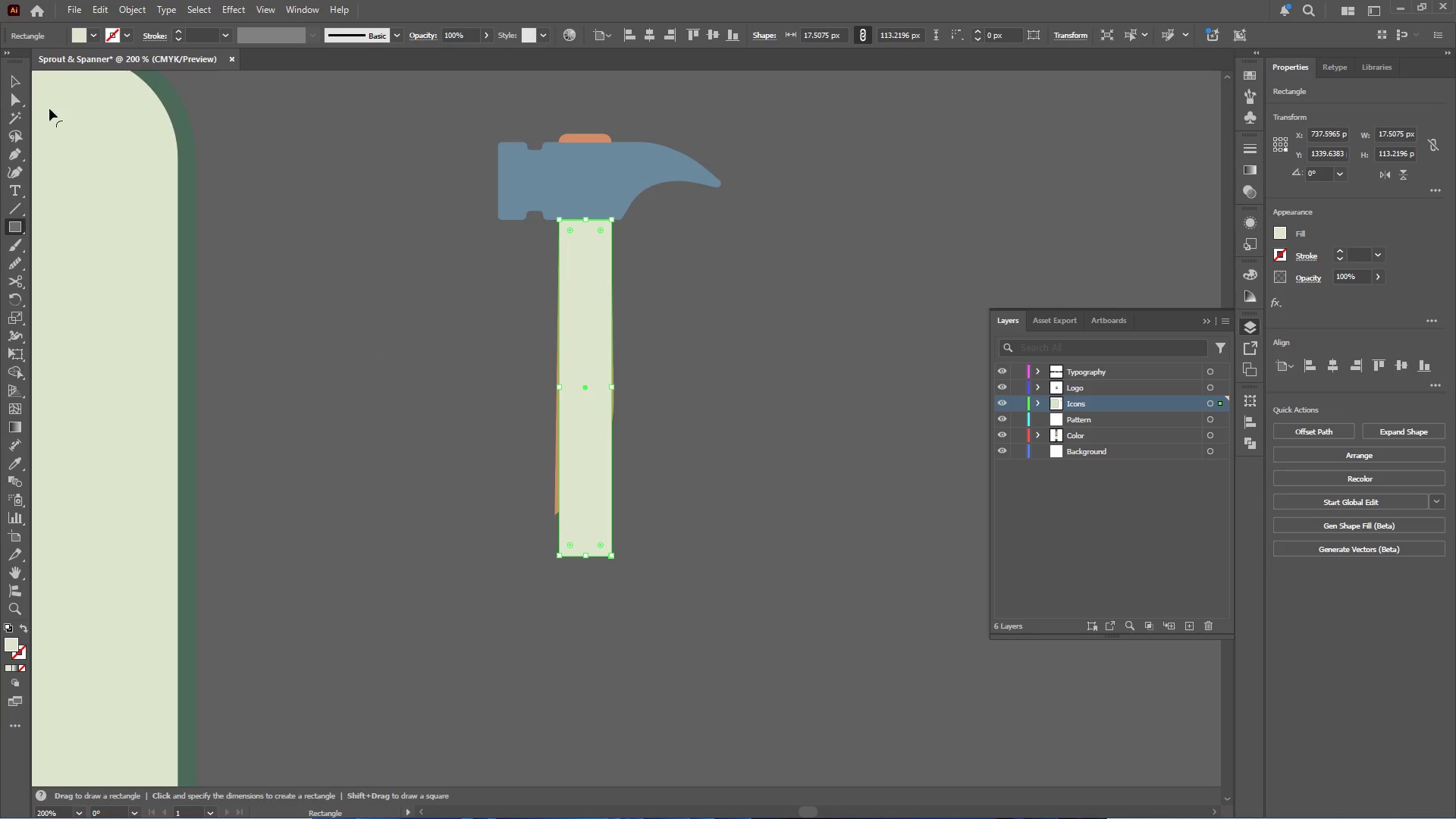 
left_click([20, 97])
 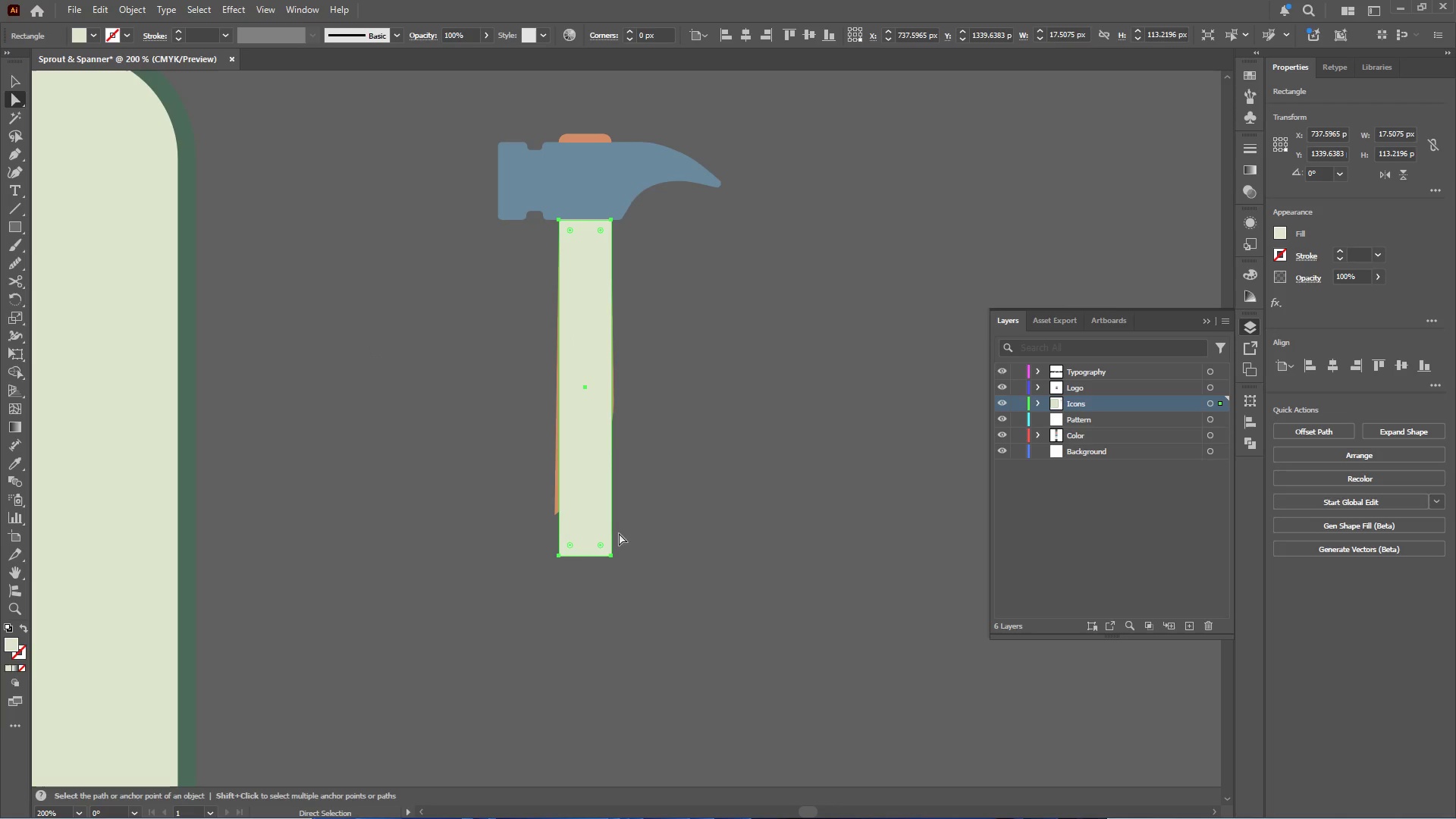 
left_click_drag(start_coordinate=[624, 541], to_coordinate=[541, 570])
 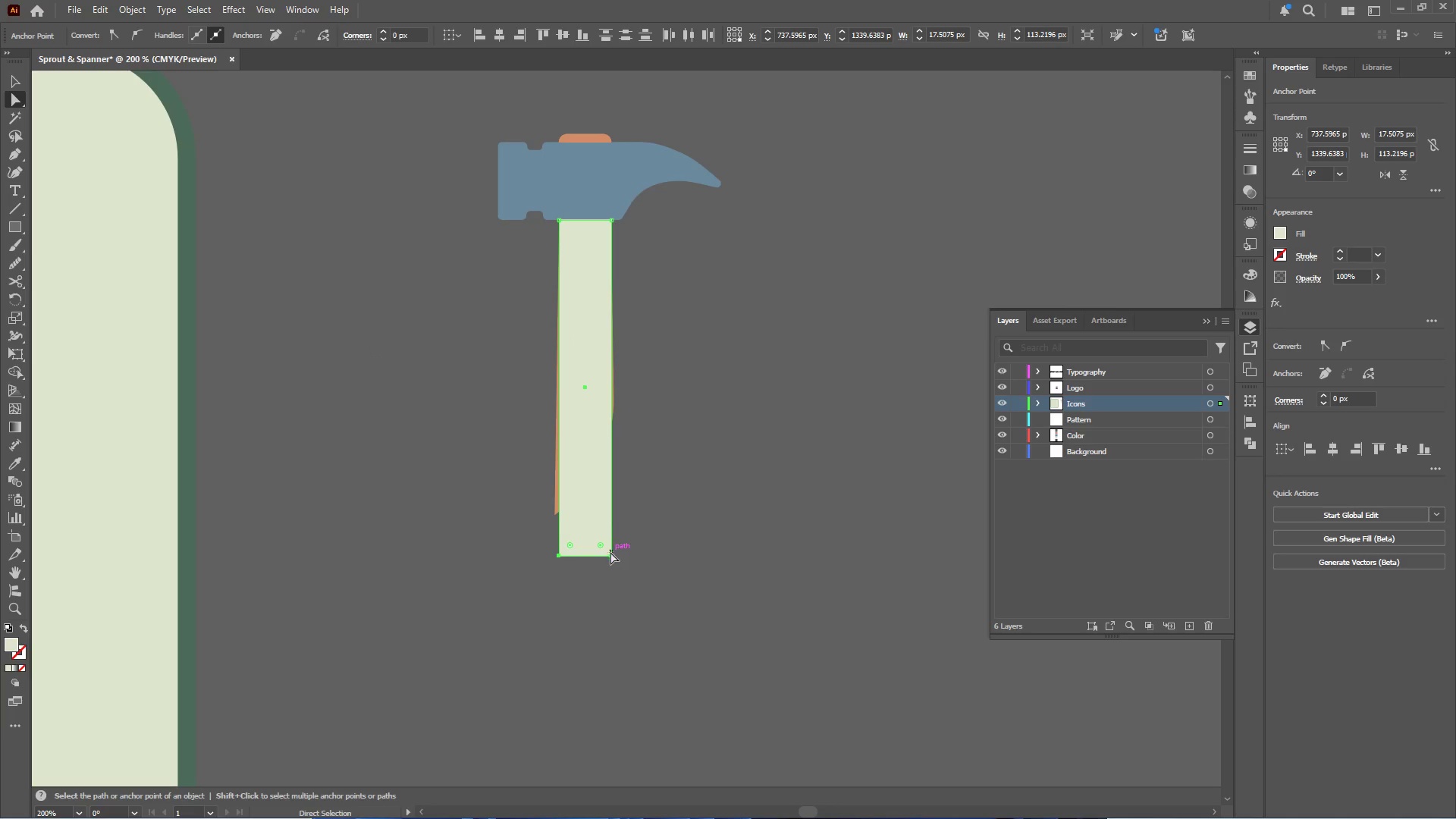 
right_click([610, 553])
 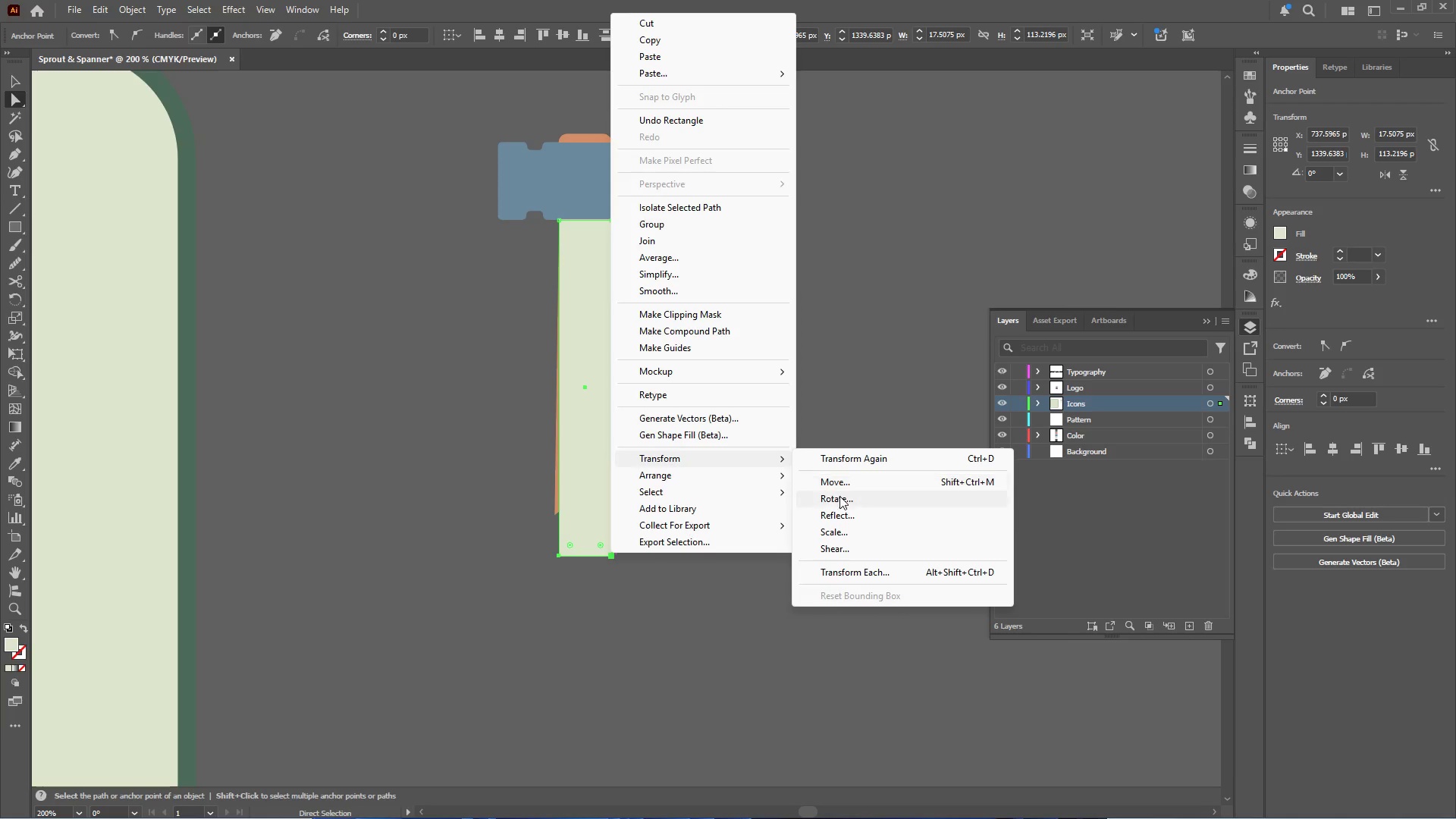 
left_click([846, 531])
 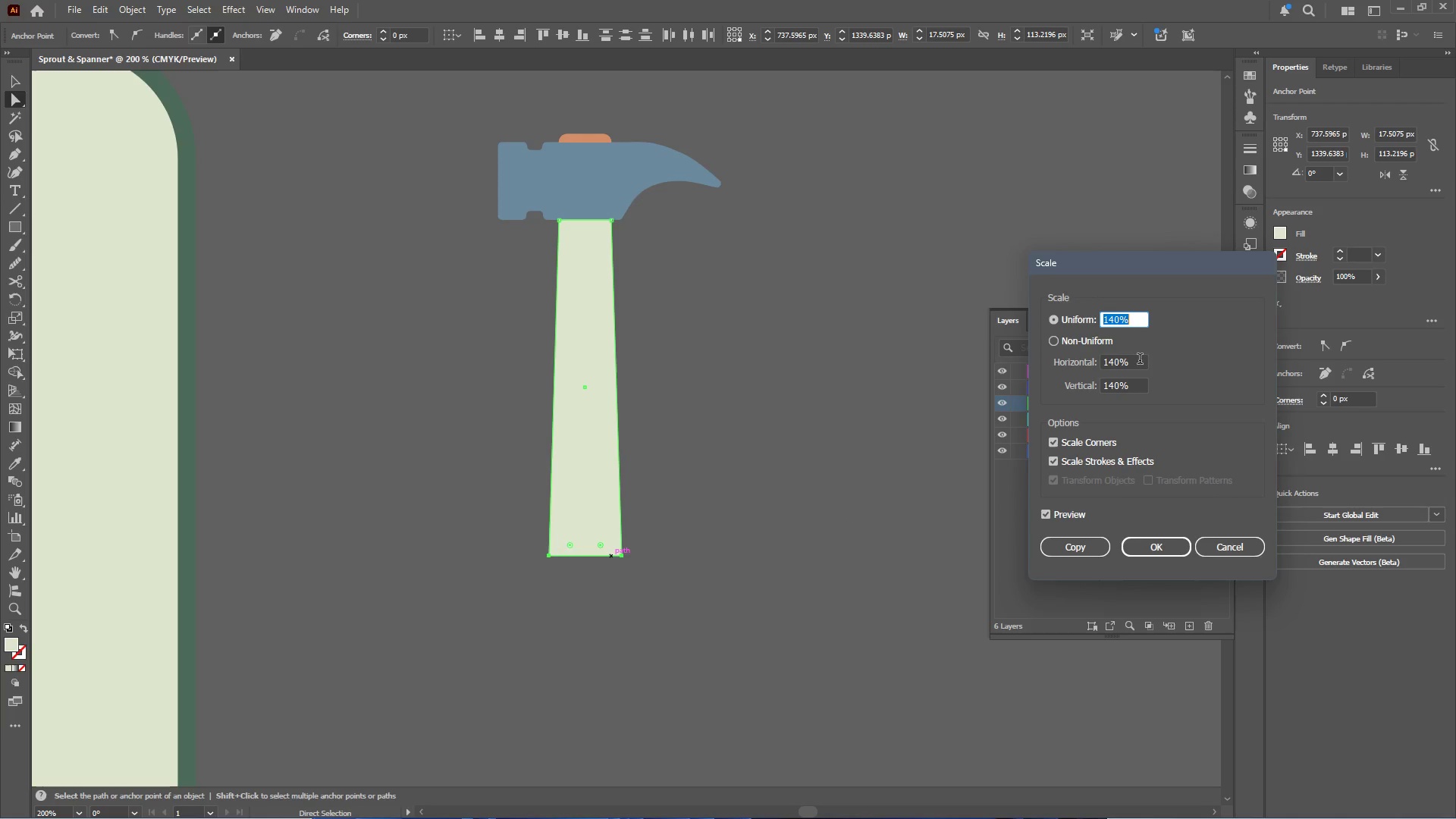 
scroll: coordinate [1135, 318], scroll_direction: down, amount: 8.0
 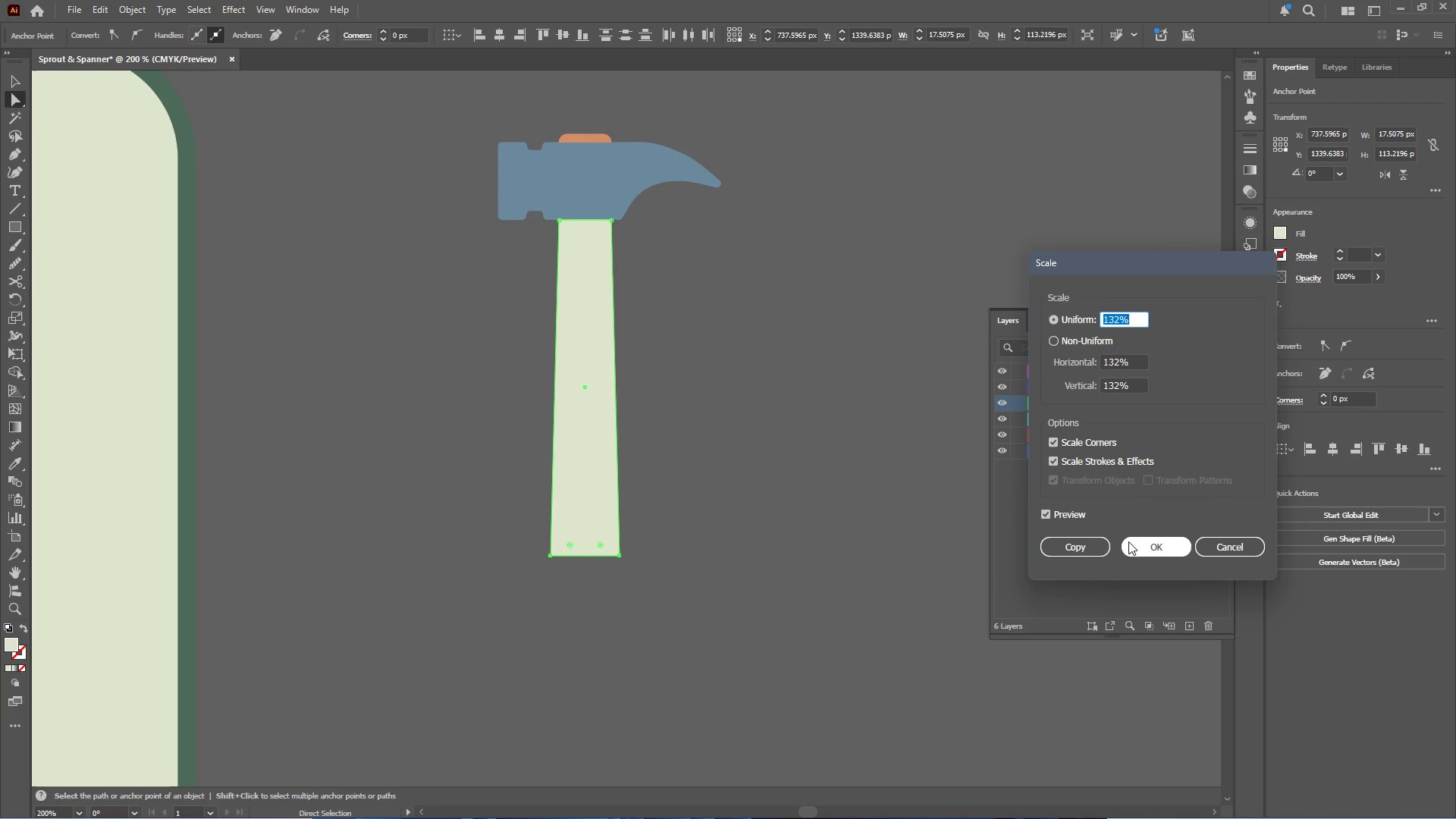 
left_click([1131, 544])
 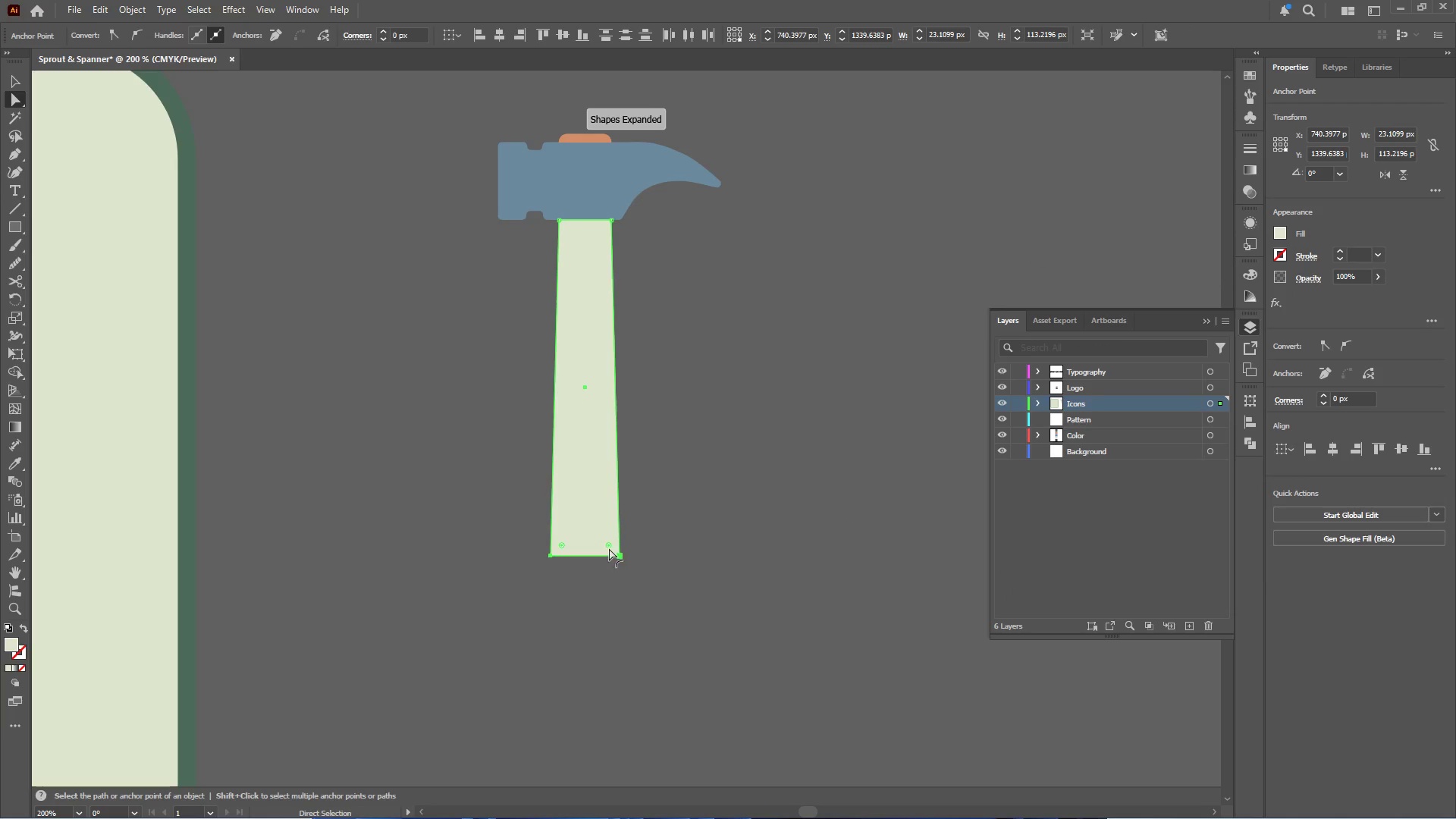 
left_click_drag(start_coordinate=[610, 545], to_coordinate=[569, 445])
 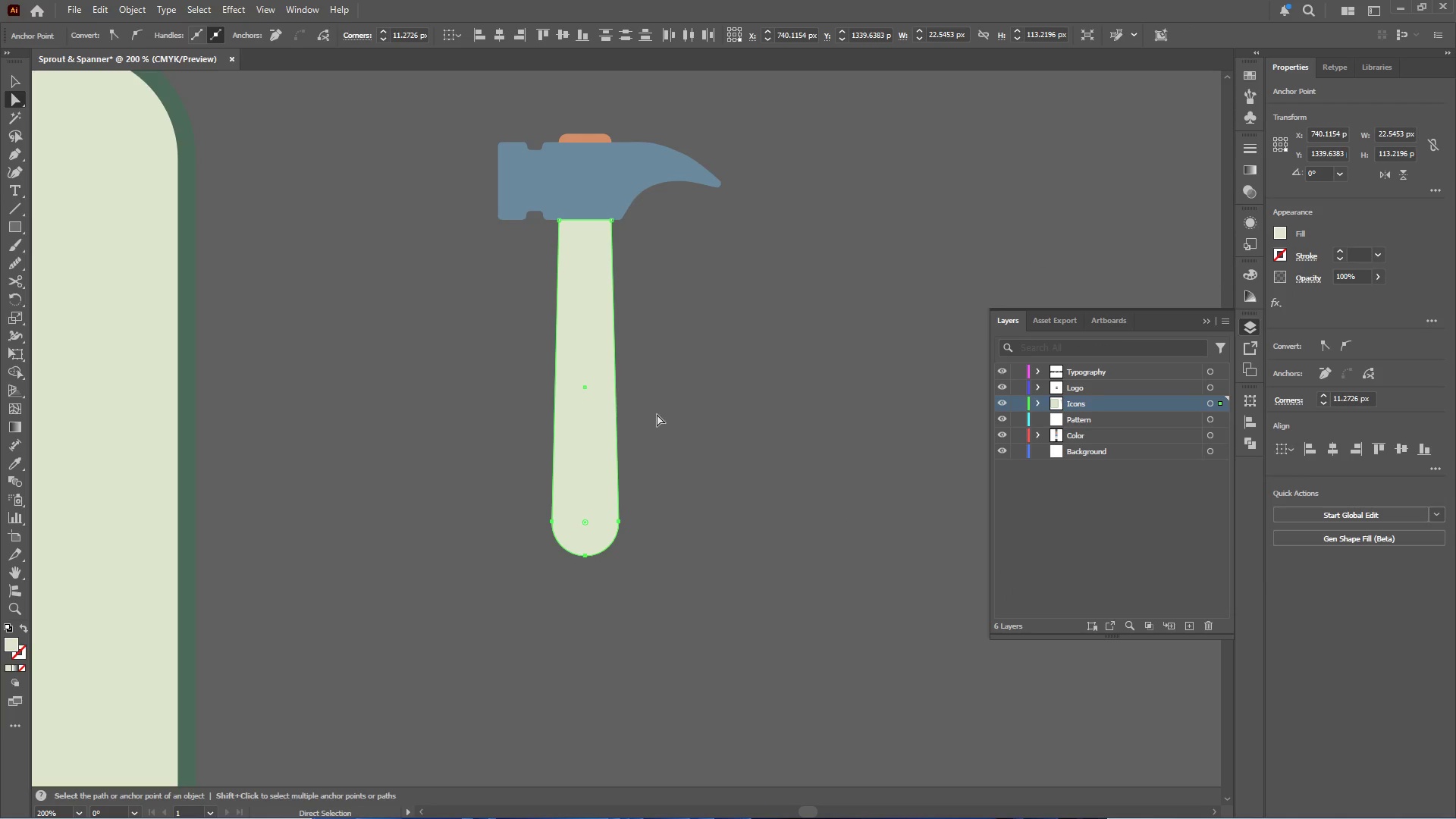 
key(I)
 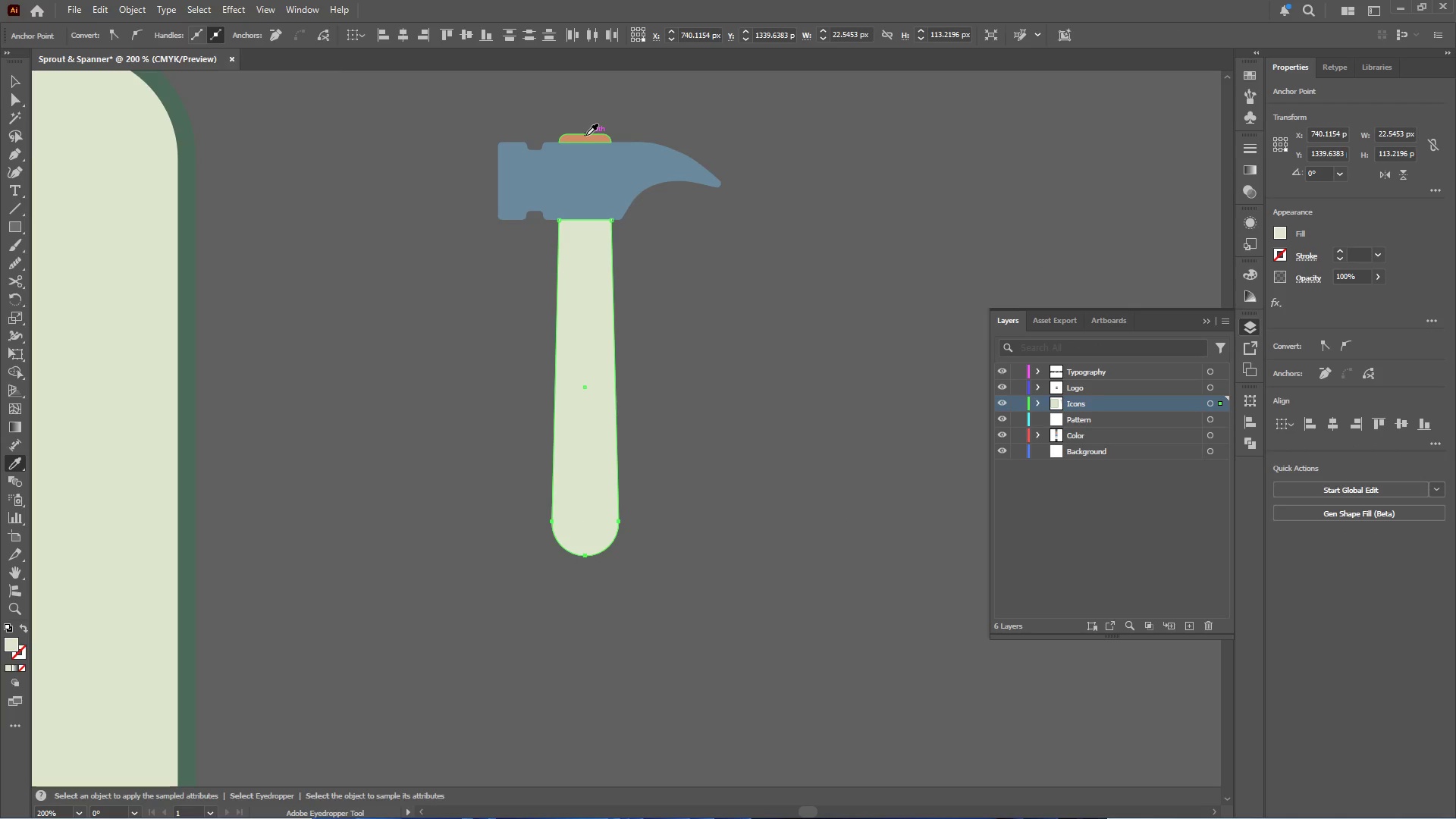 
left_click([585, 138])
 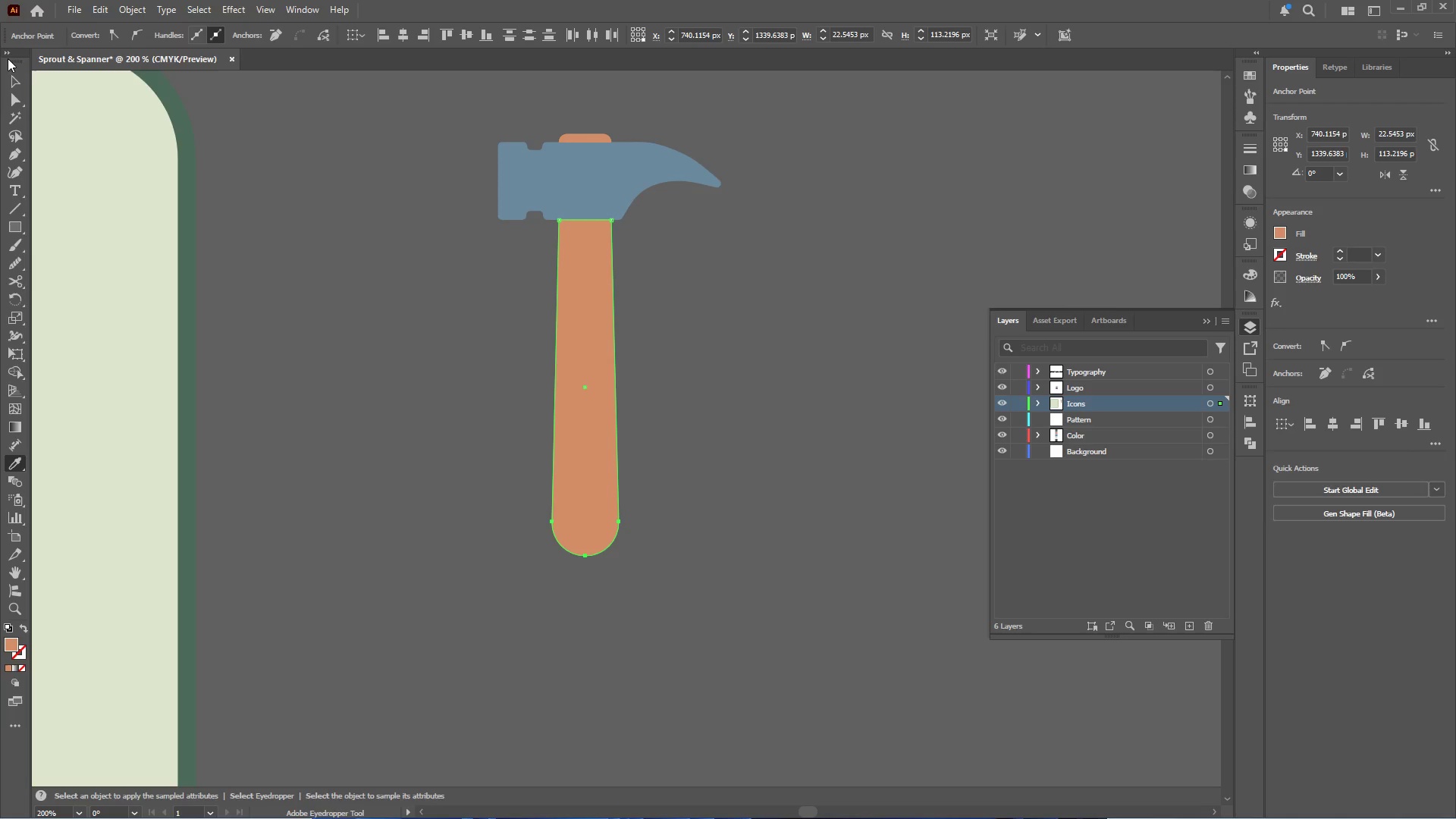 
left_click([14, 79])
 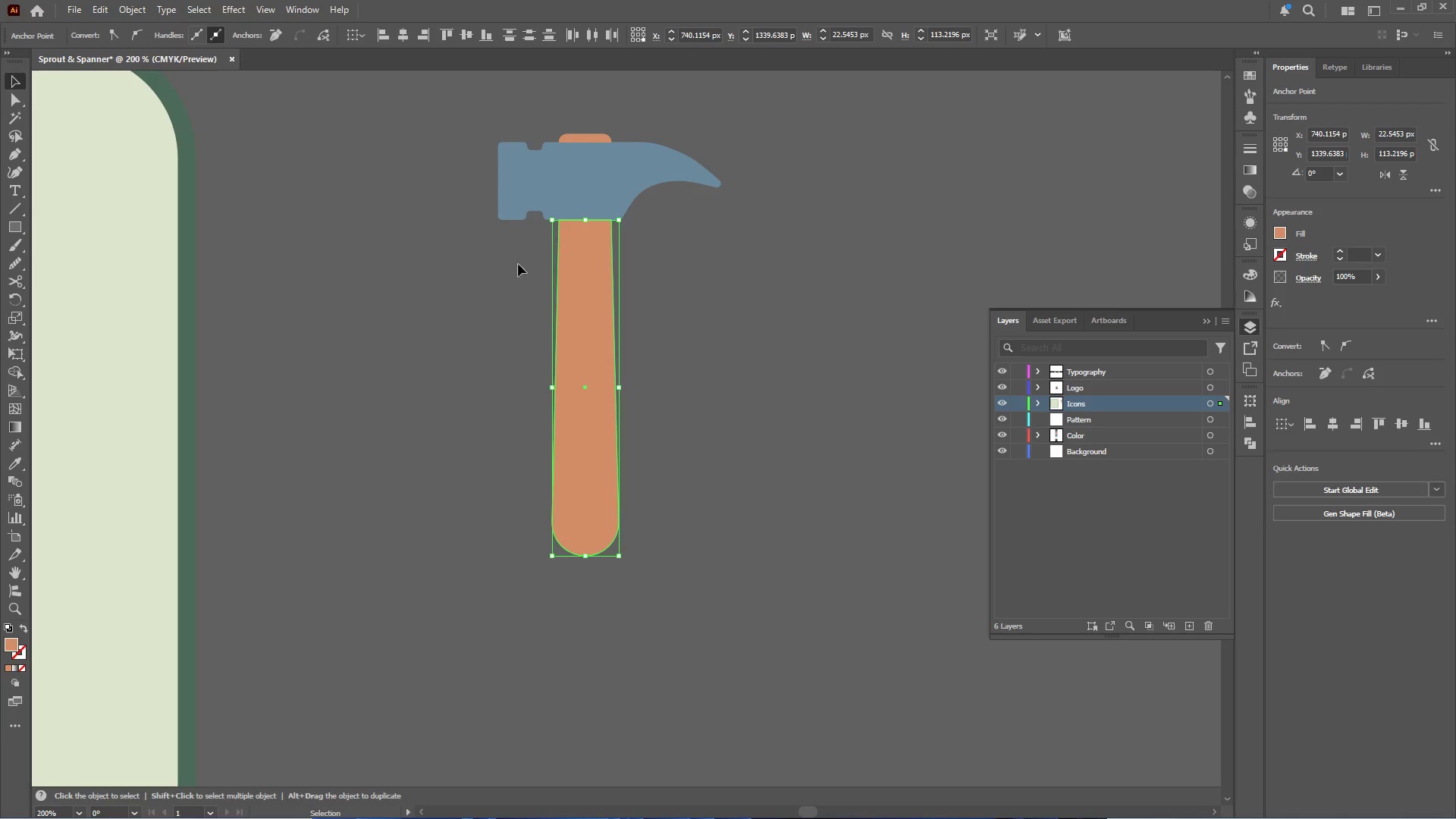 
key(Control+X)
 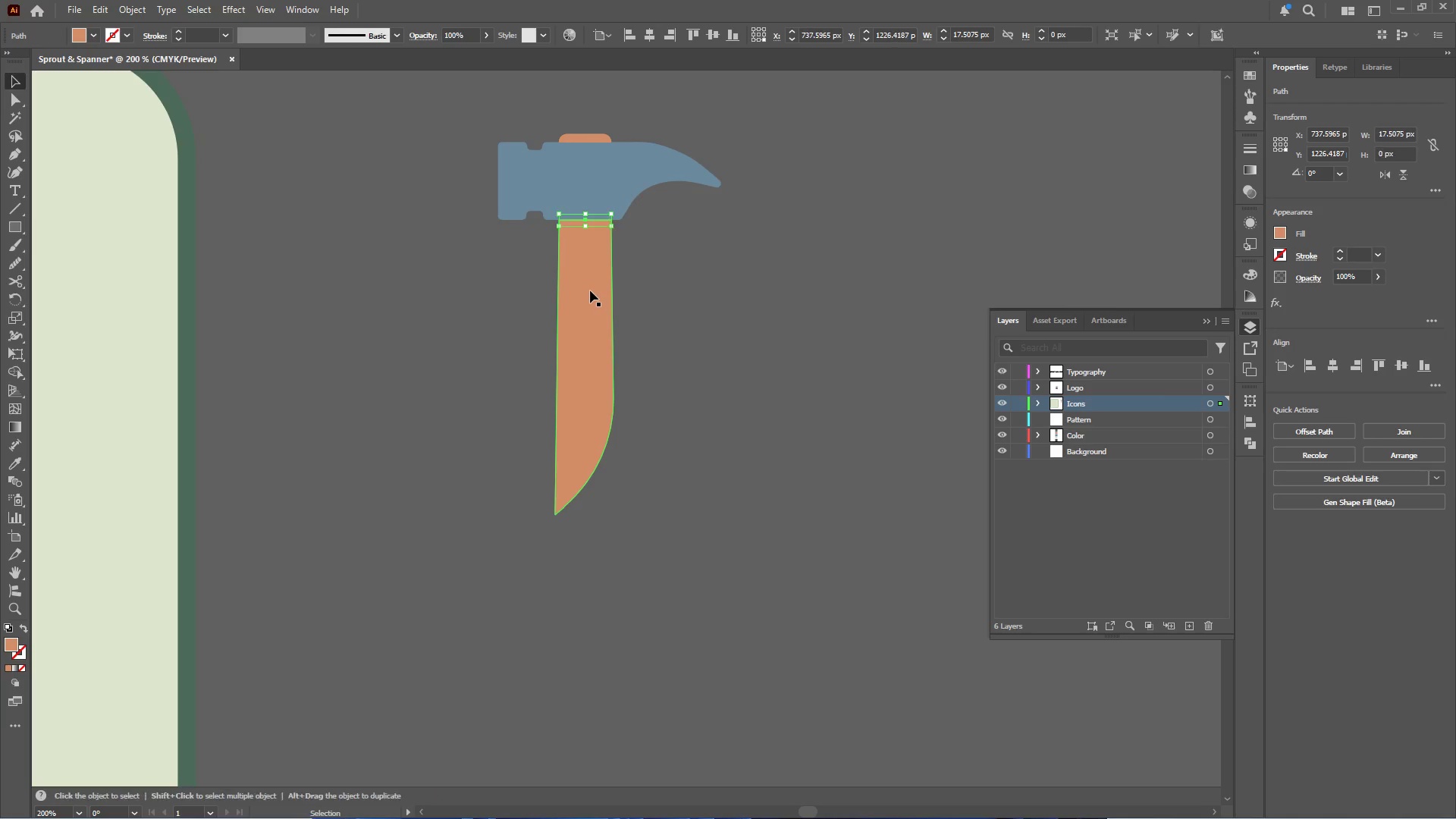 
left_click([590, 290])
 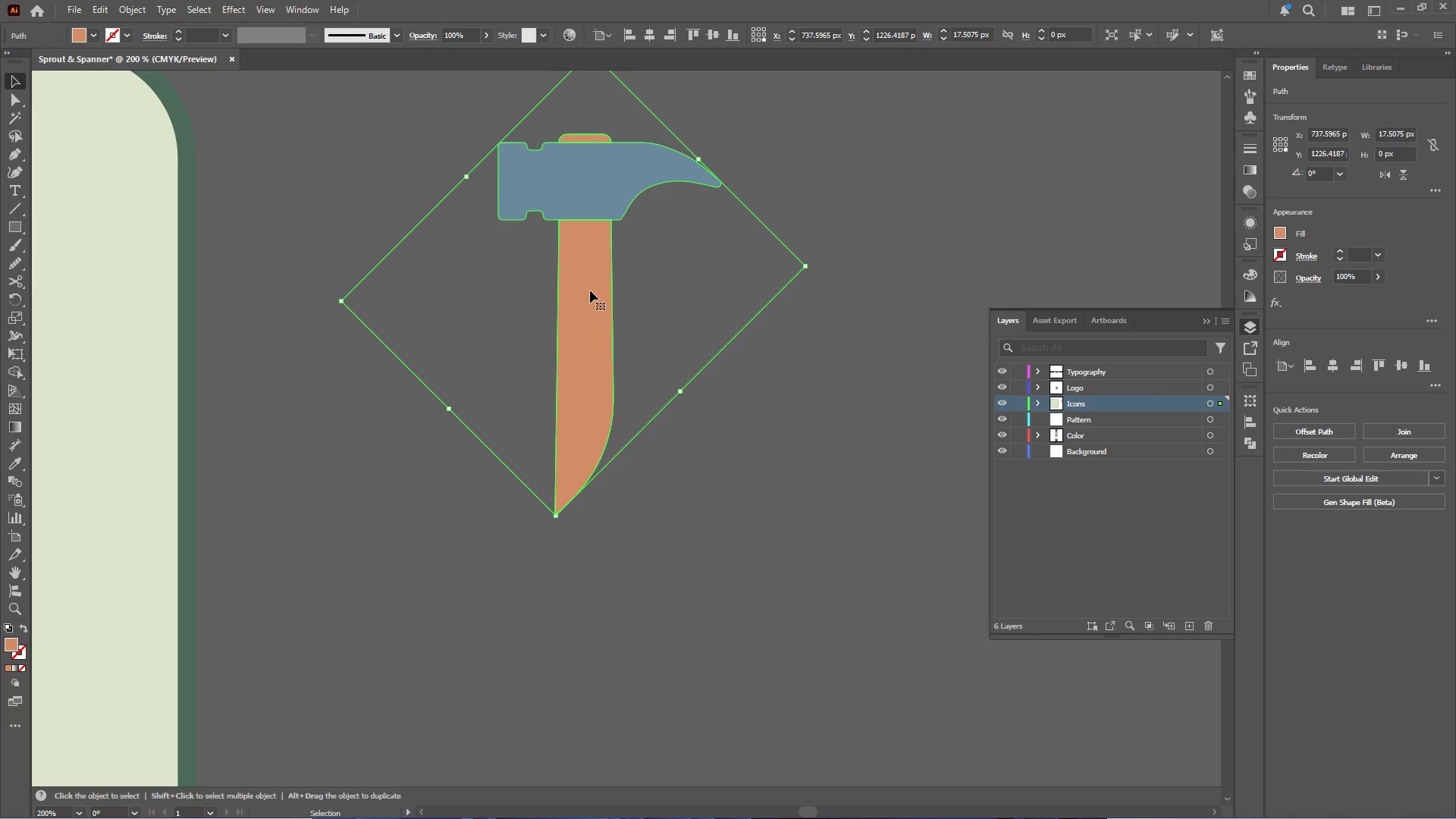 
key(Control+Z)
 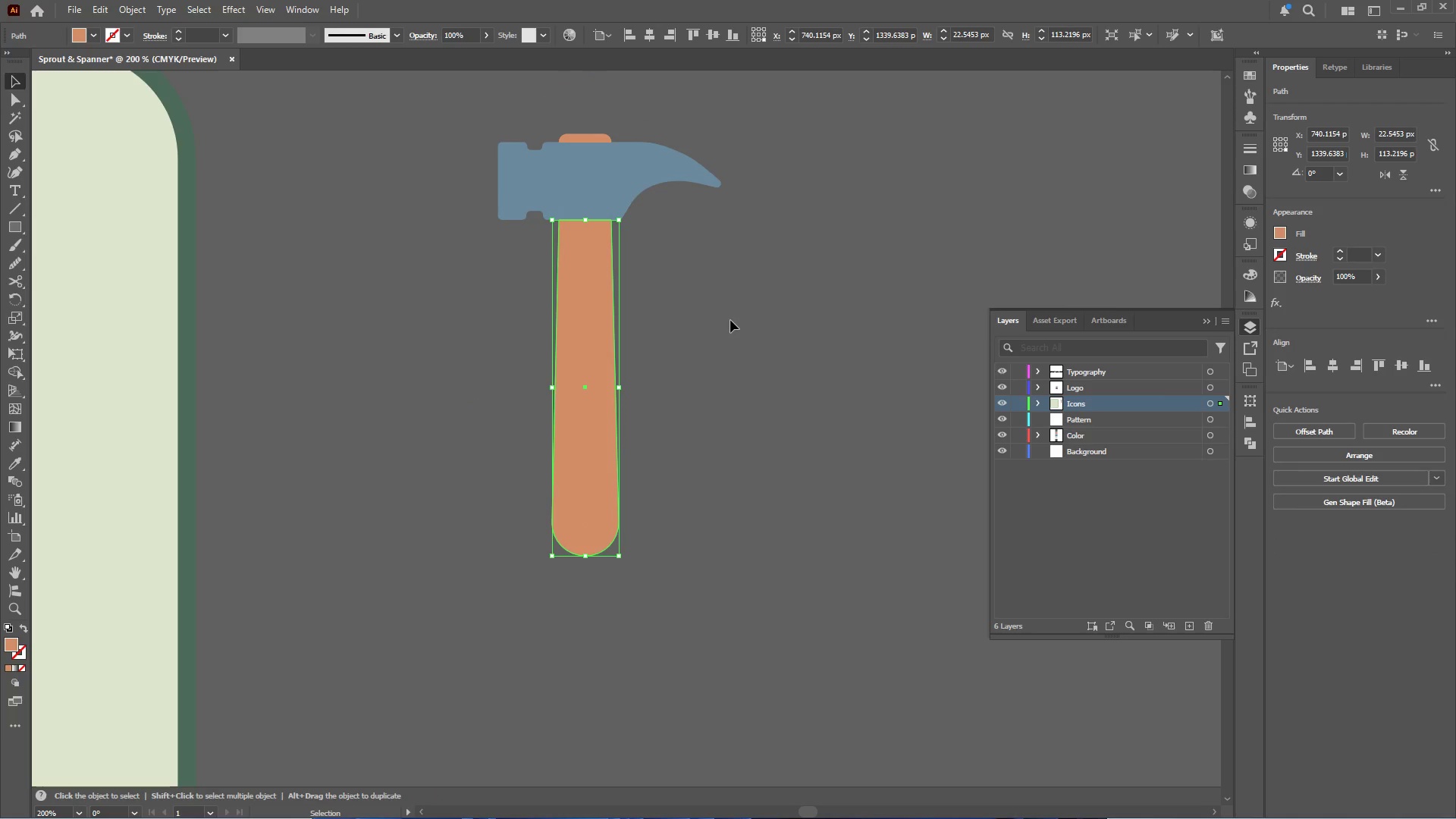 
left_click([730, 319])
 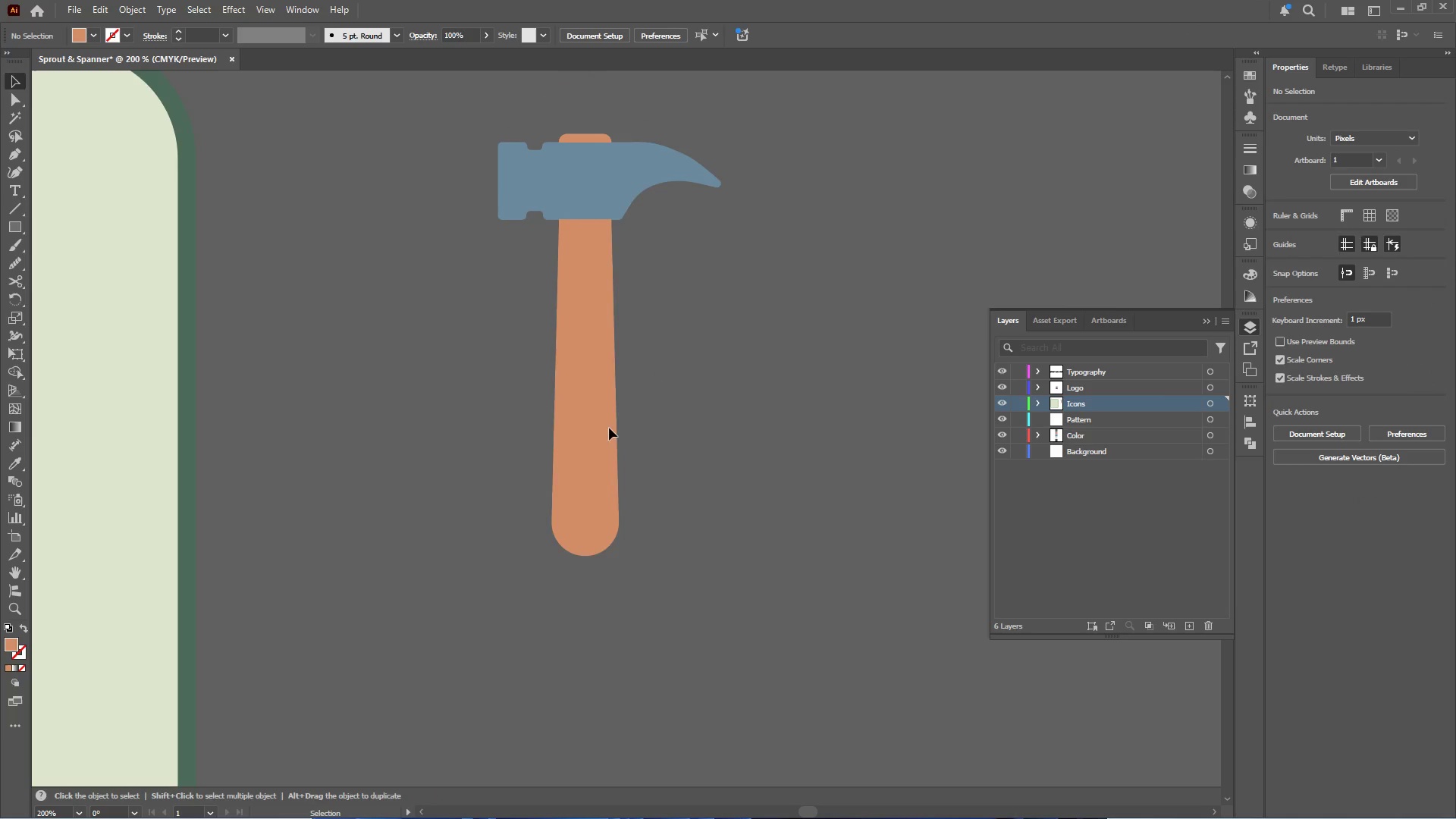 
left_click([601, 437])
 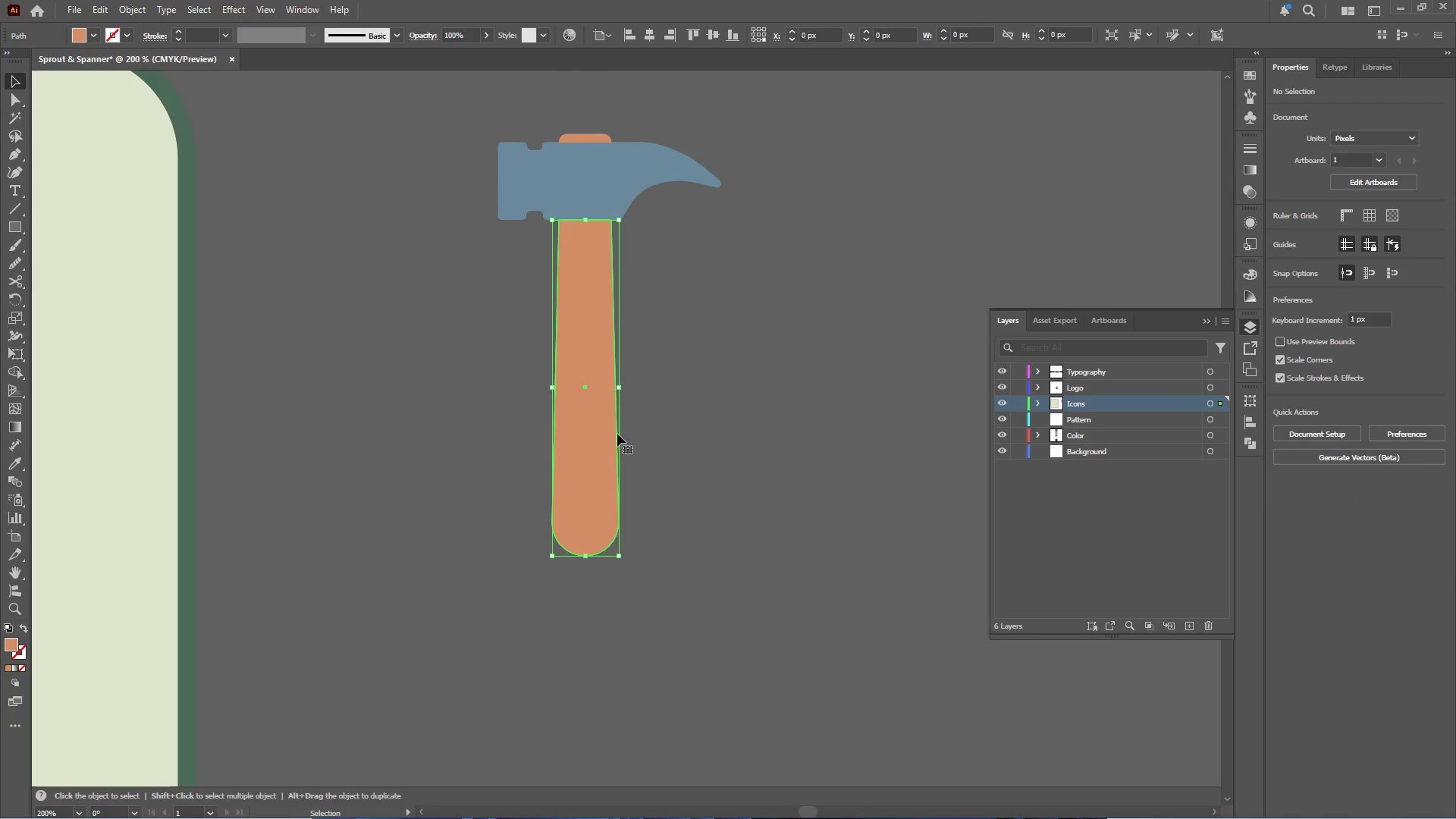 
key(Control+X)
 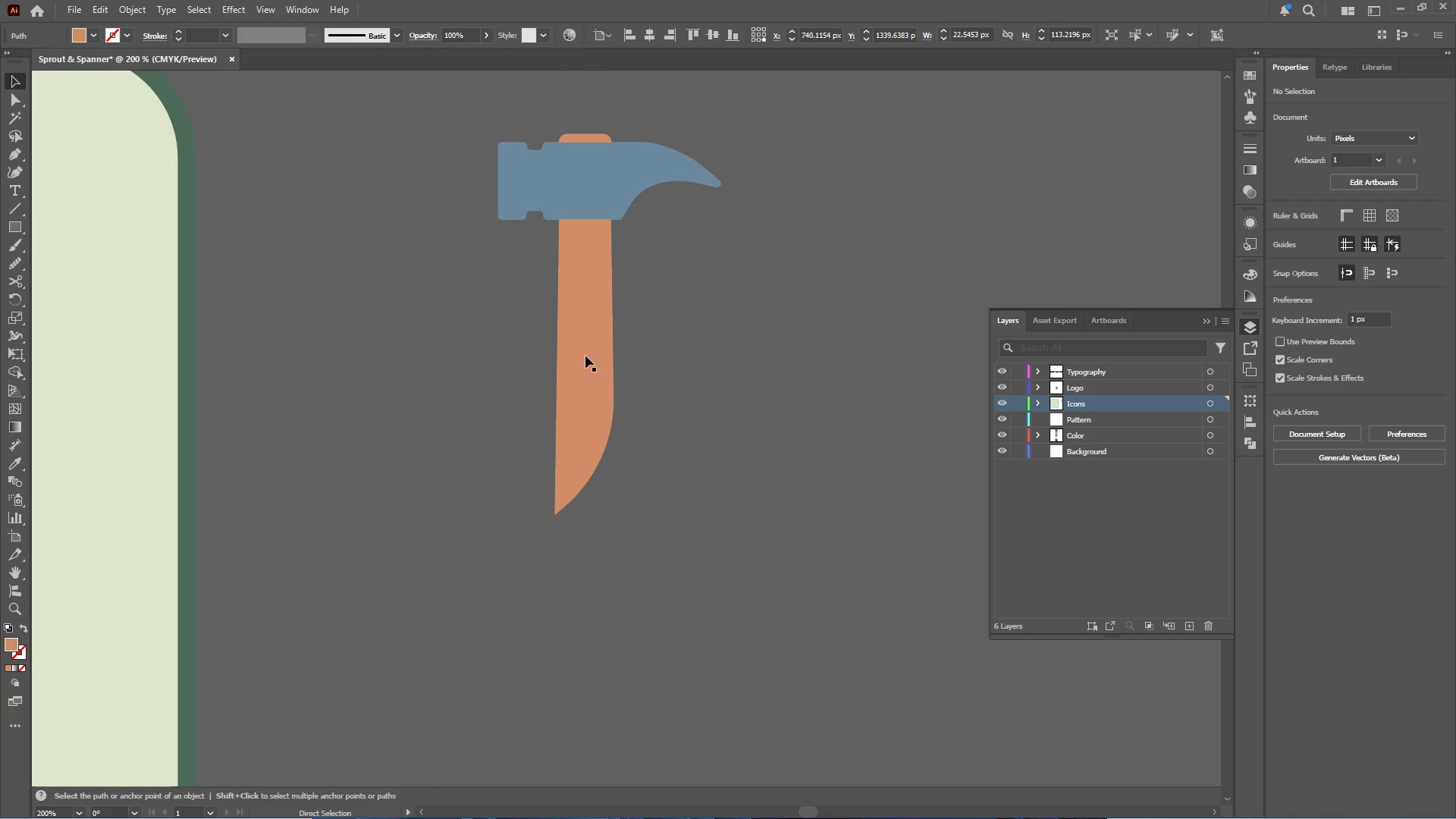 
left_click([579, 345])
 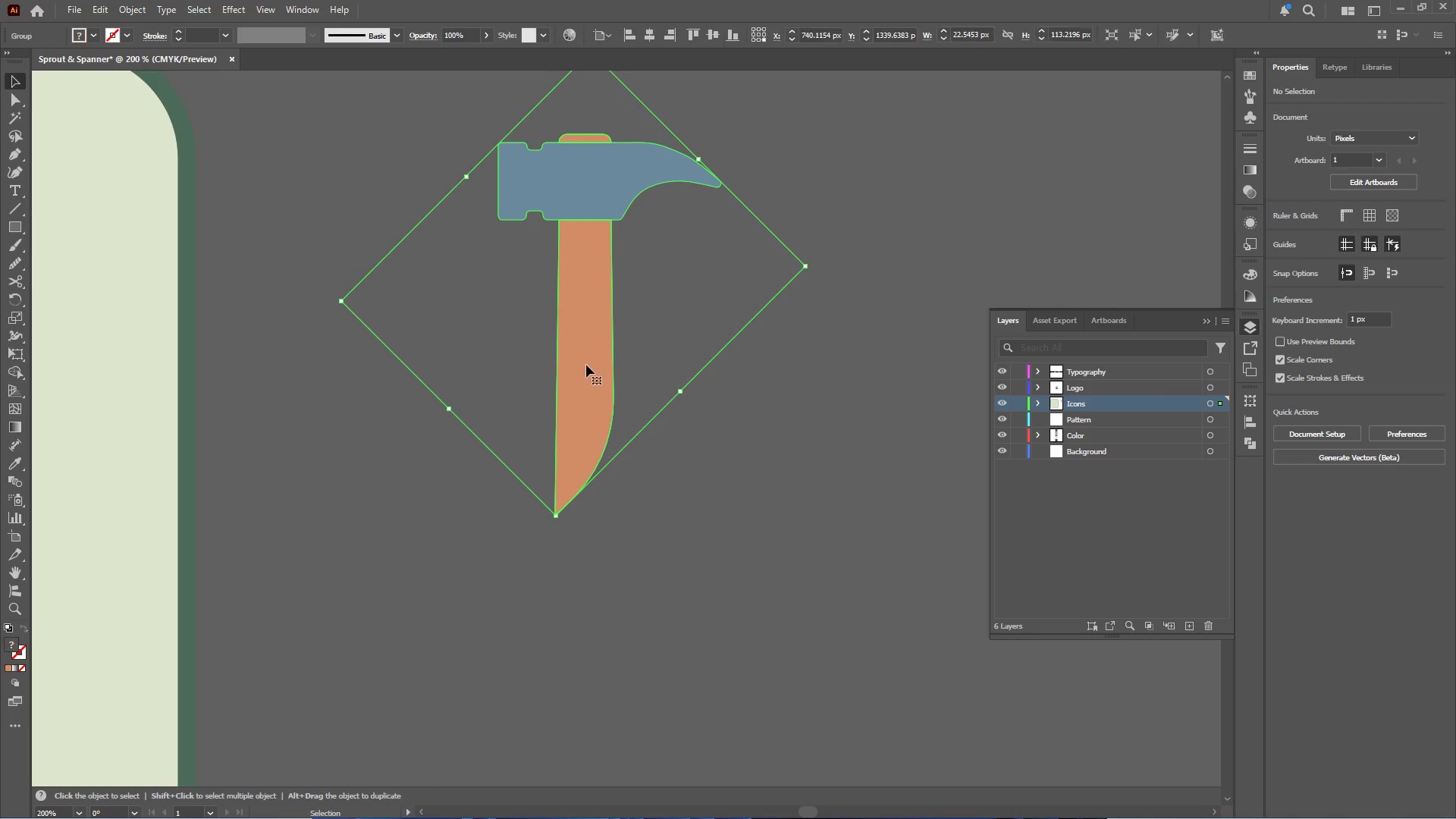 
double_click([586, 365])
 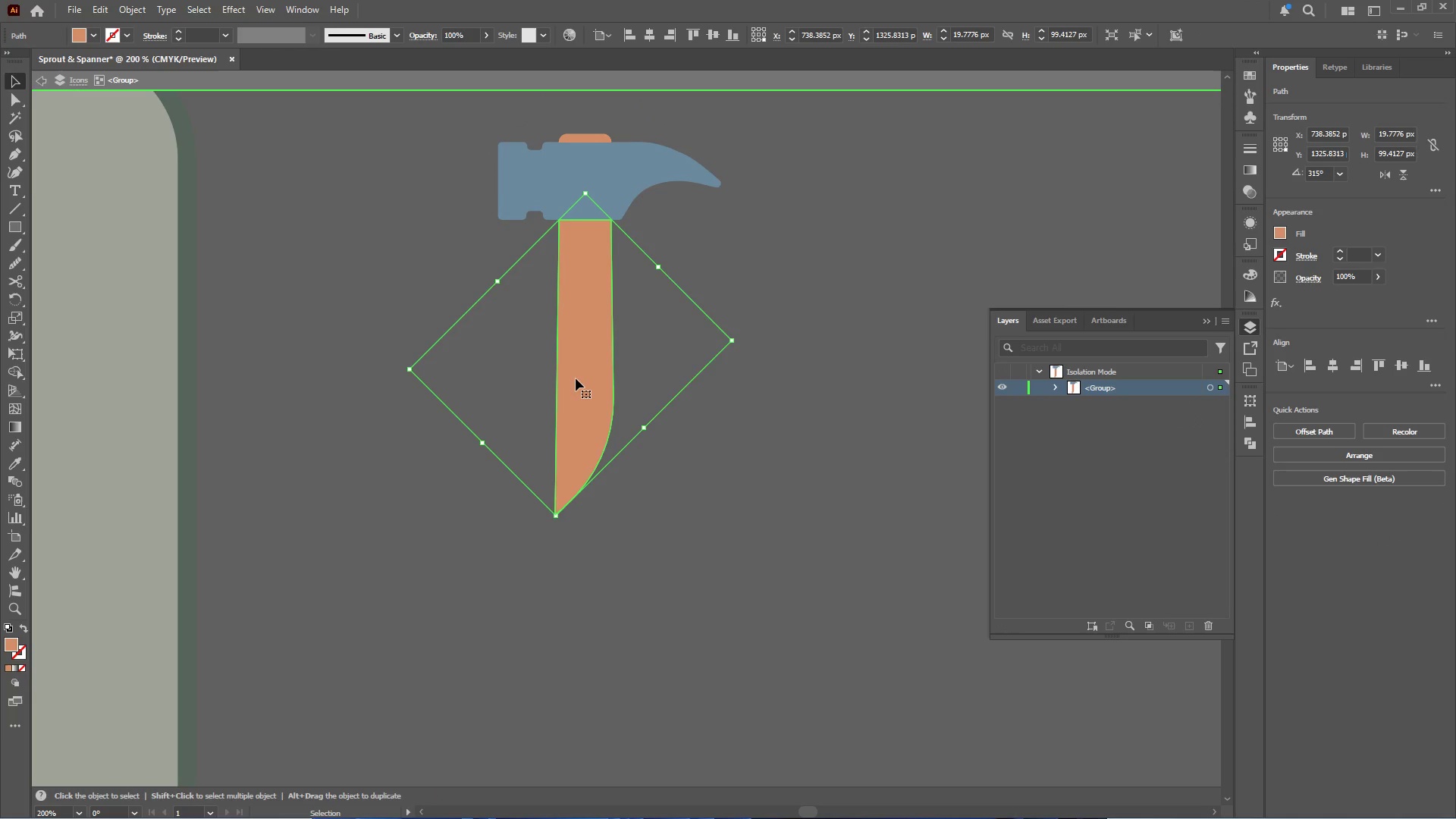 
key(Delete)
 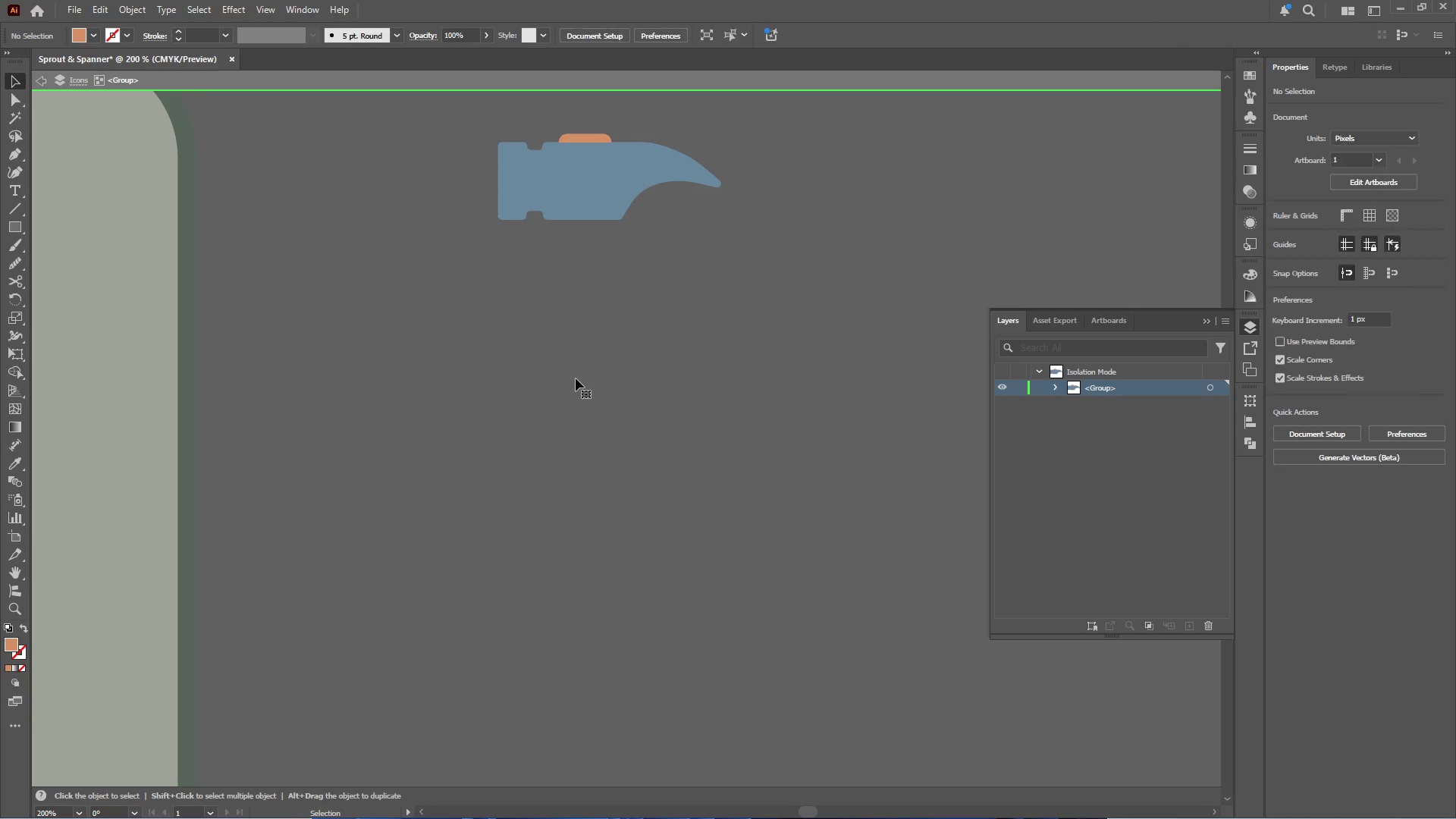 
key(Control+Shift+V)
 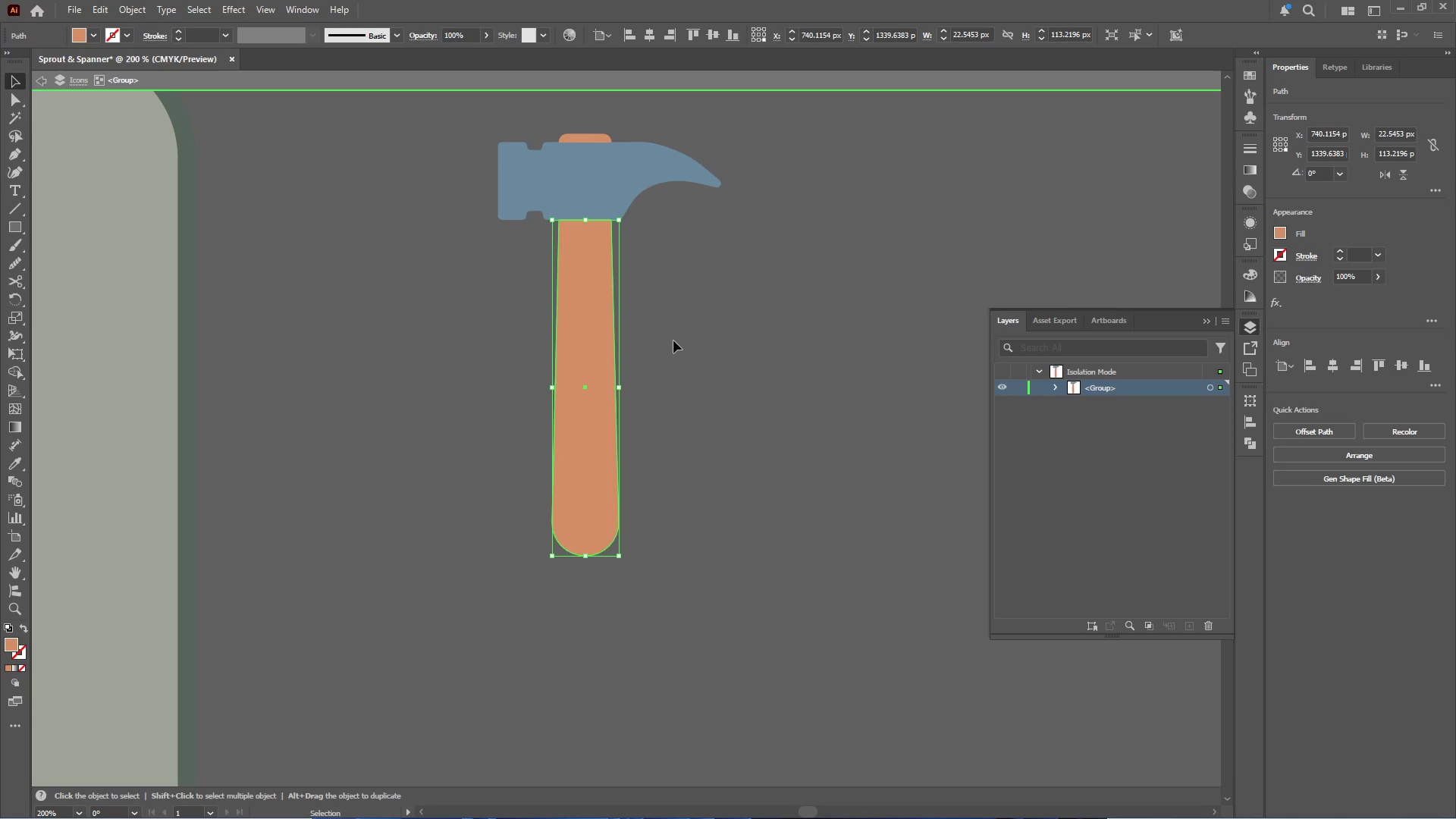 
double_click([673, 340])
 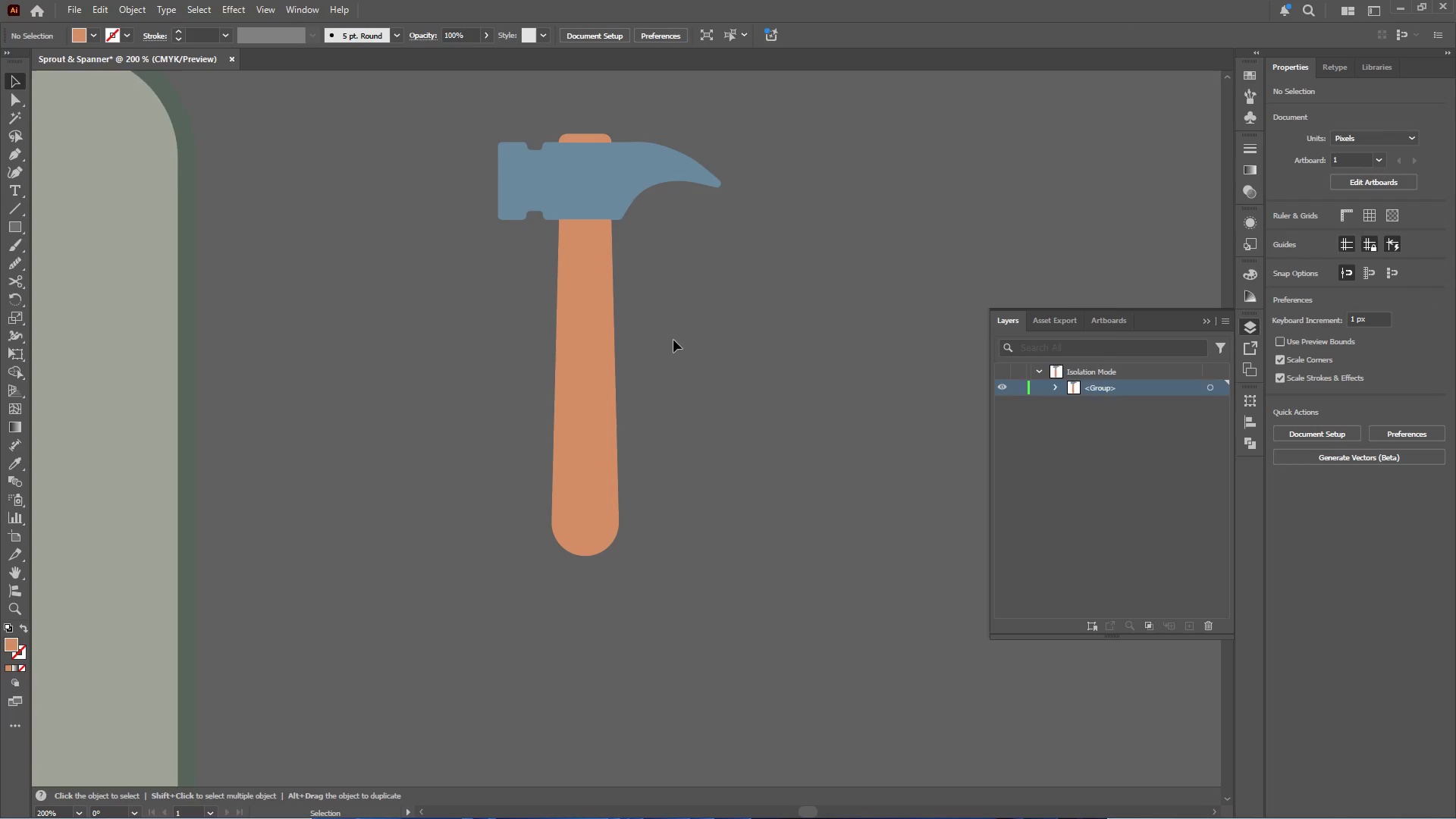 
hold_key(key=AltLeft, duration=0.41)
 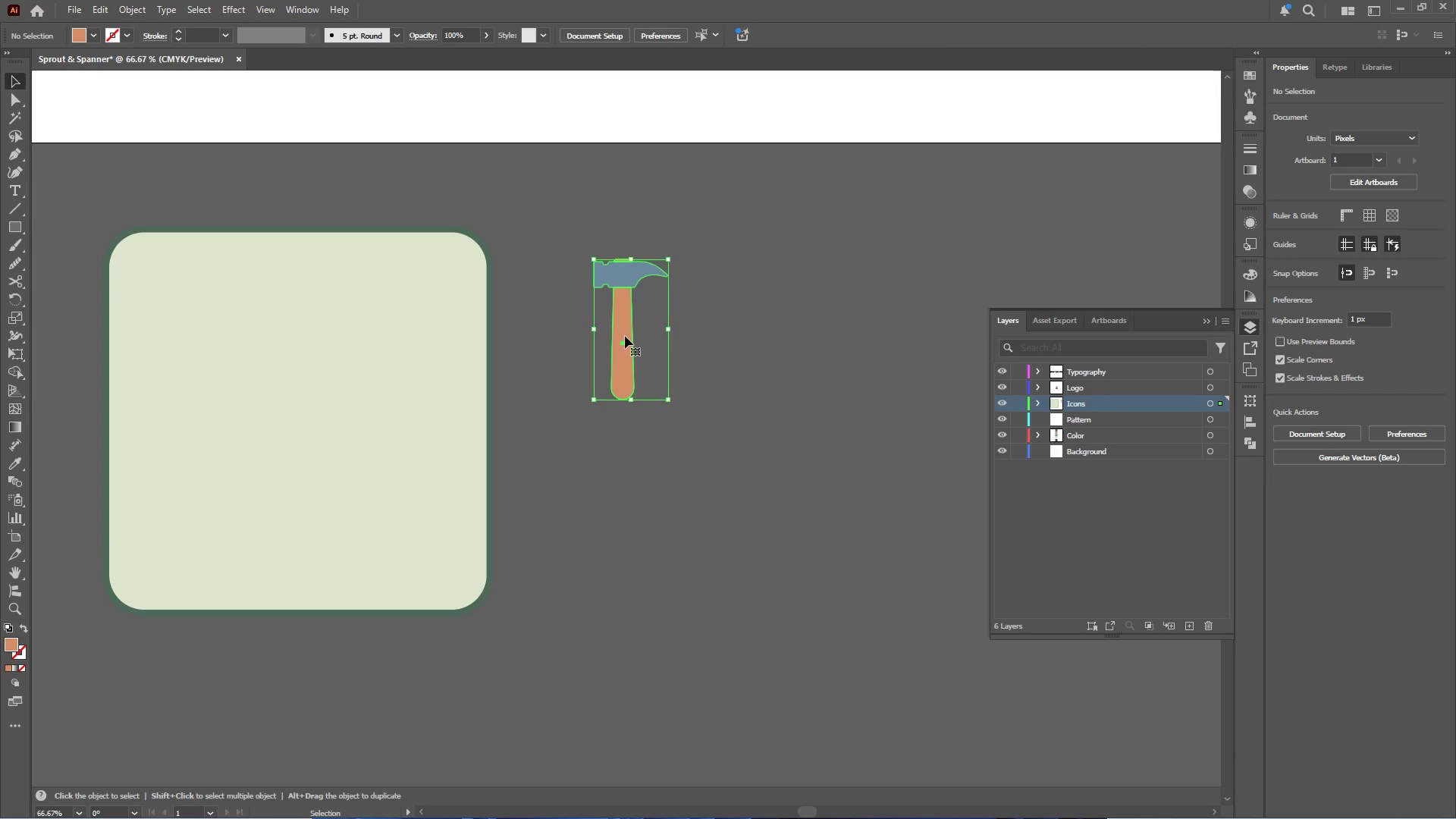 
left_click([628, 331])
 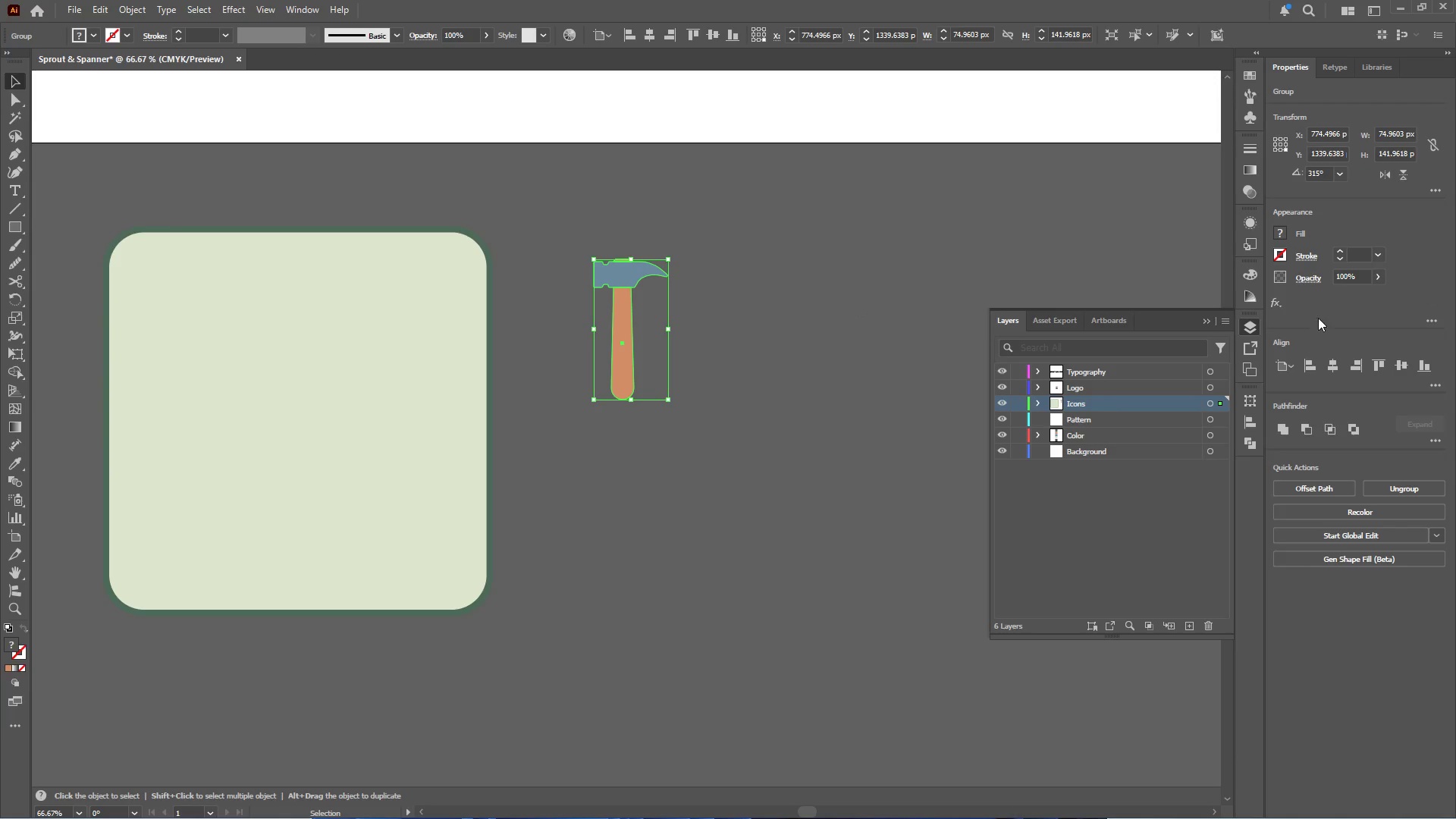 
scroll: coordinate [641, 322], scroll_direction: down, amount: 3.0
 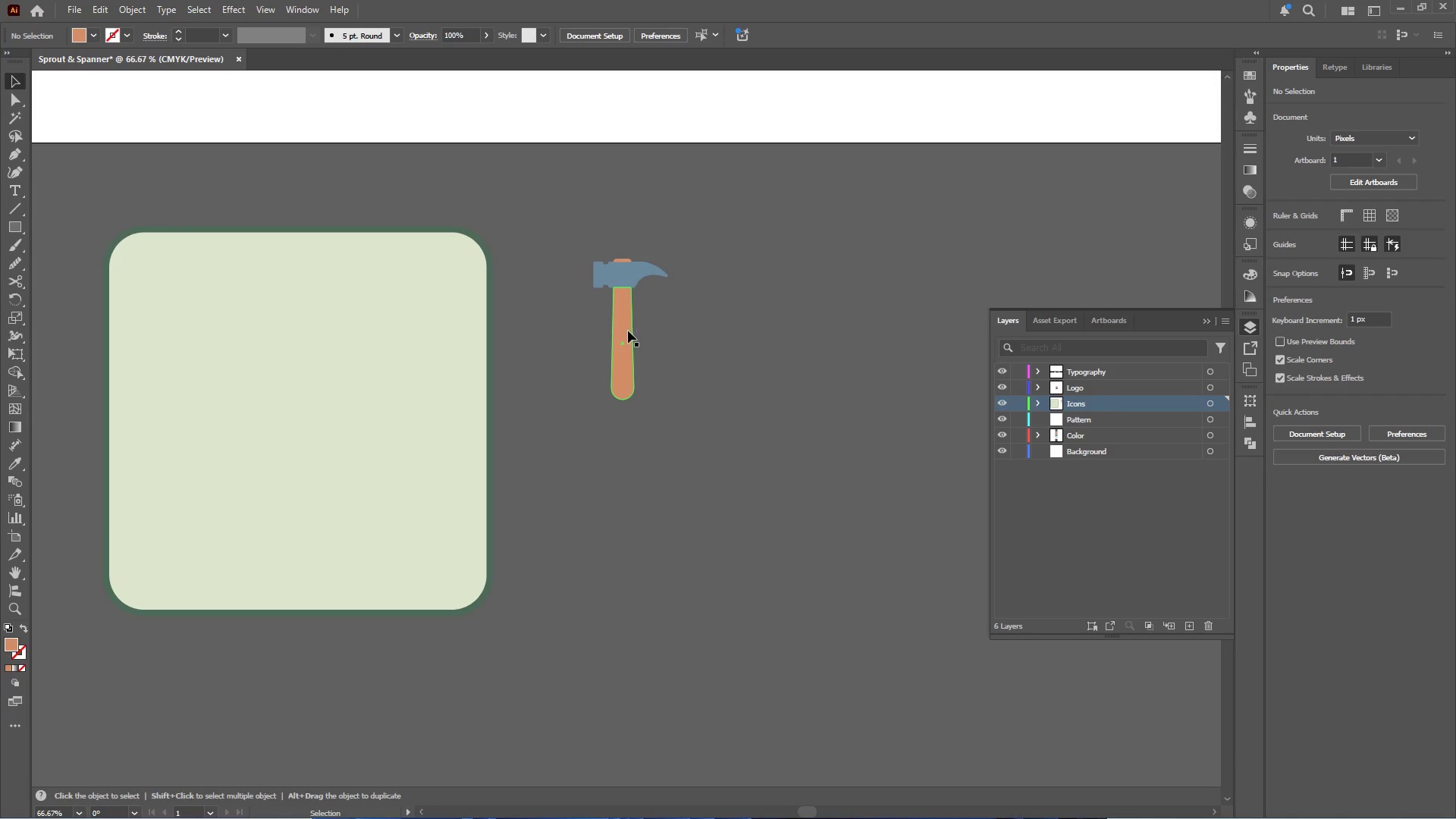 
left_click([1385, 174])
 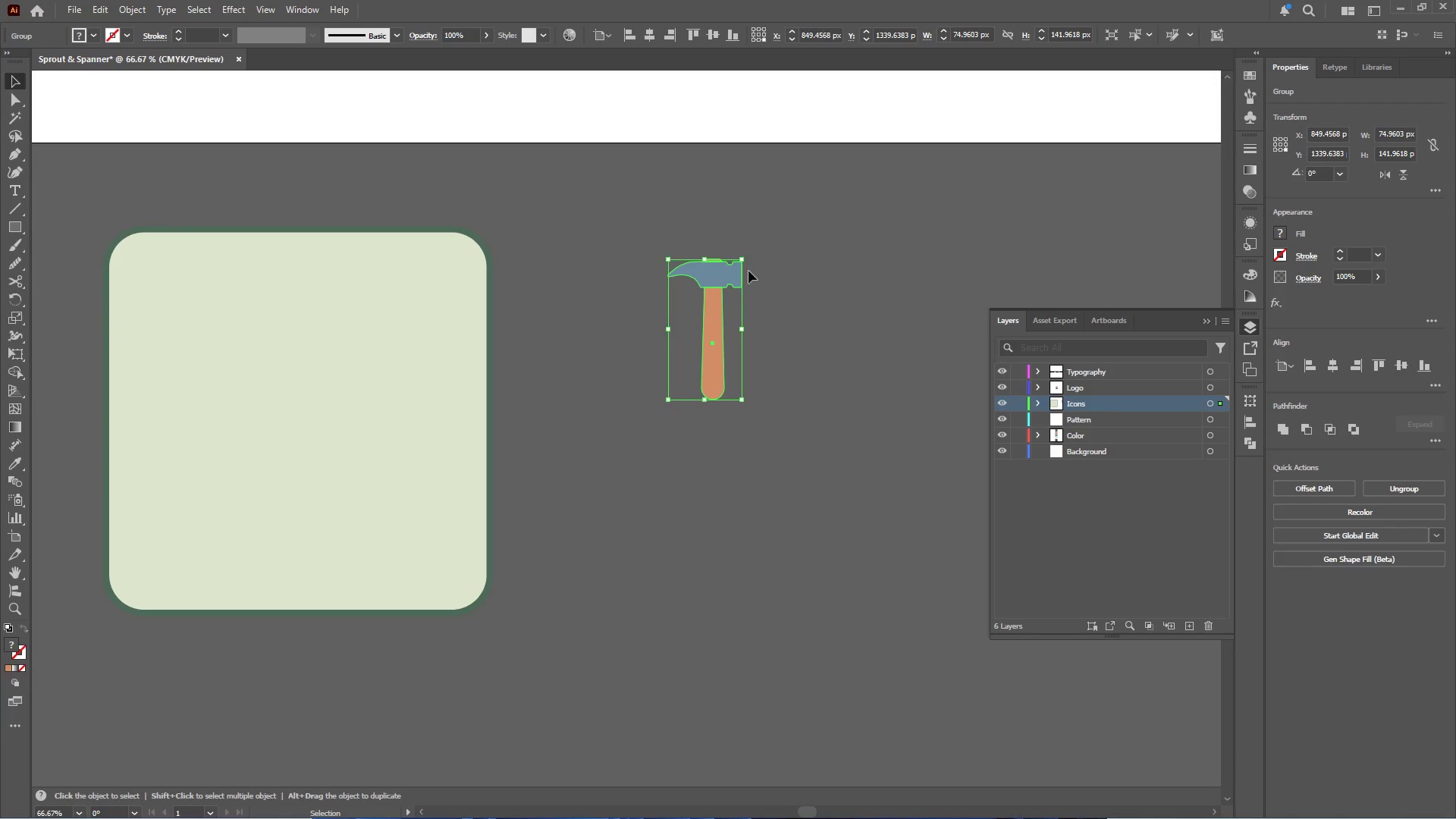 
hold_key(key=ShiftLeft, duration=1.14)
left_click_drag(start_coordinate=[748, 255], to_coordinate=[780, 284])
 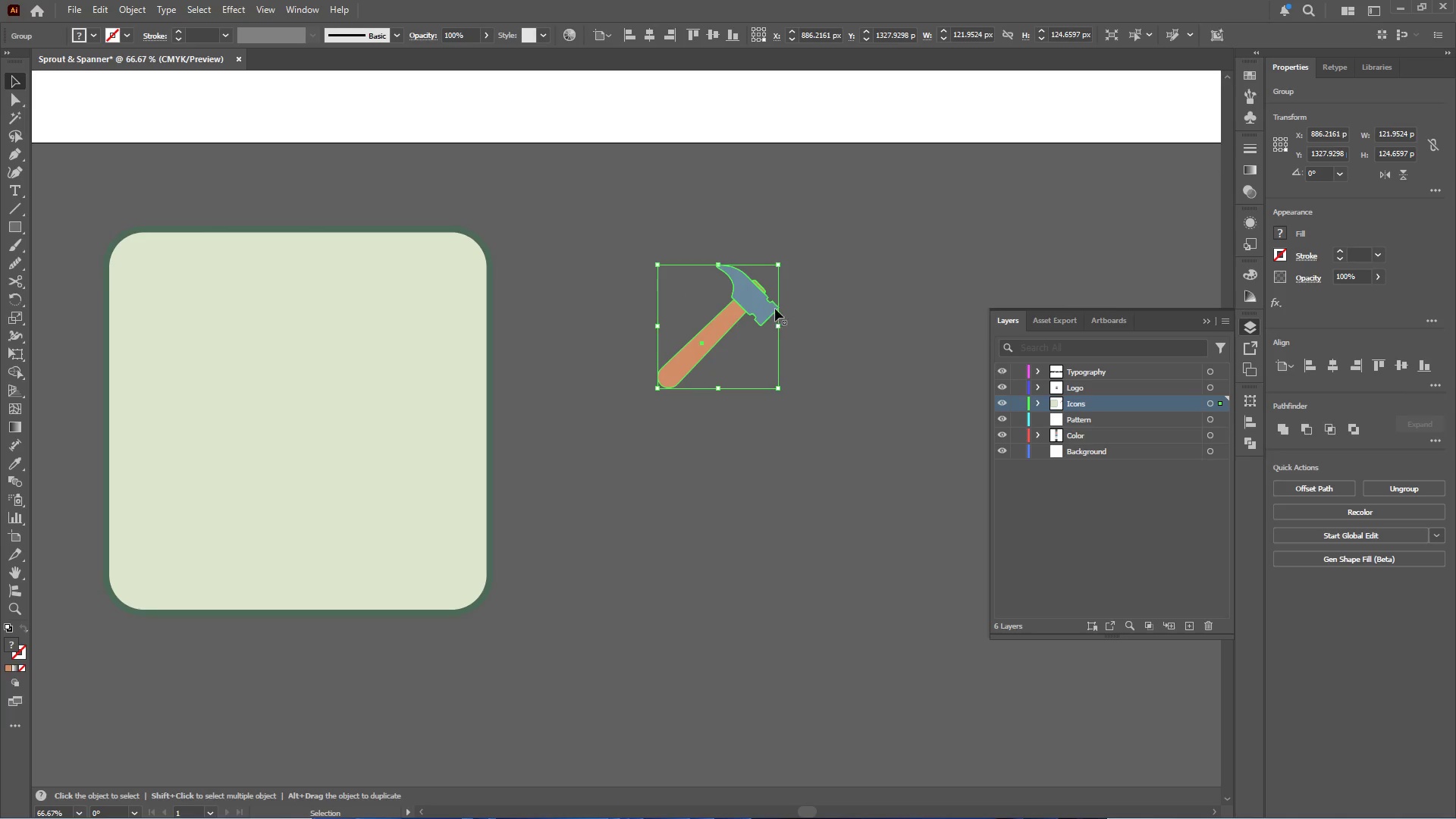 
hold_key(key=ShiftLeft, duration=1.72)
hold_key(key=AltLeft, duration=1.62)
left_click_drag(start_coordinate=[780, 264], to_coordinate=[839, 213])
 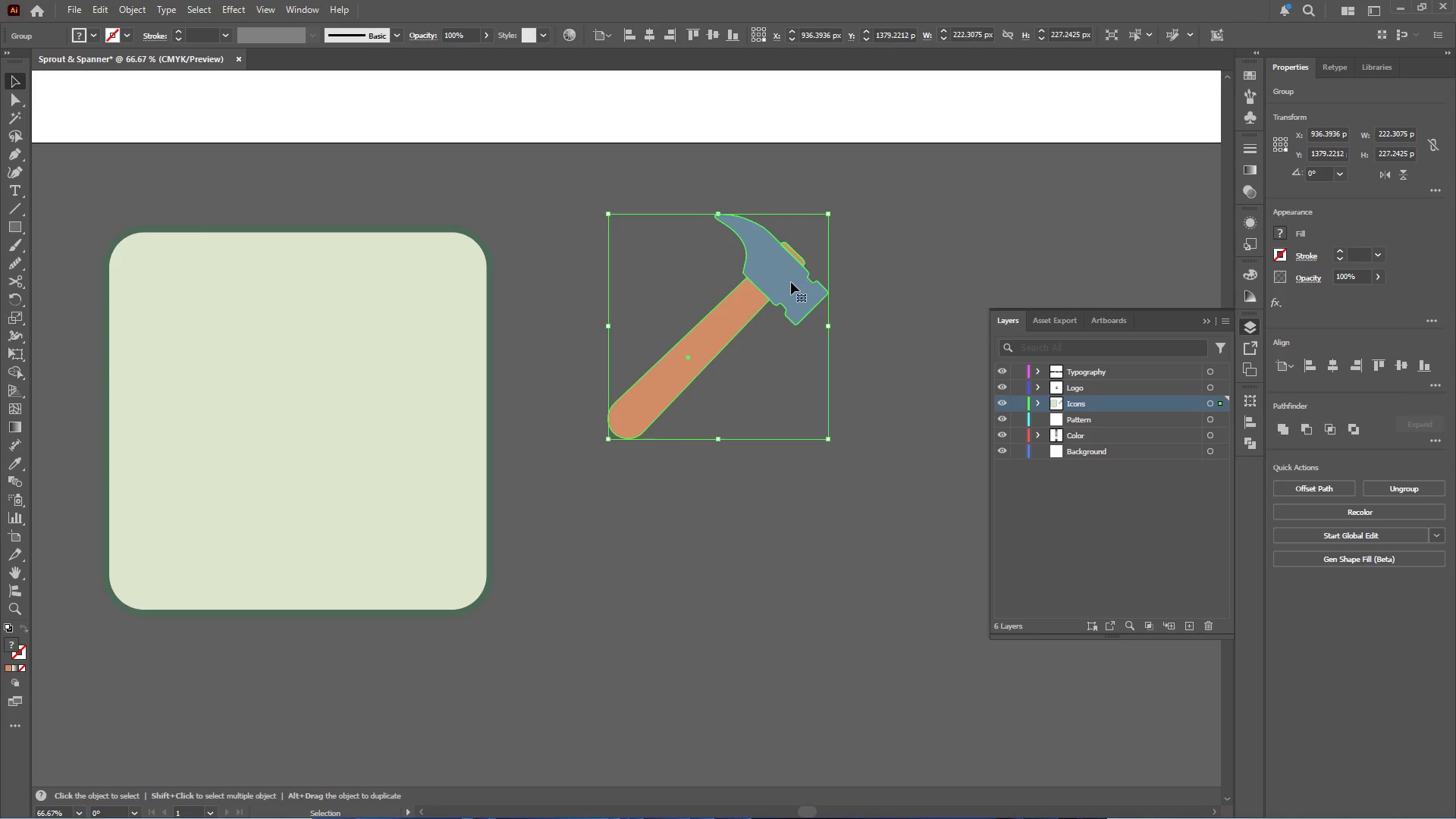 
left_click_drag(start_coordinate=[785, 286], to_coordinate=[373, 381])
 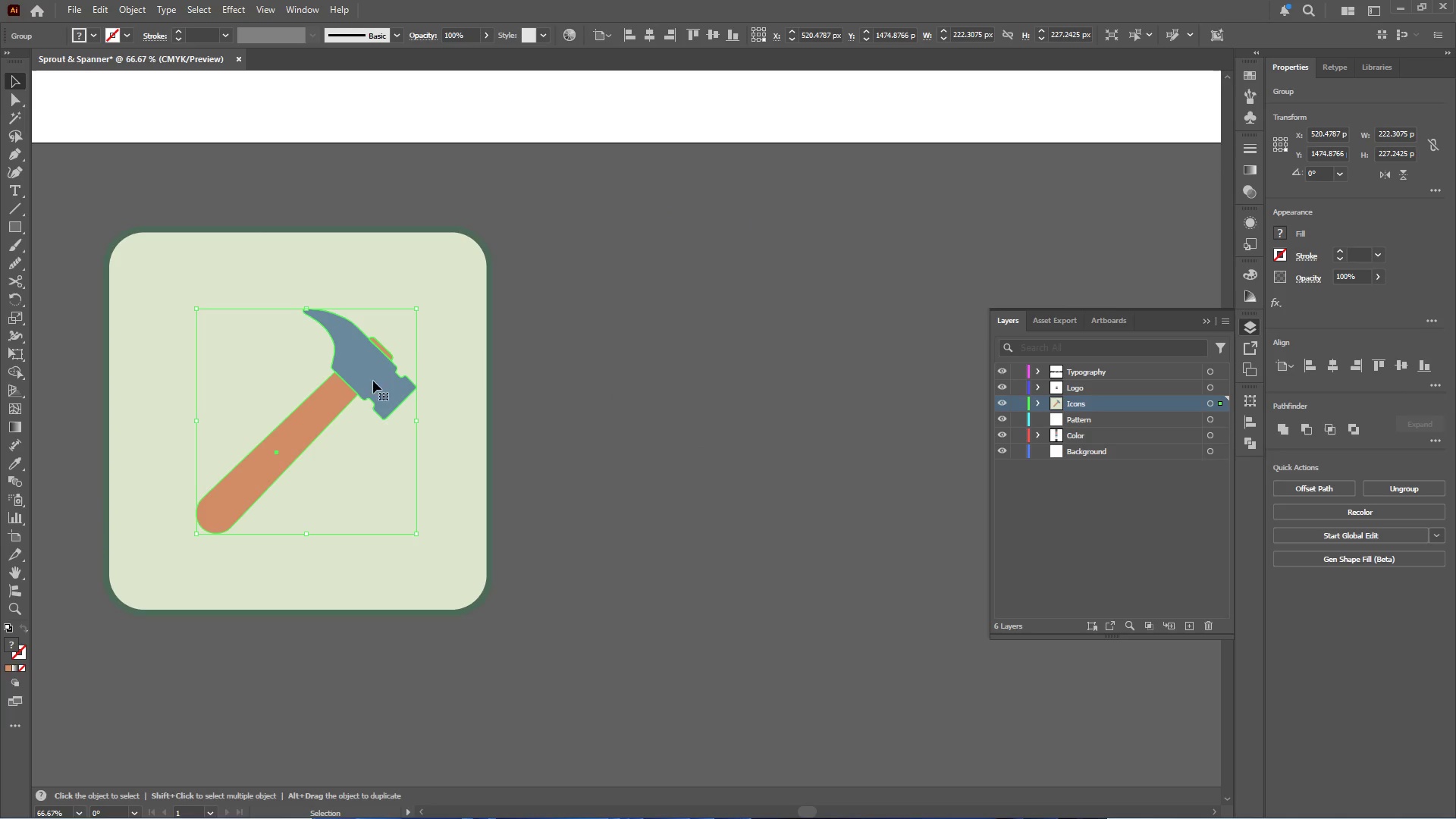 
hold_key(key=ShiftLeft, duration=1.5)
left_click_drag(start_coordinate=[416, 309], to_coordinate=[444, 280])
 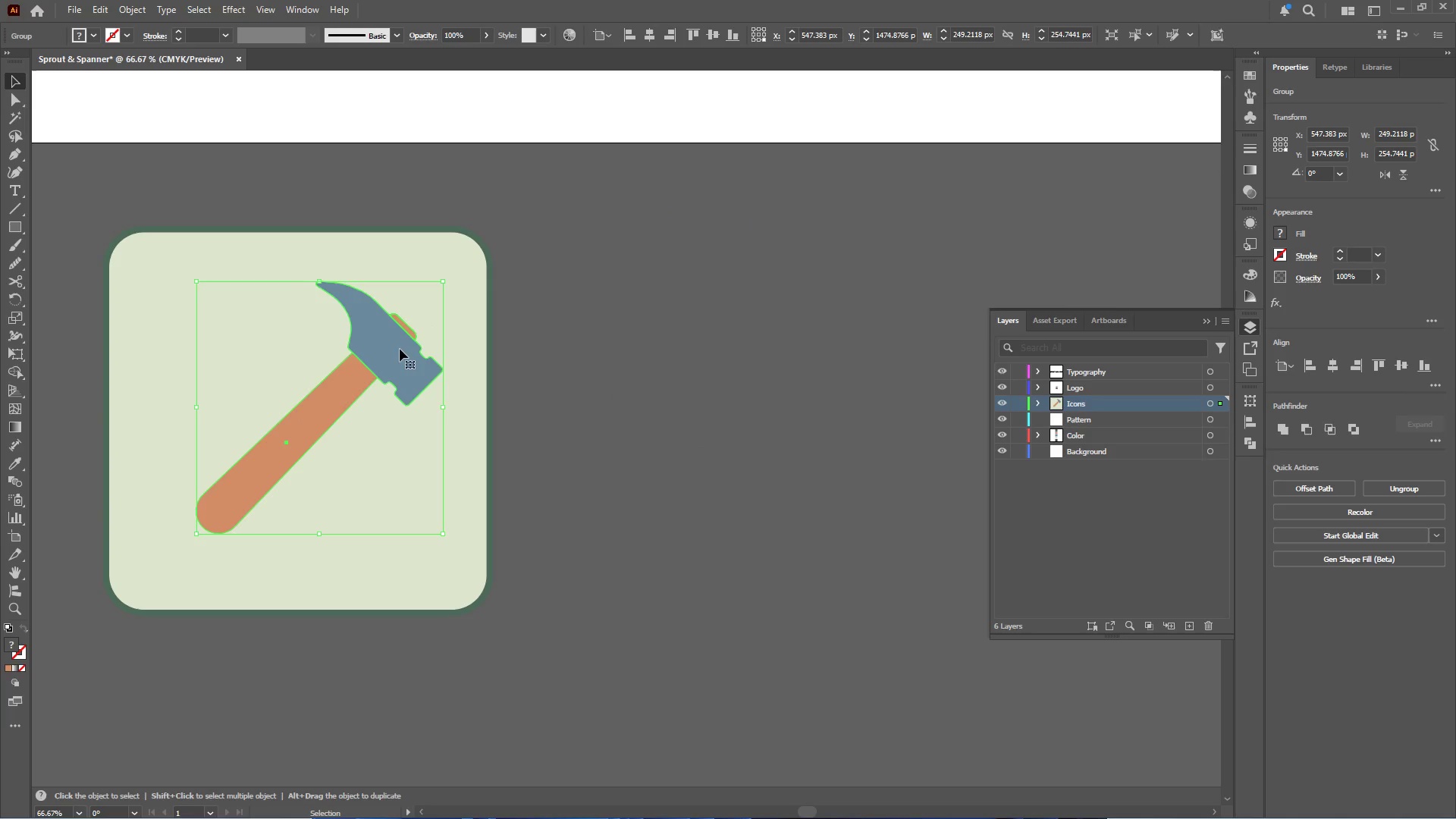 
left_click_drag(start_coordinate=[398, 351], to_coordinate=[376, 361])
 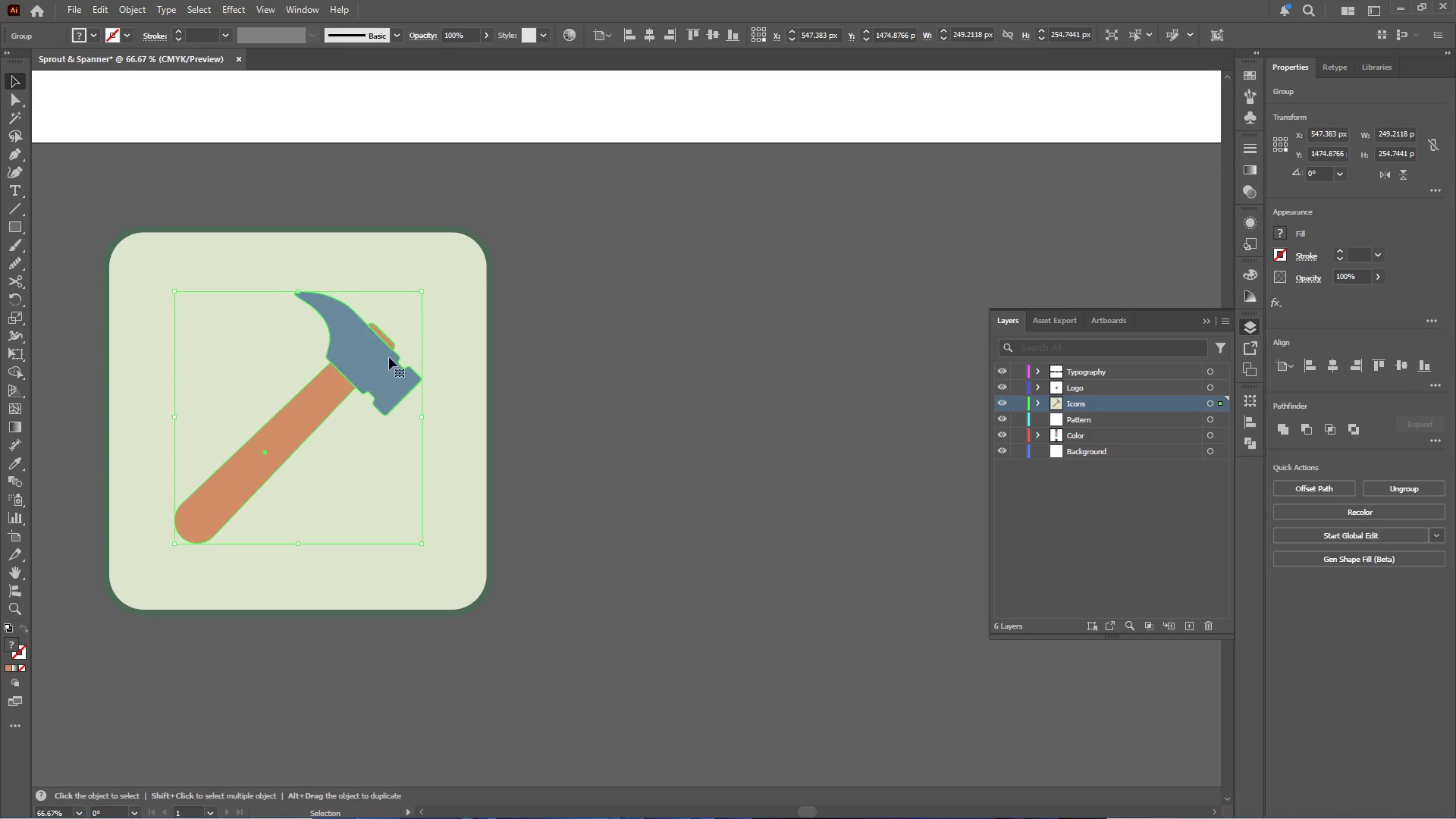 
hold_key(key=ShiftLeft, duration=1.64)
left_click_drag(start_coordinate=[419, 291], to_coordinate=[434, 269])
 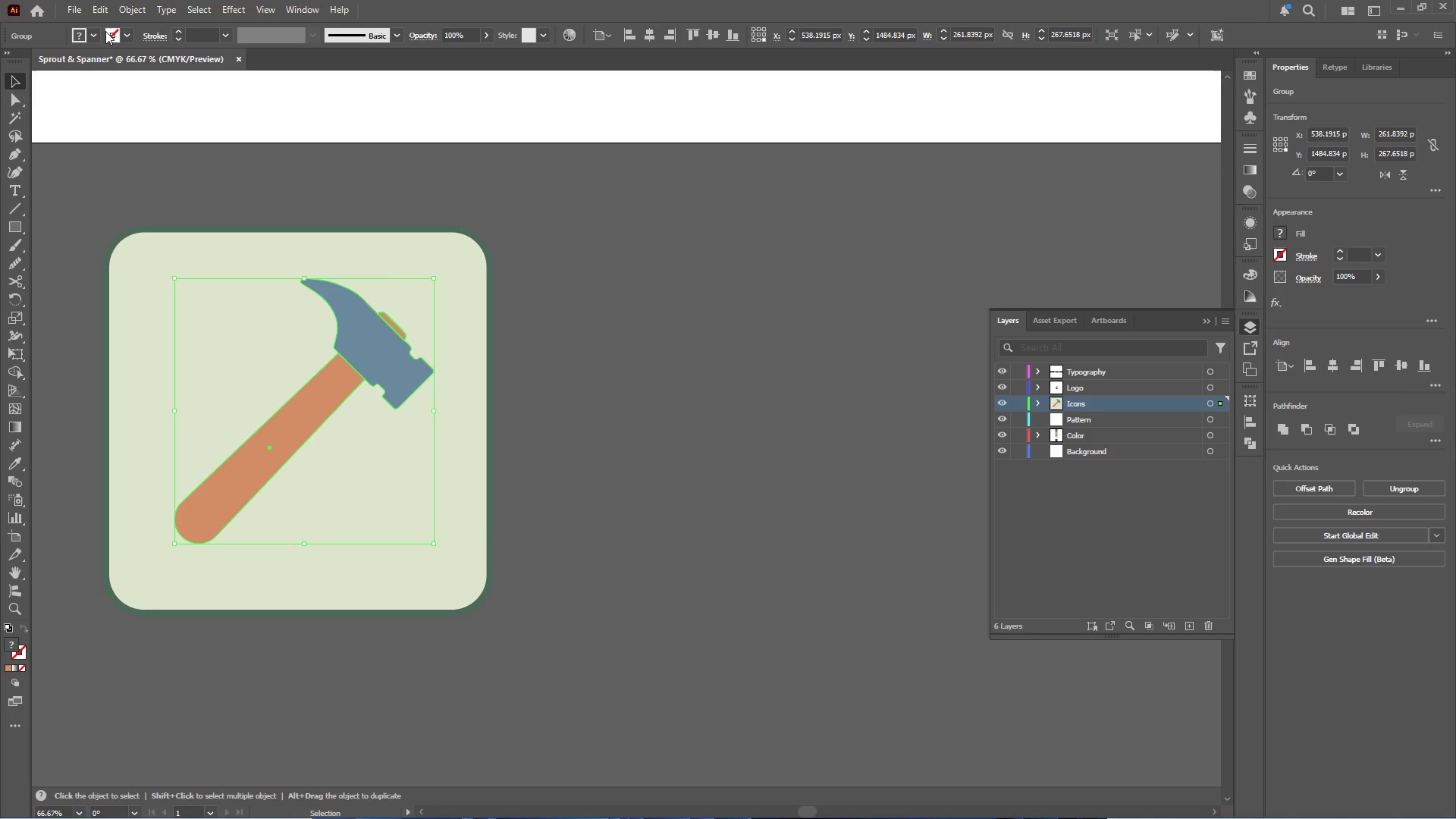 
left_click([126, 30])
 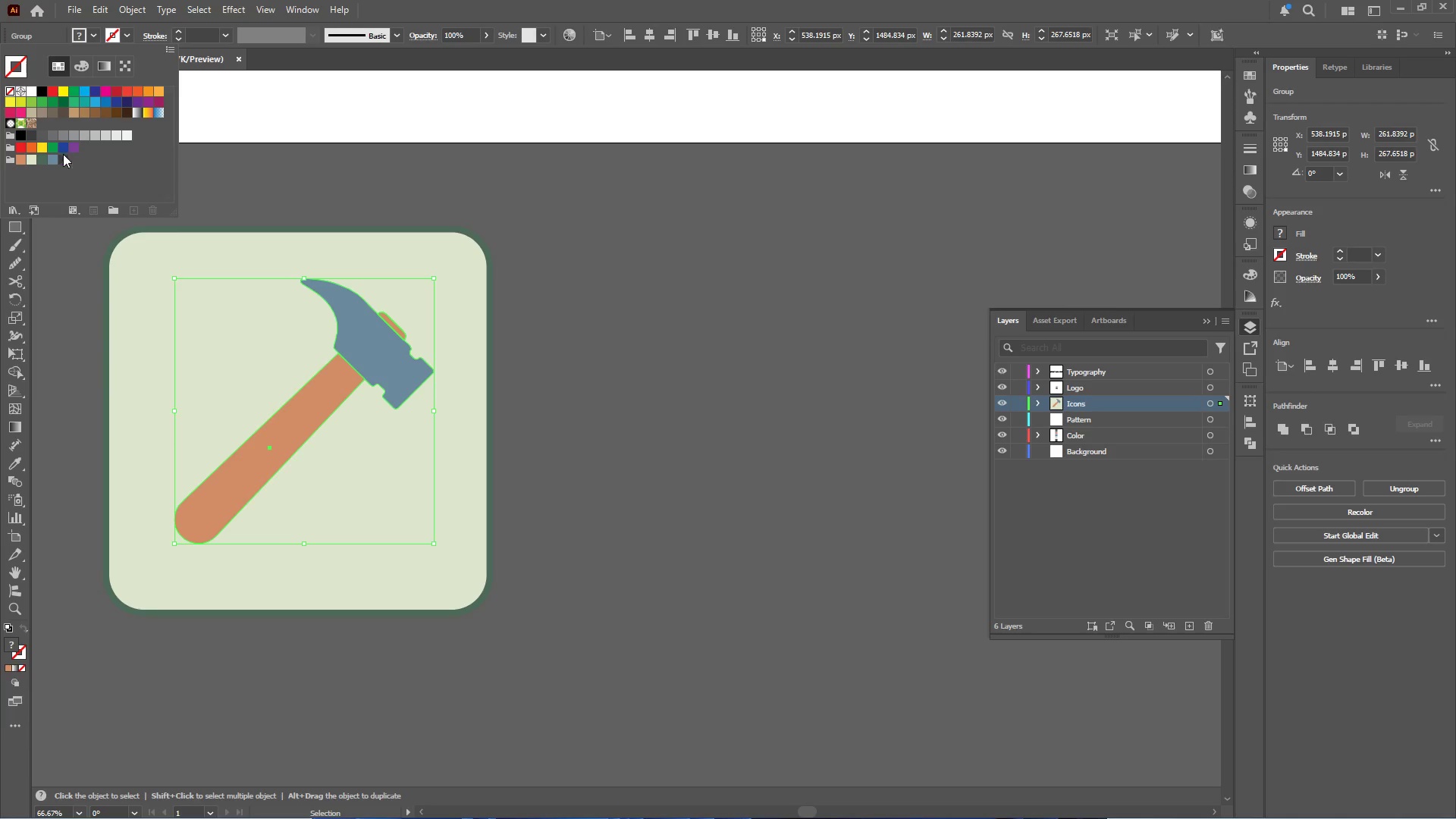 
left_click([64, 157])
 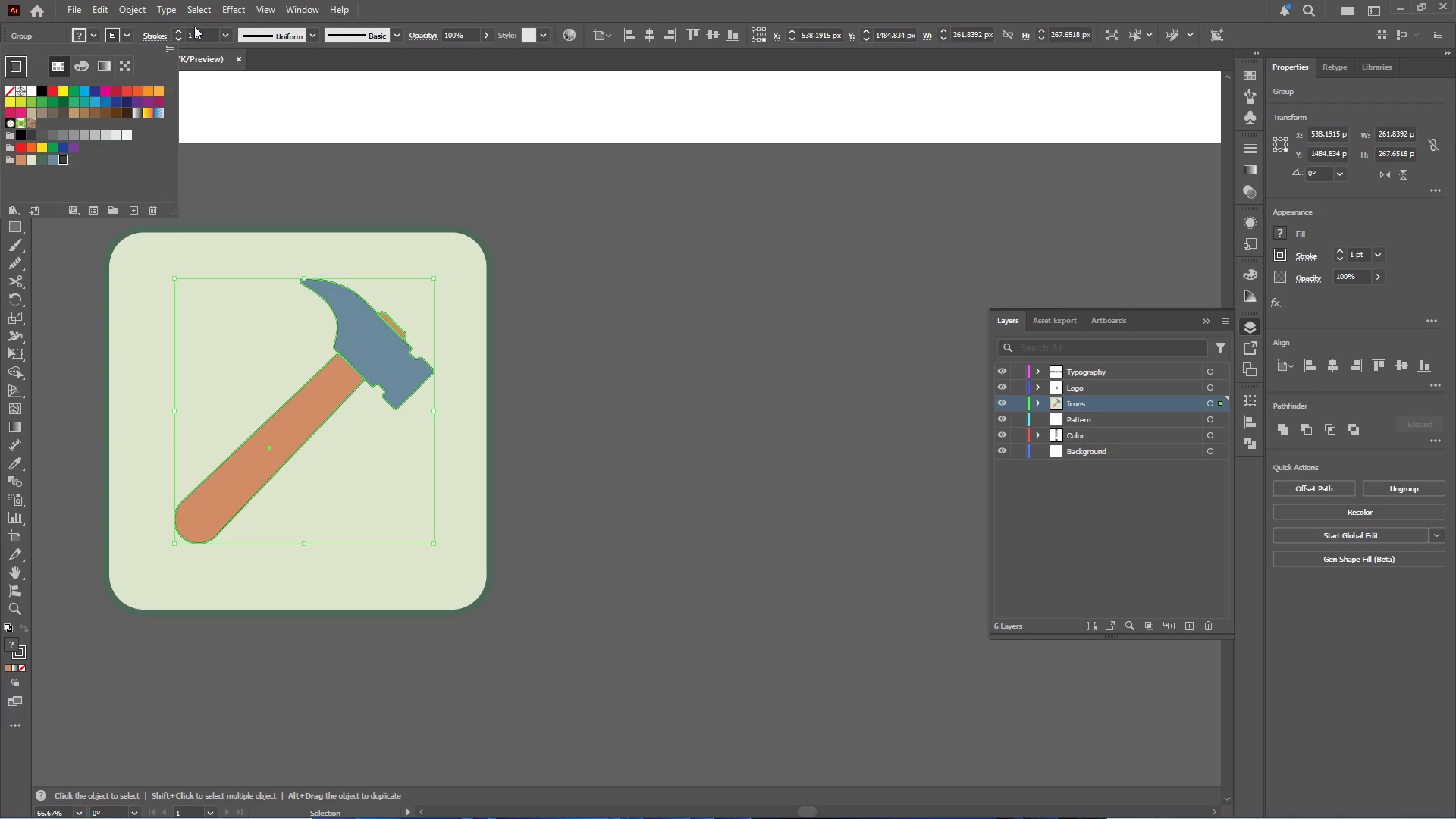 
left_click([171, 33])
 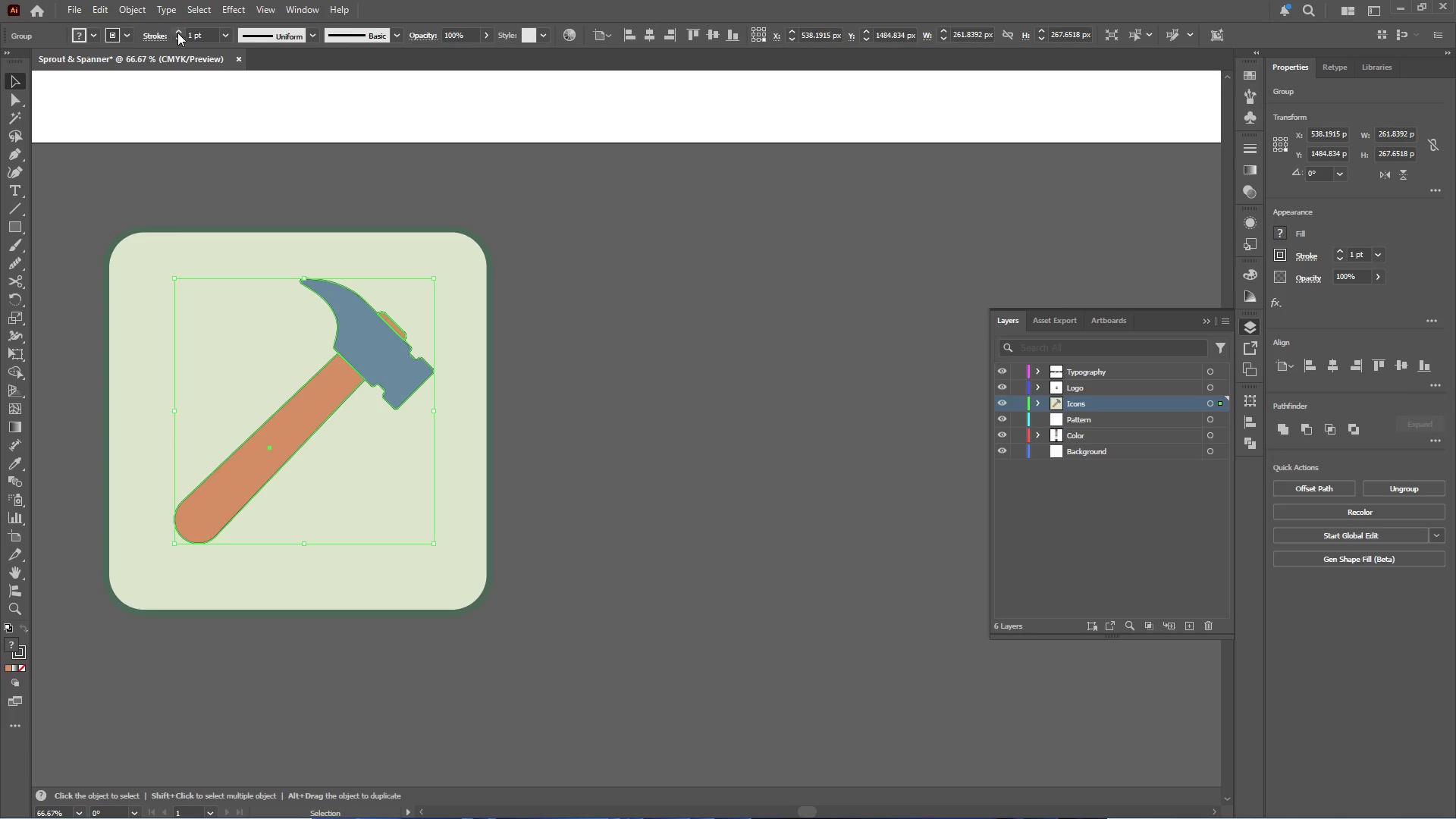 
left_click([179, 32])
 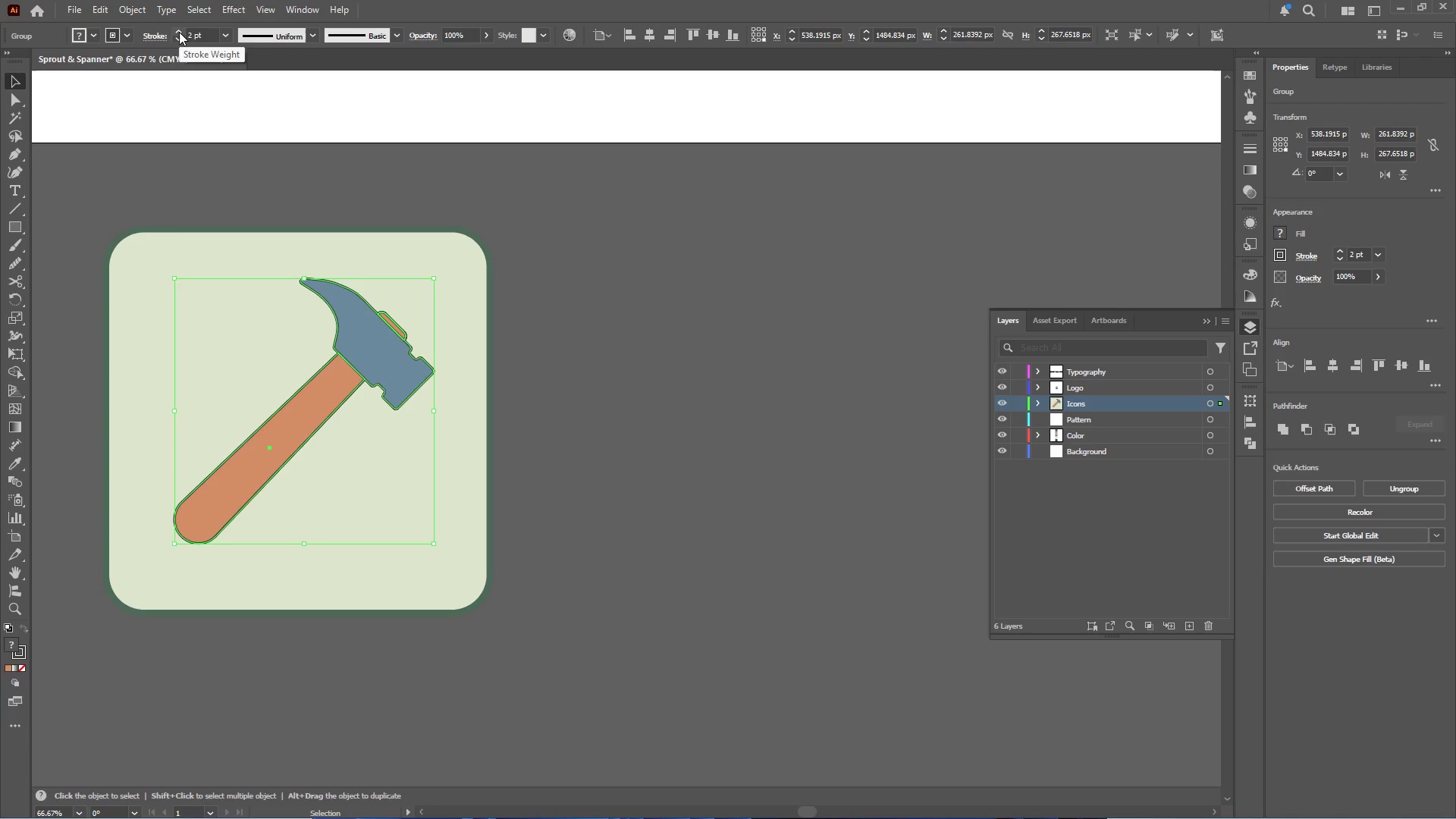 
left_click([179, 32])
 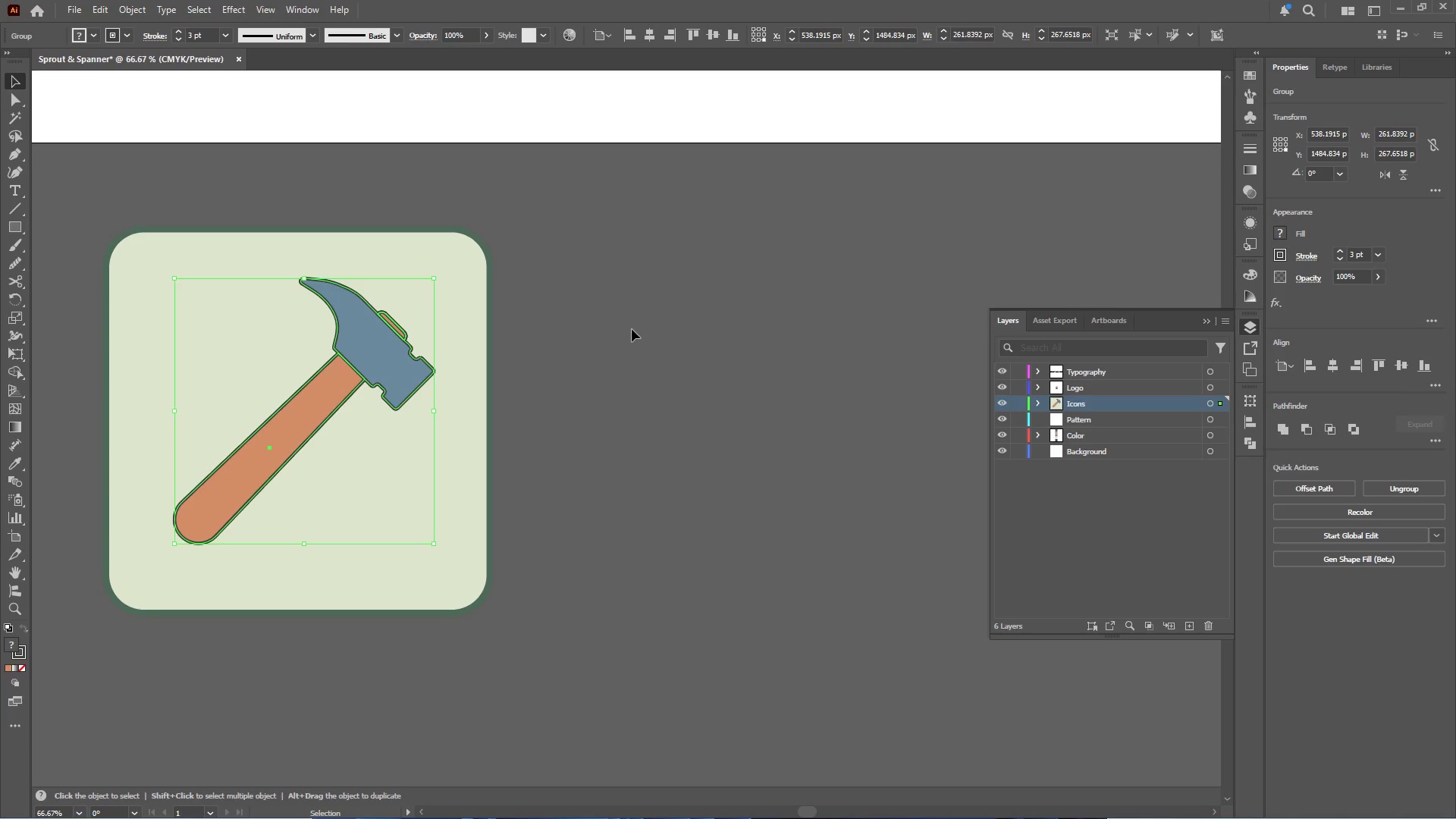 
double_click([667, 322])
 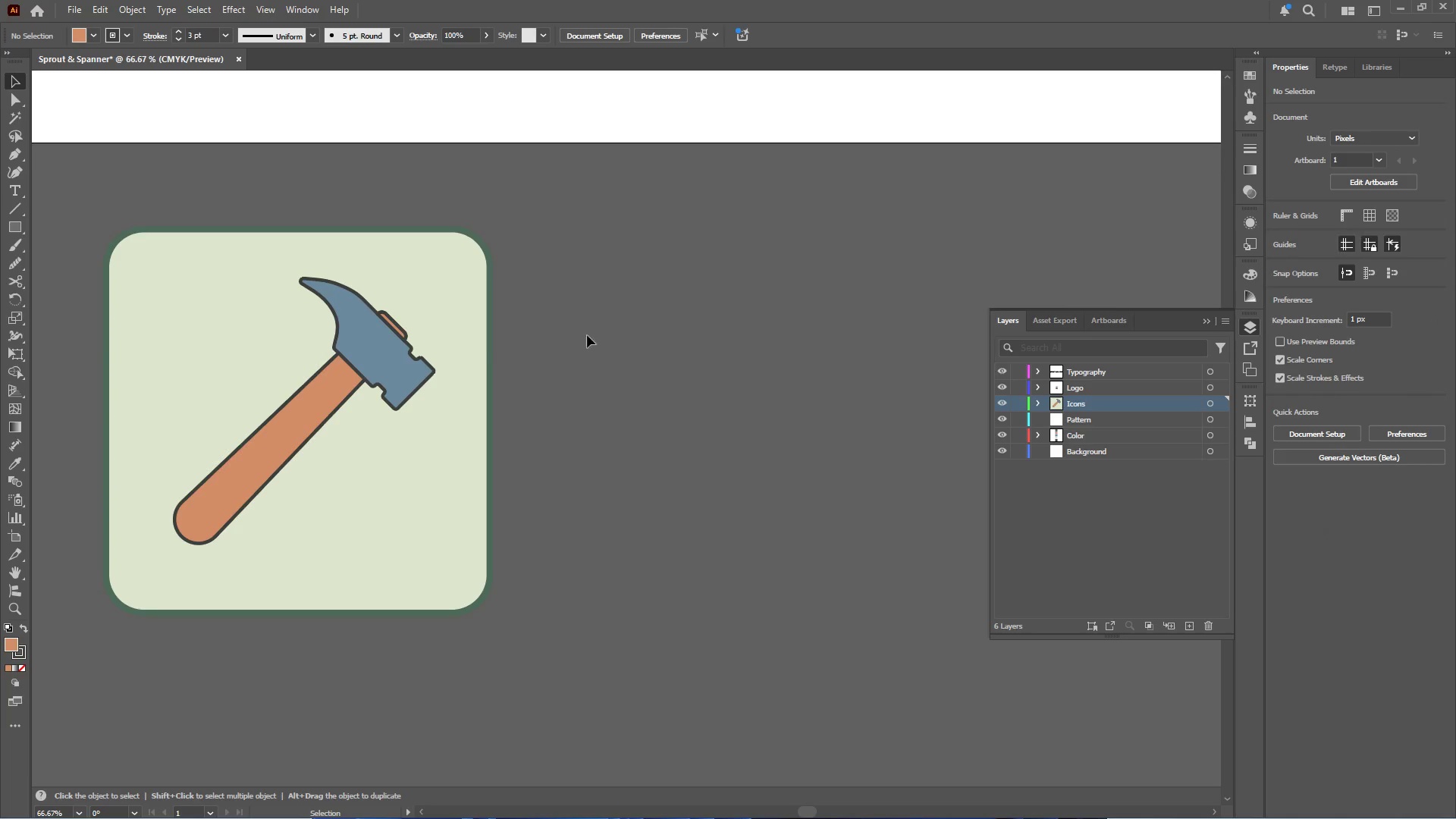 
hold_key(key=AltLeft, duration=0.36)
scroll: coordinate [330, 370], scroll_direction: down, amount: 1.0
 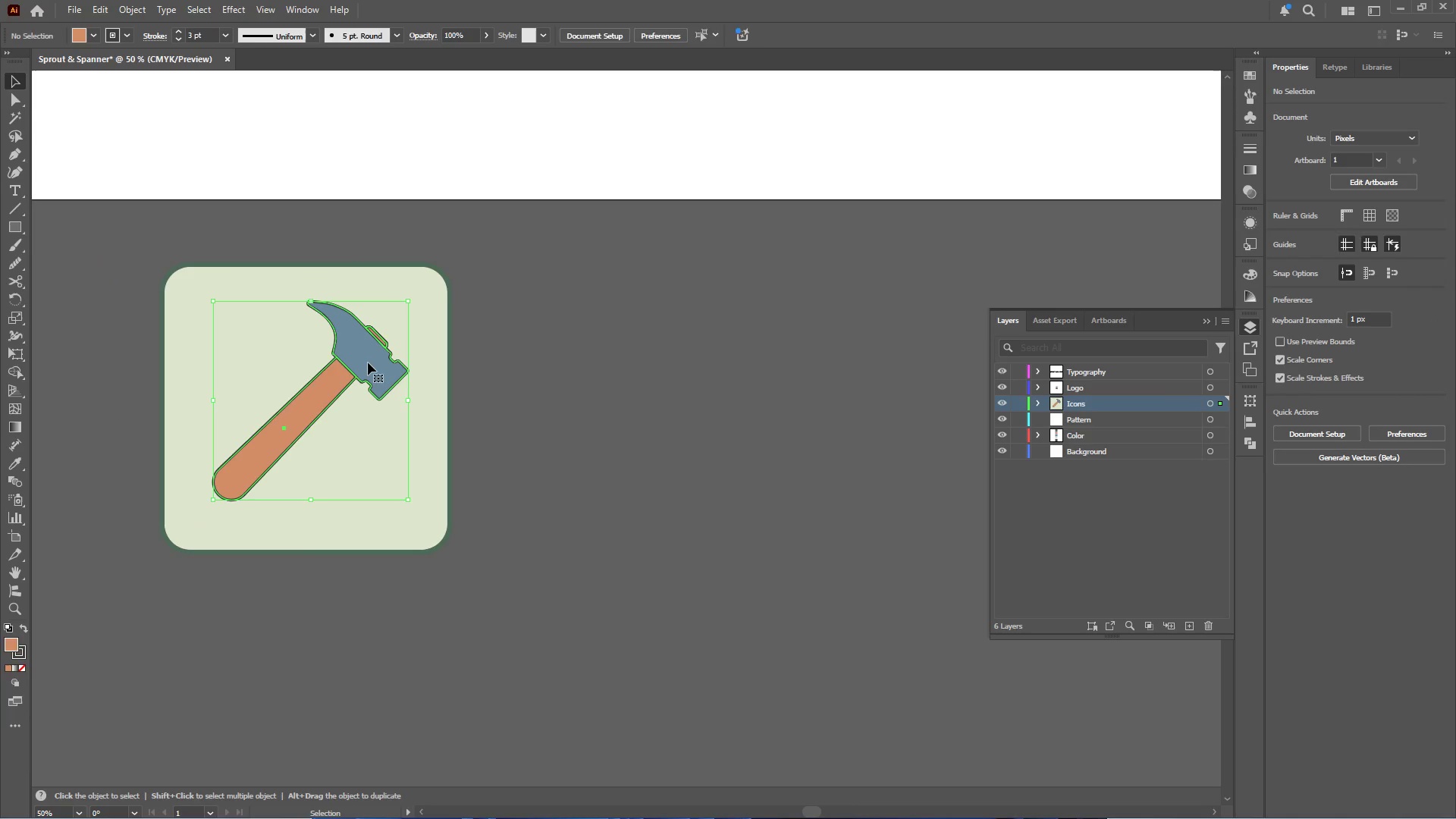 
left_click_drag(start_coordinate=[369, 360], to_coordinate=[364, 364])
 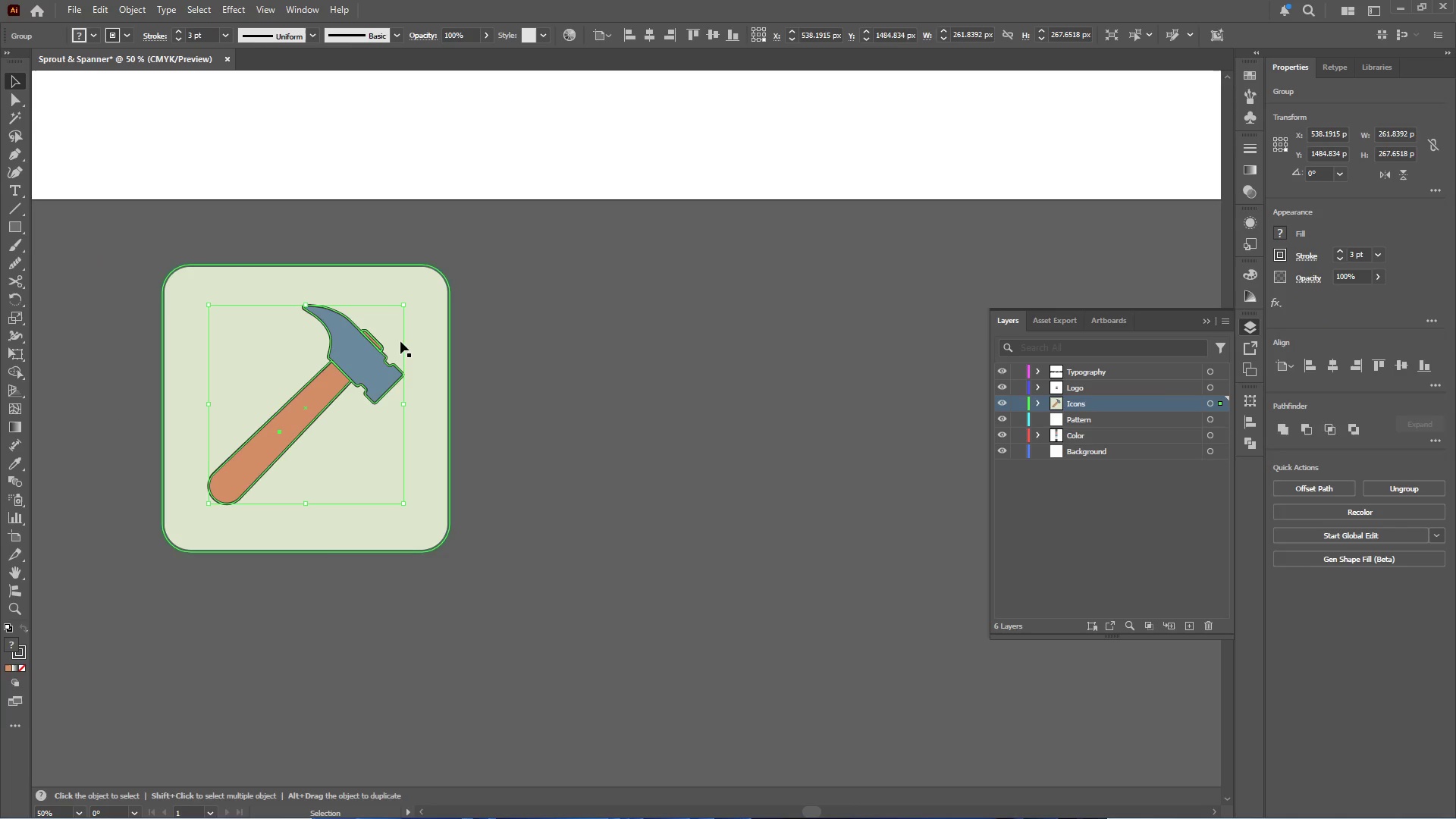 
hold_key(key=ShiftLeft, duration=0.41)
left_click([416, 324])
 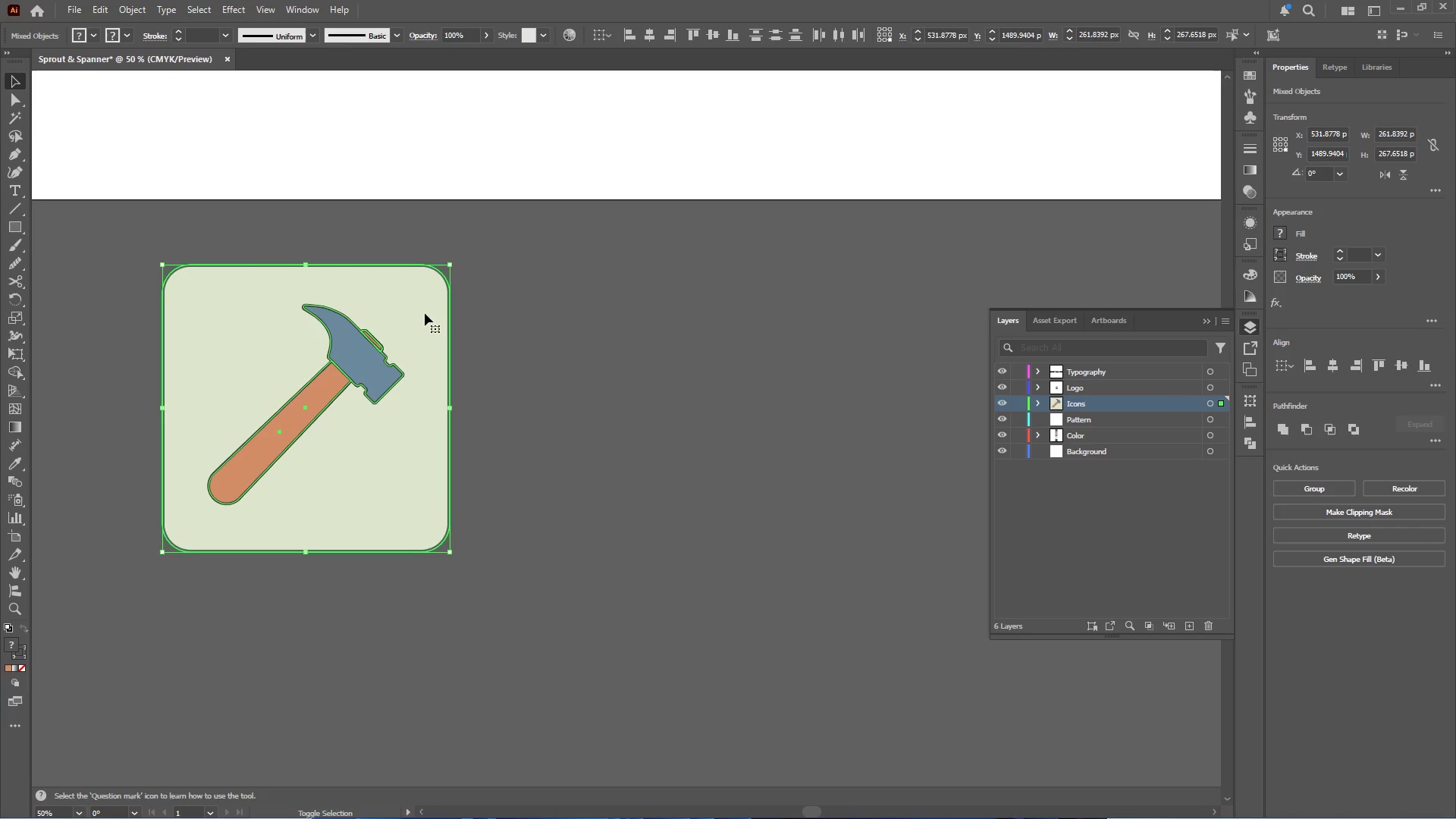 
double_click([425, 312])
 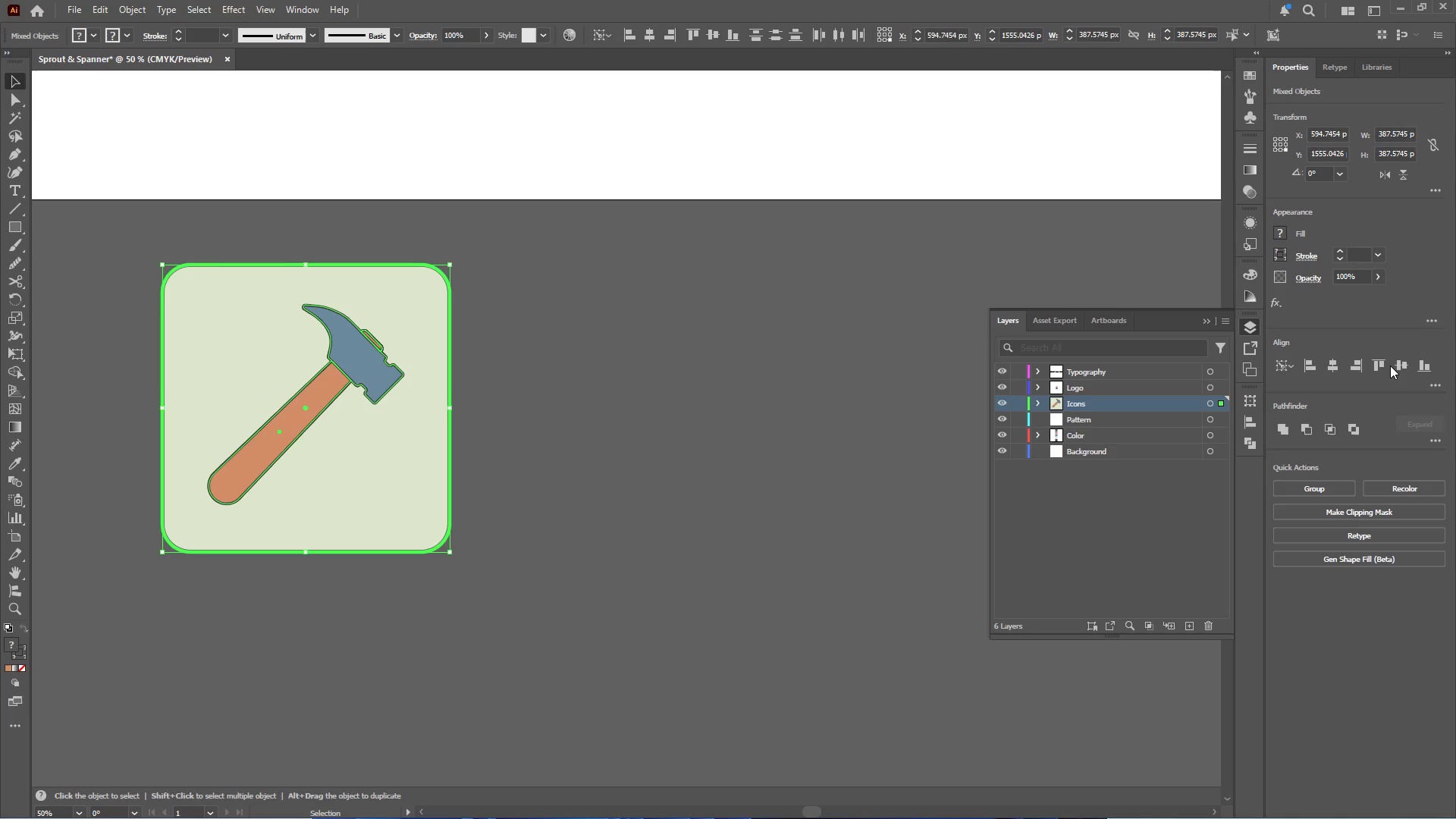 
double_click([1395, 365])
 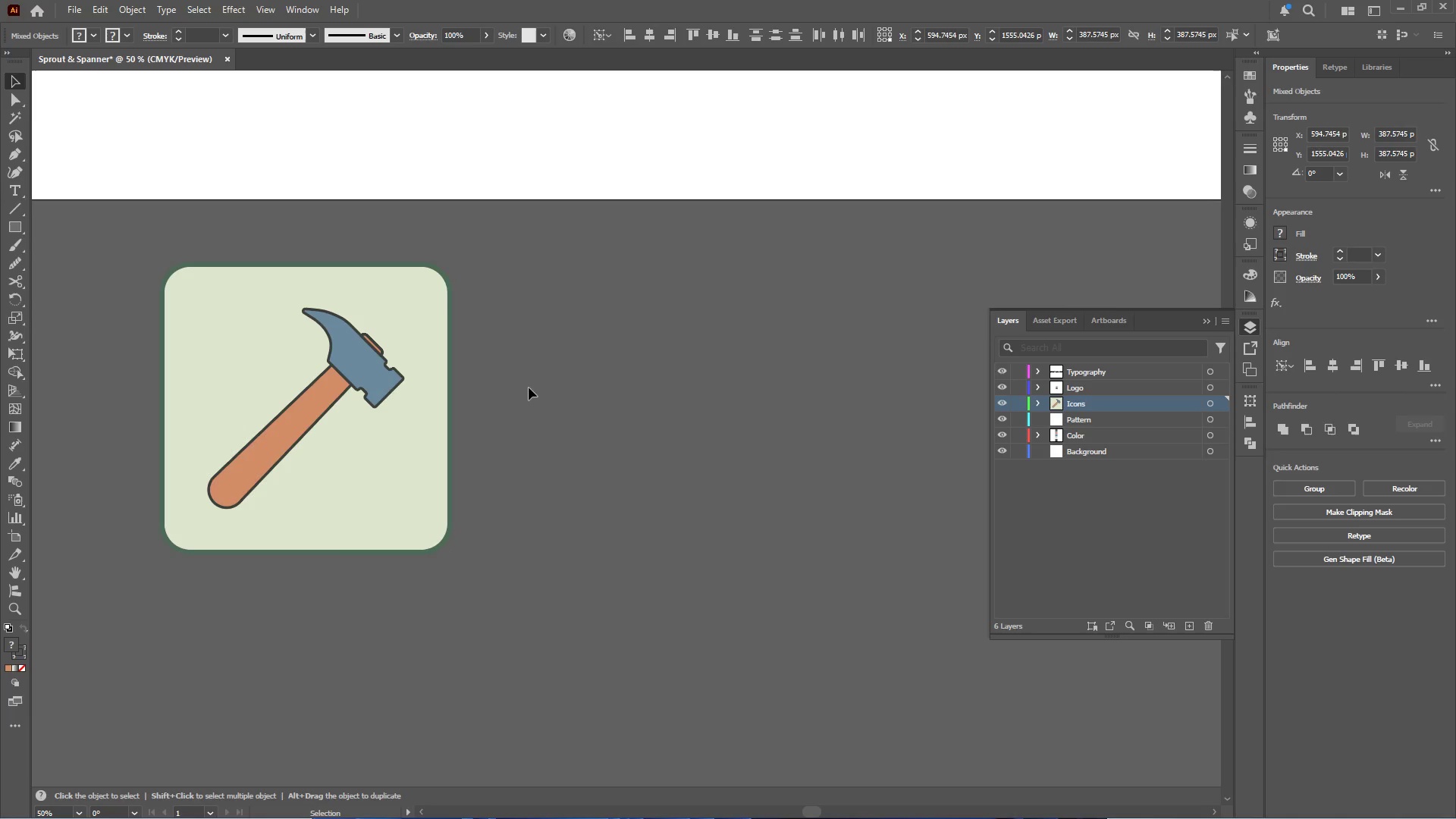 
hold_key(key=AltLeft, duration=0.38)
 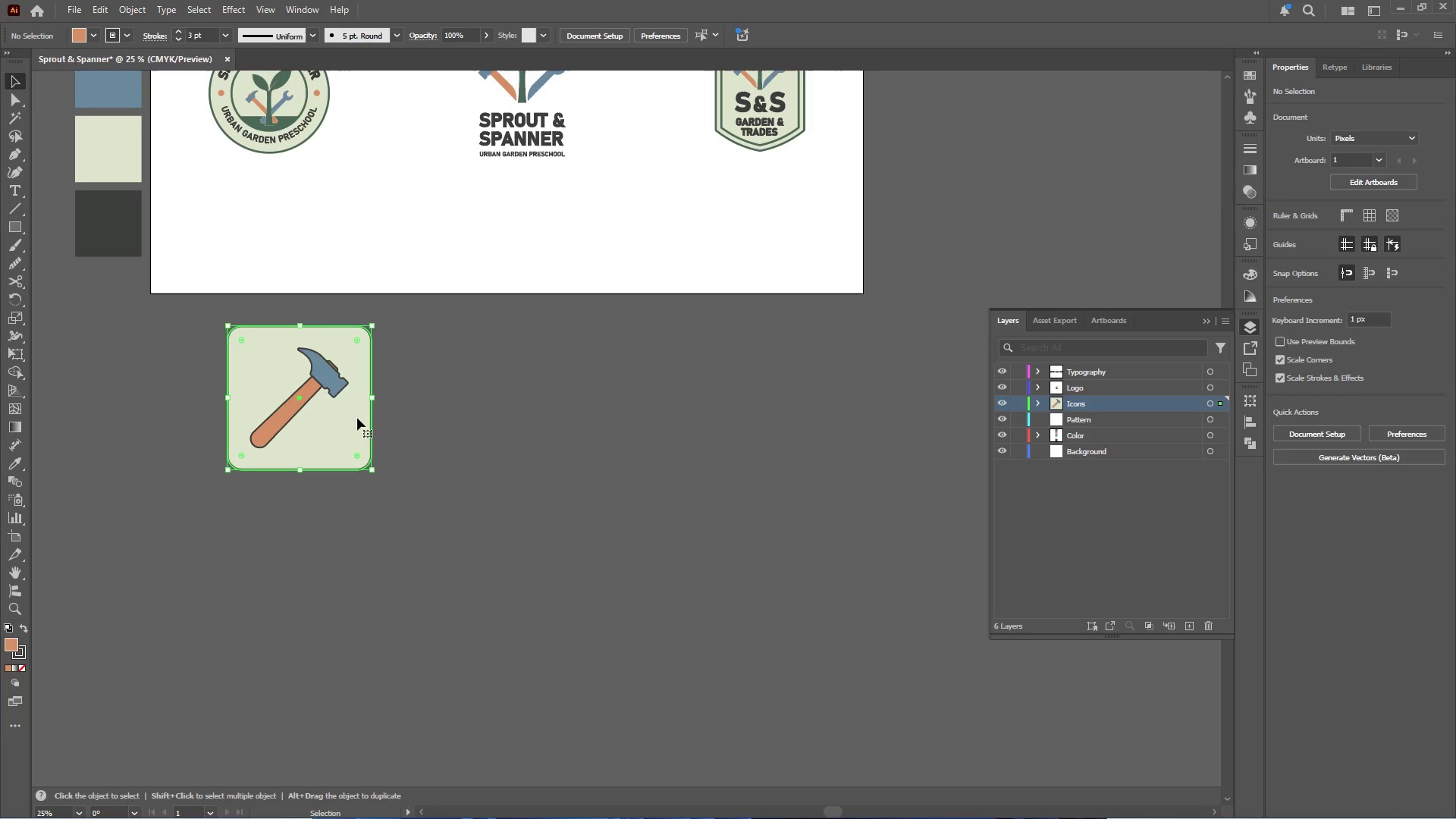 
left_click([357, 418])
 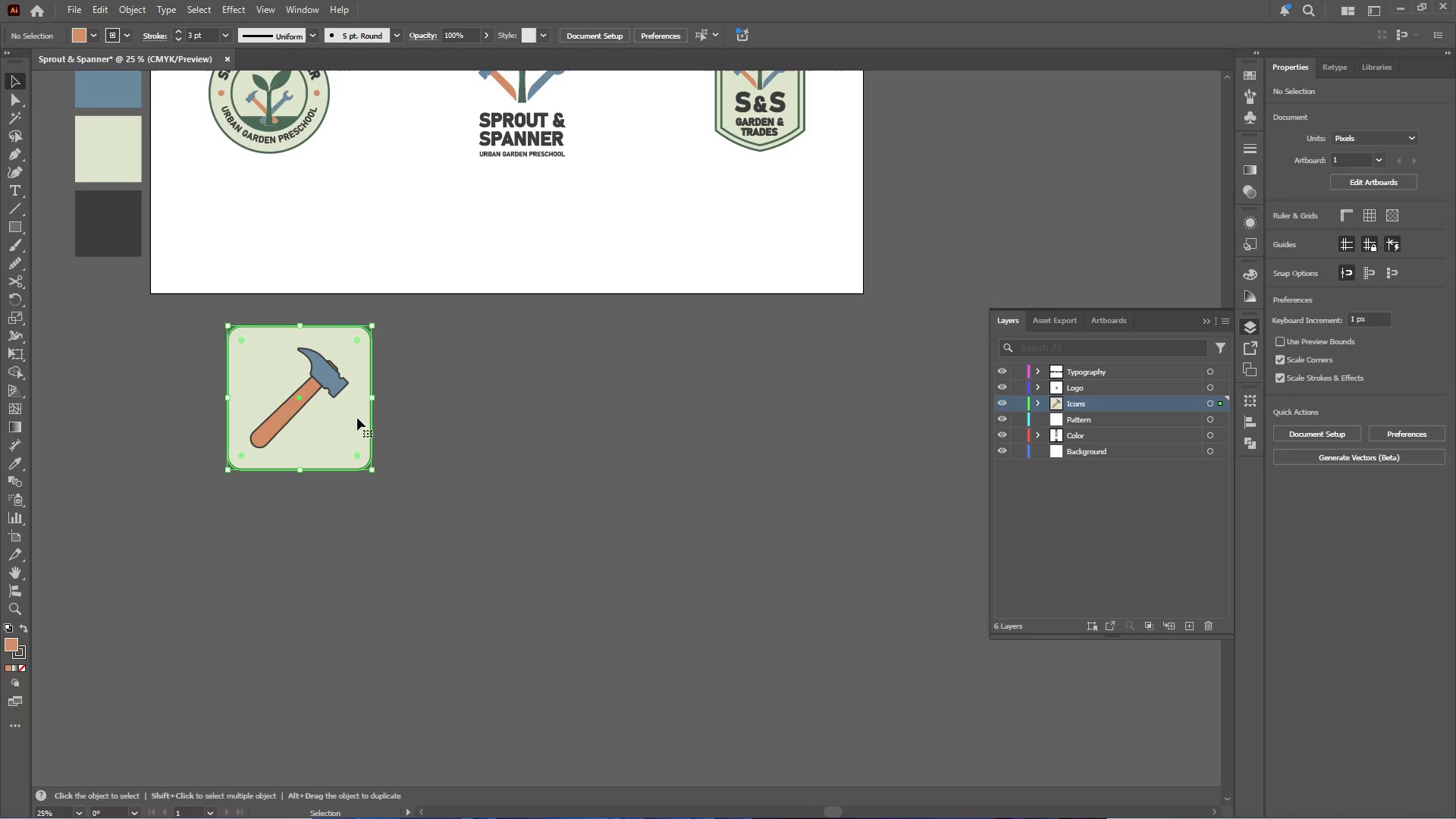 
scroll: coordinate [293, 388], scroll_direction: down, amount: 2.0
 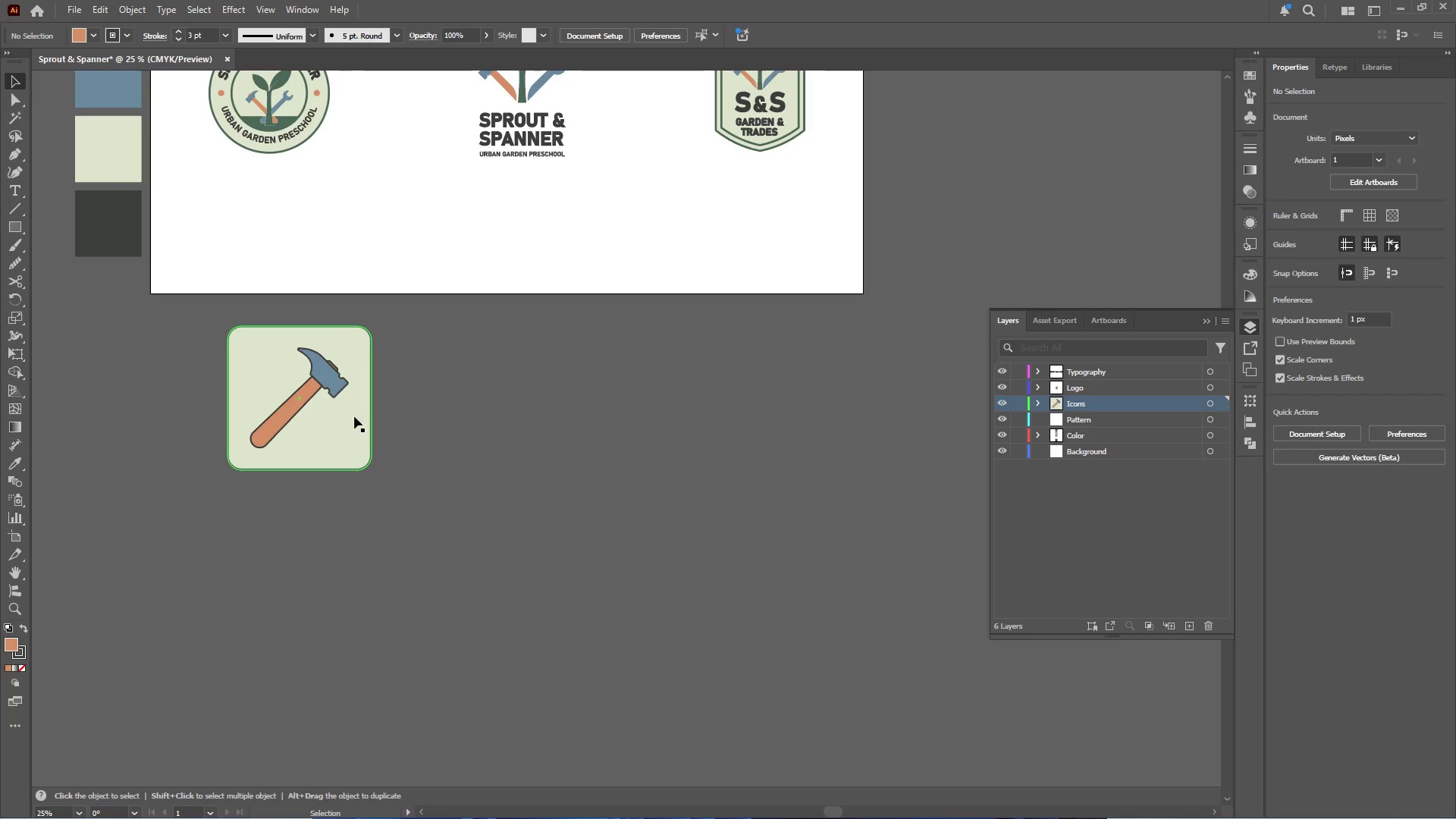 
hold_key(key=AltLeft, duration=0.36)
scroll: coordinate [352, 382], scroll_direction: up, amount: 2.0
 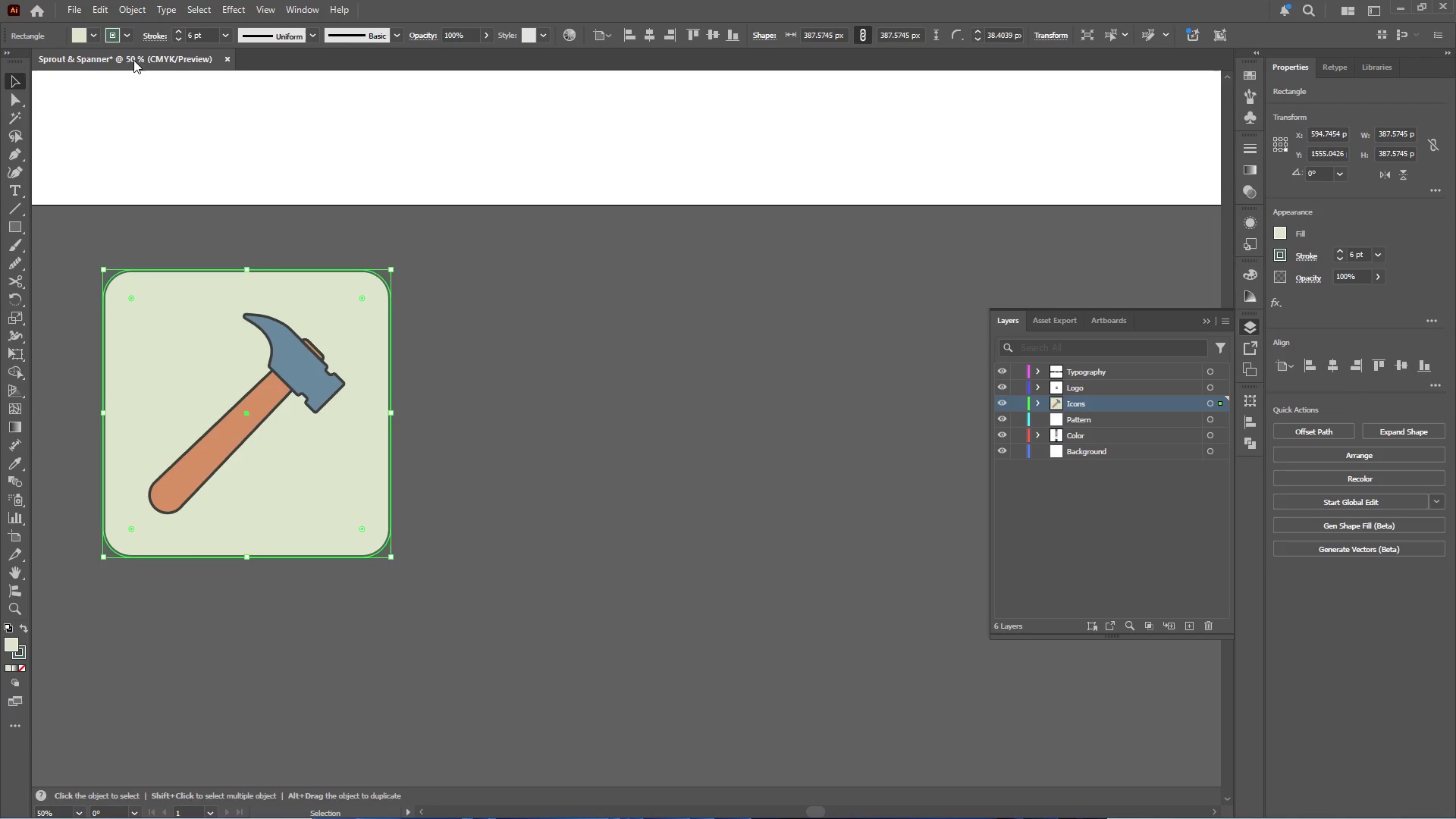 
left_click([123, 32])
 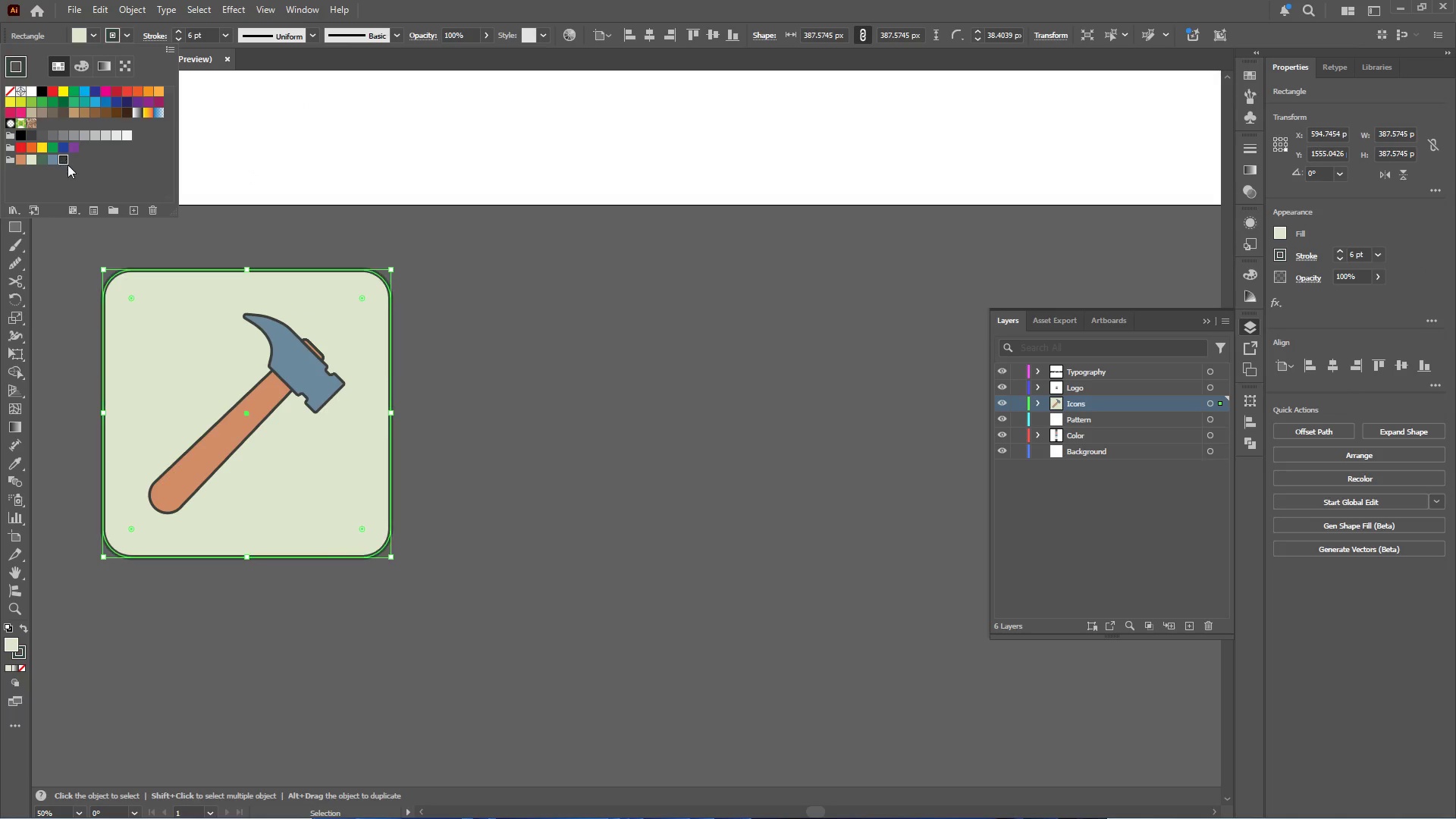 
double_click([574, 348])
 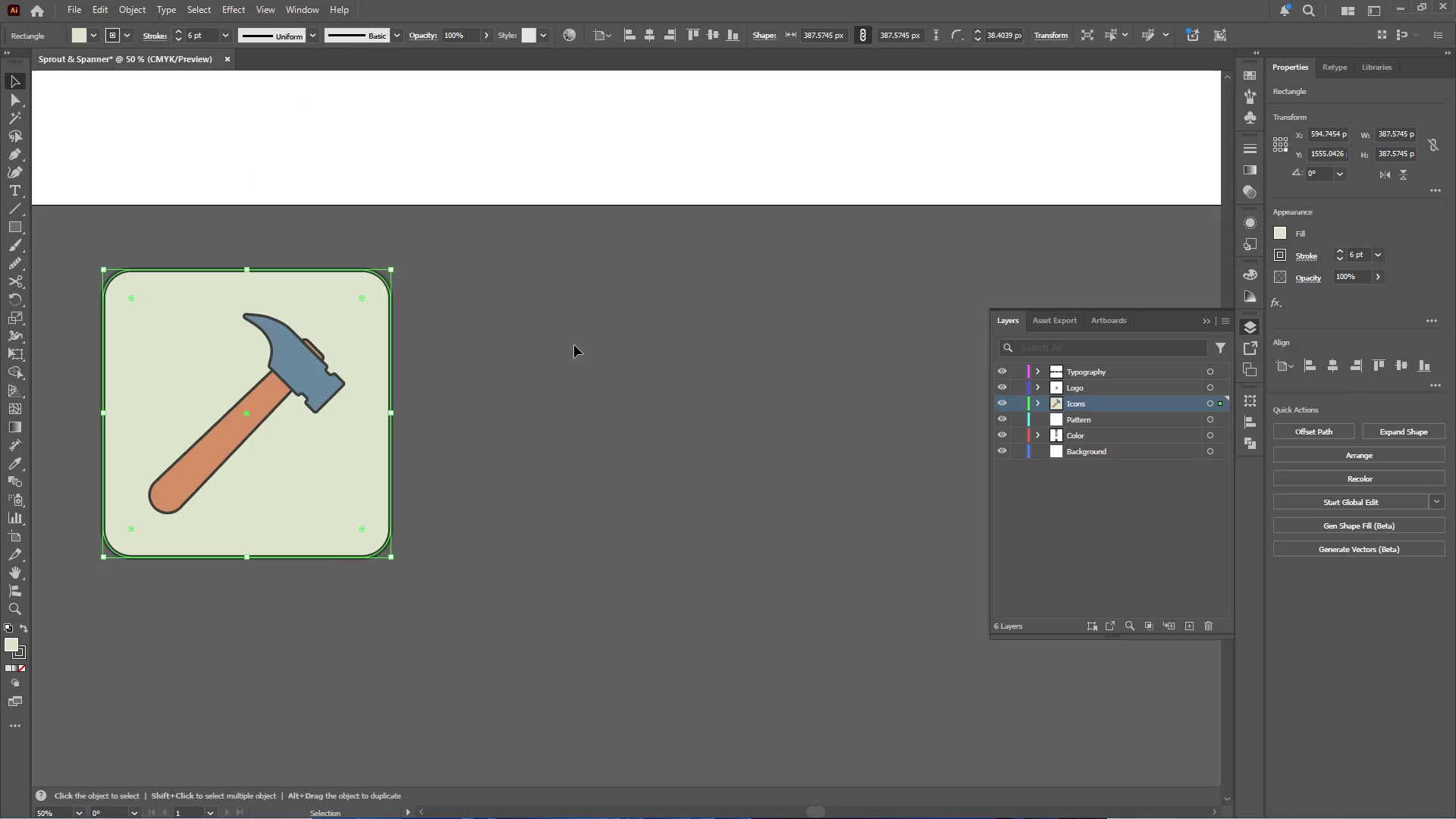 
triple_click([583, 311])
 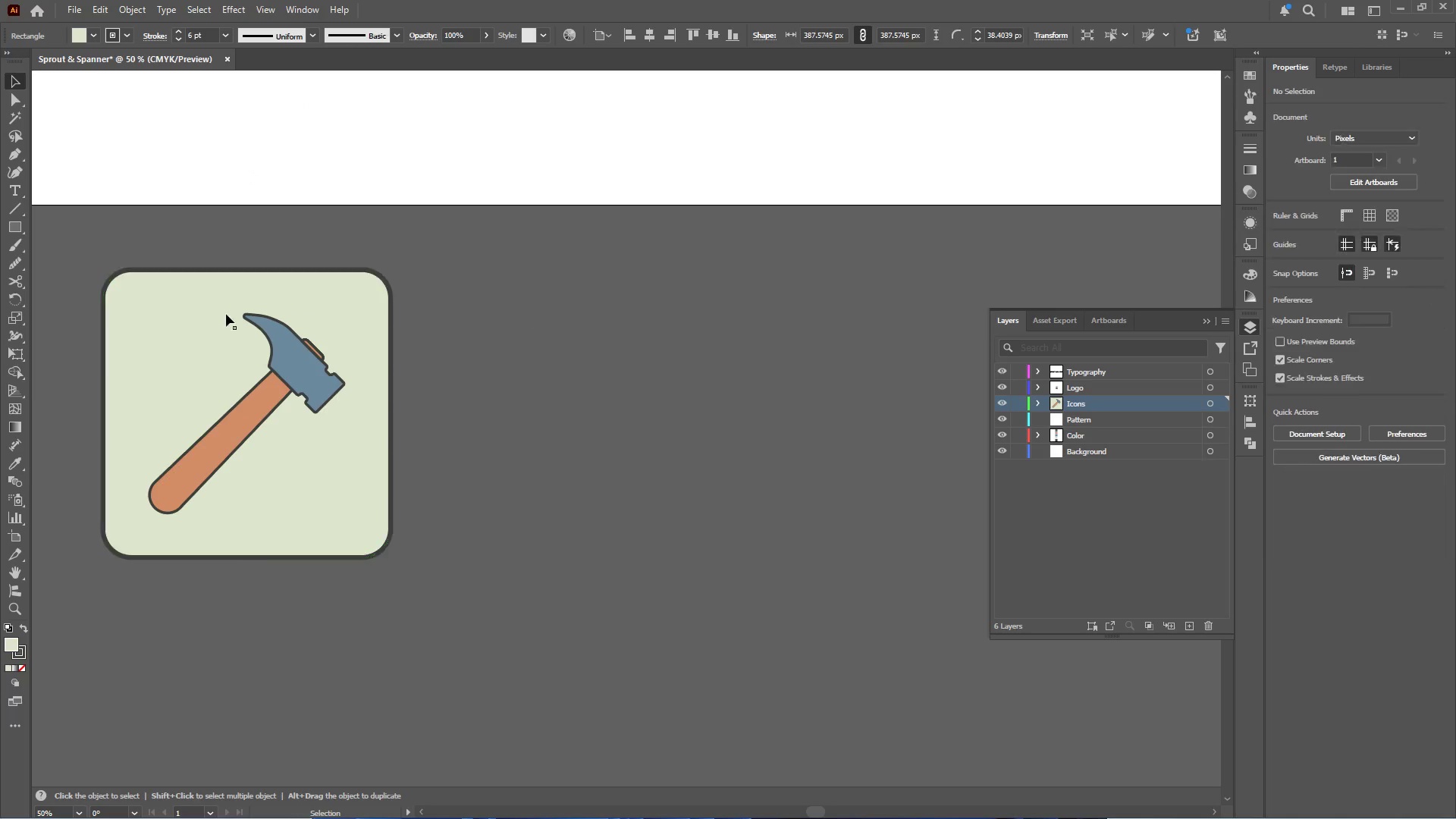 
hold_key(key=AltLeft, duration=0.34)
 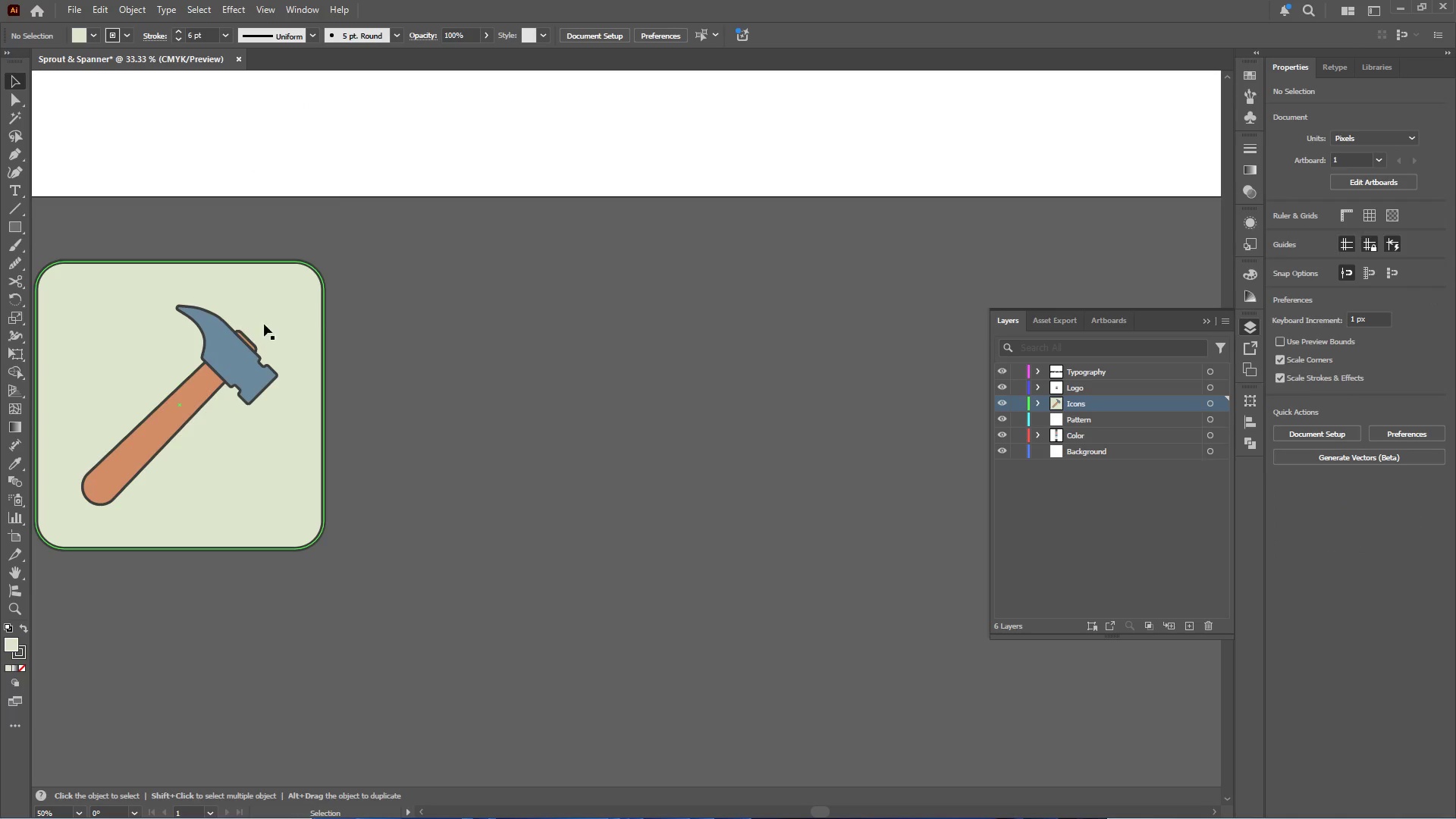 
key(Alt+AltLeft)
 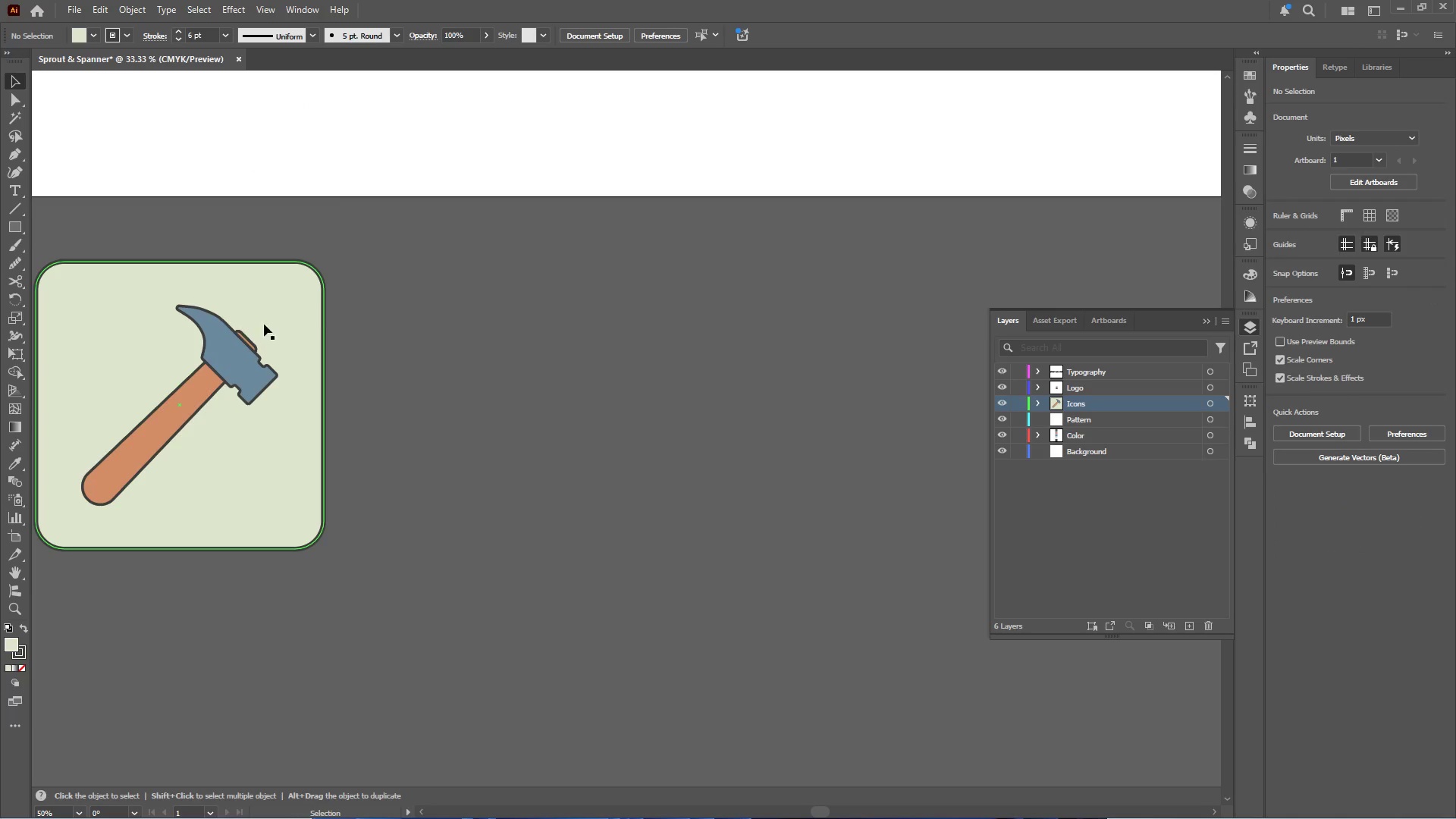 
left_click([269, 316])
 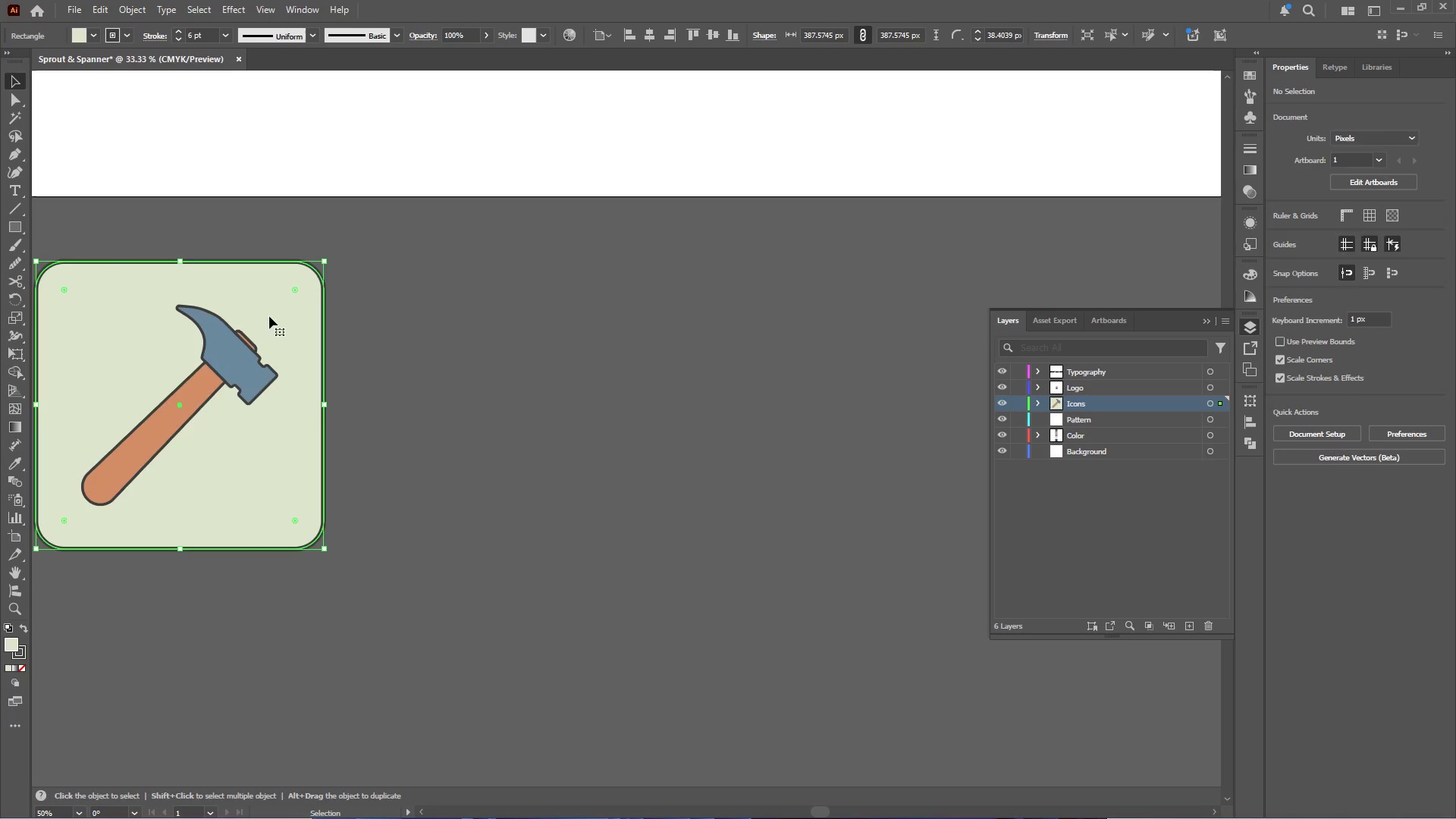 
scroll: coordinate [238, 331], scroll_direction: none, amount: 0.0
 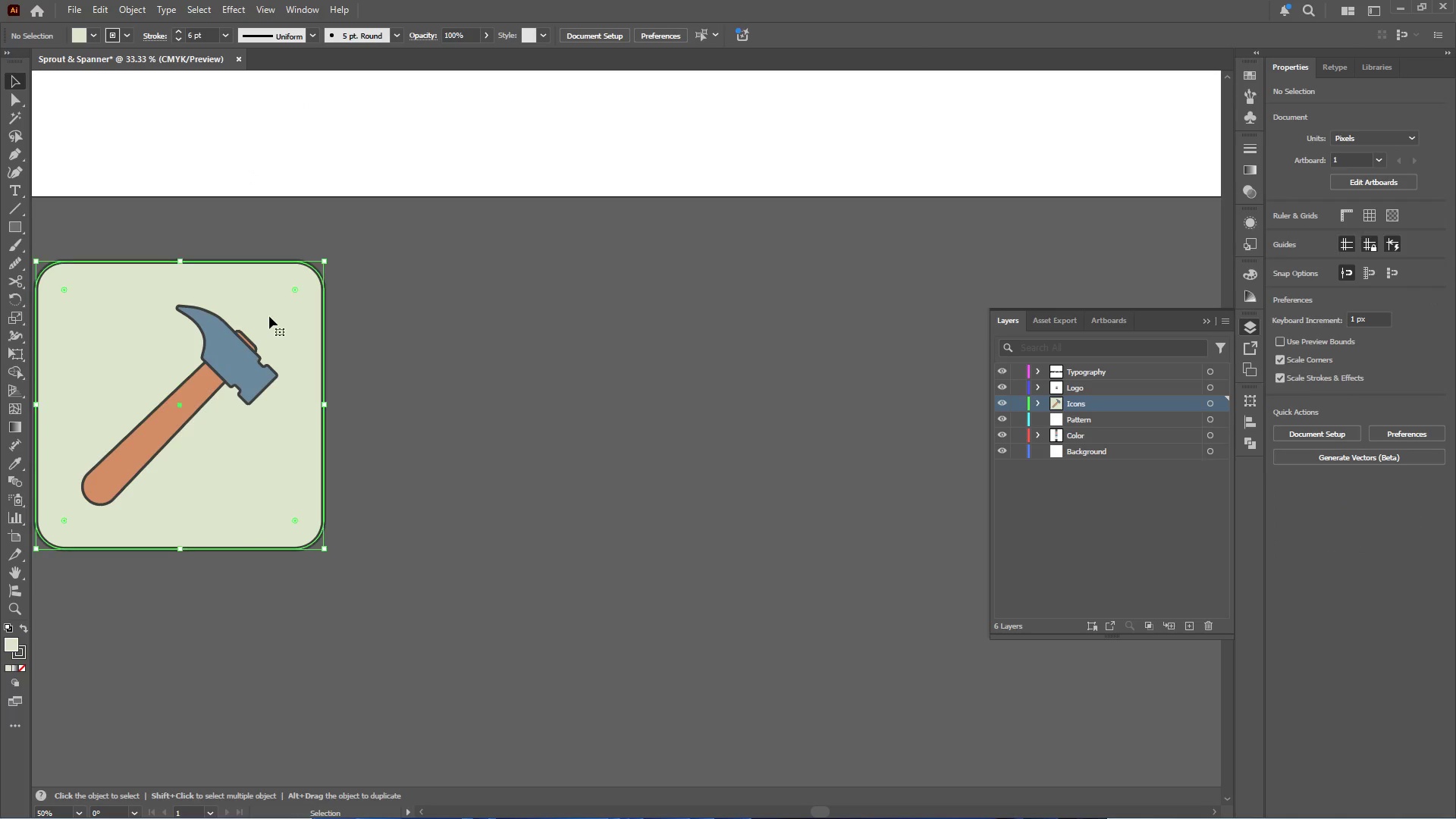 
hold_key(key=AltLeft, duration=1.78)
left_click_drag(start_coordinate=[258, 312], to_coordinate=[673, 312])
 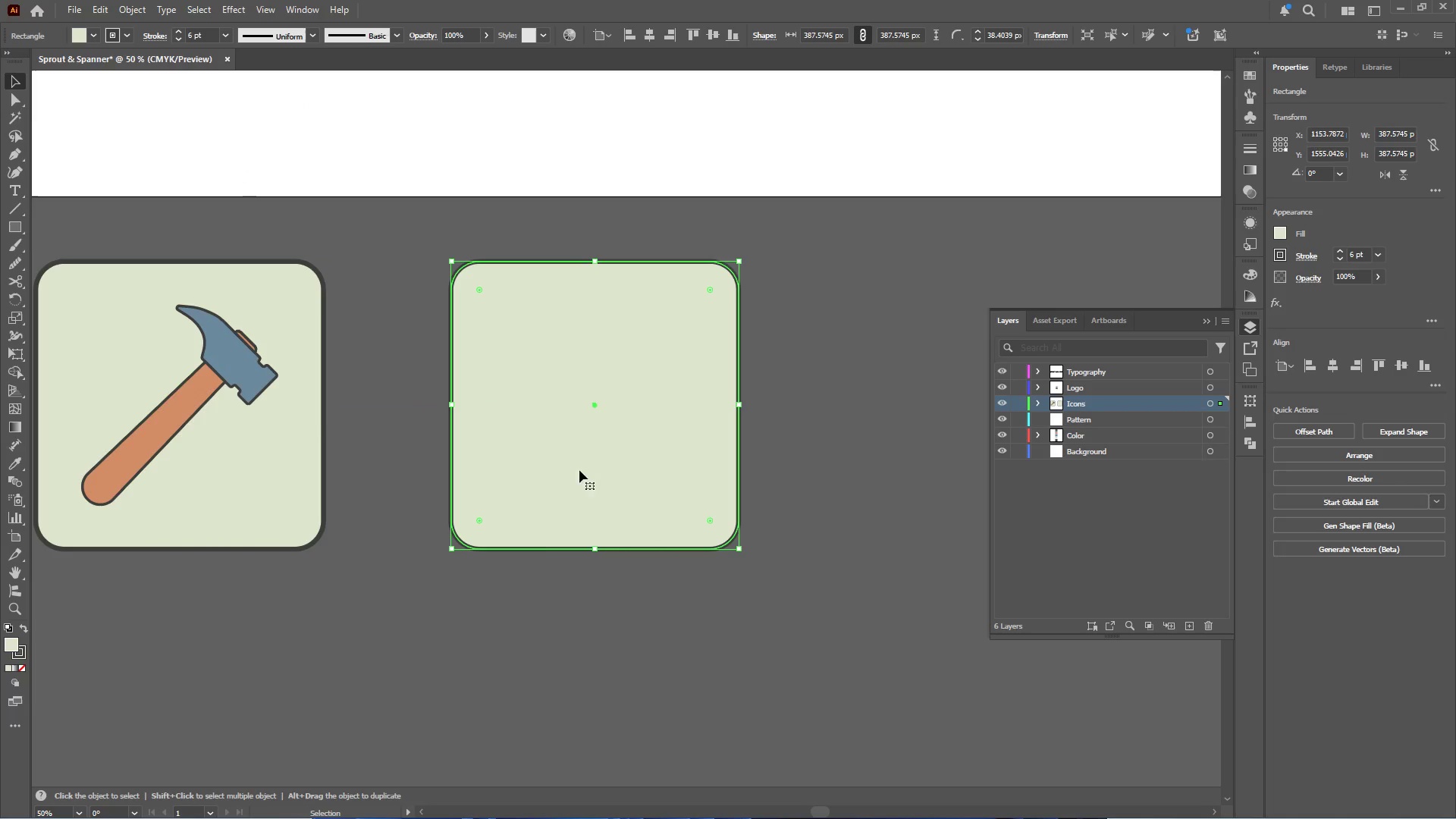 
hold_key(key=ShiftLeft, duration=1.36)
 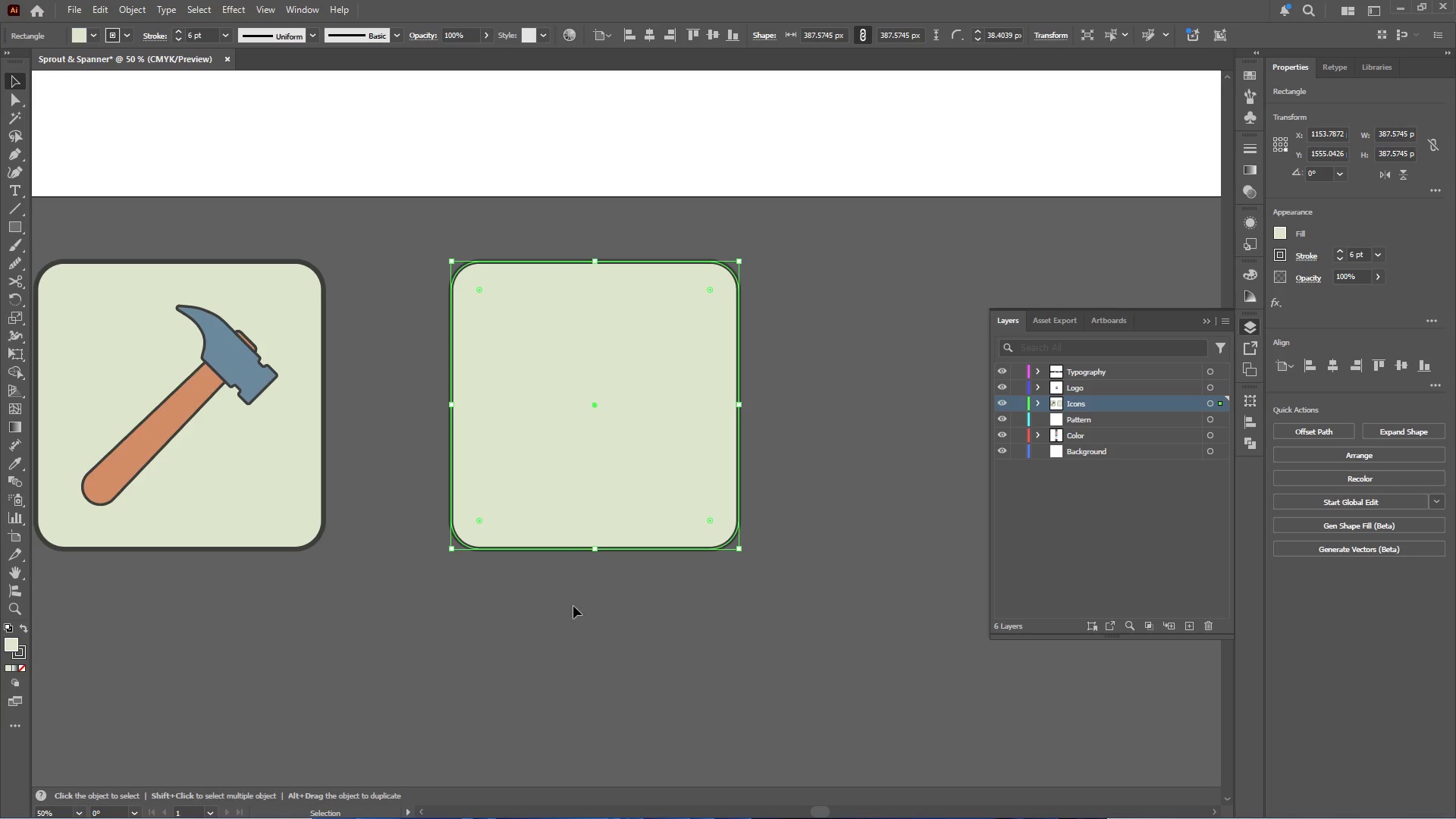 
left_click([592, 611])
 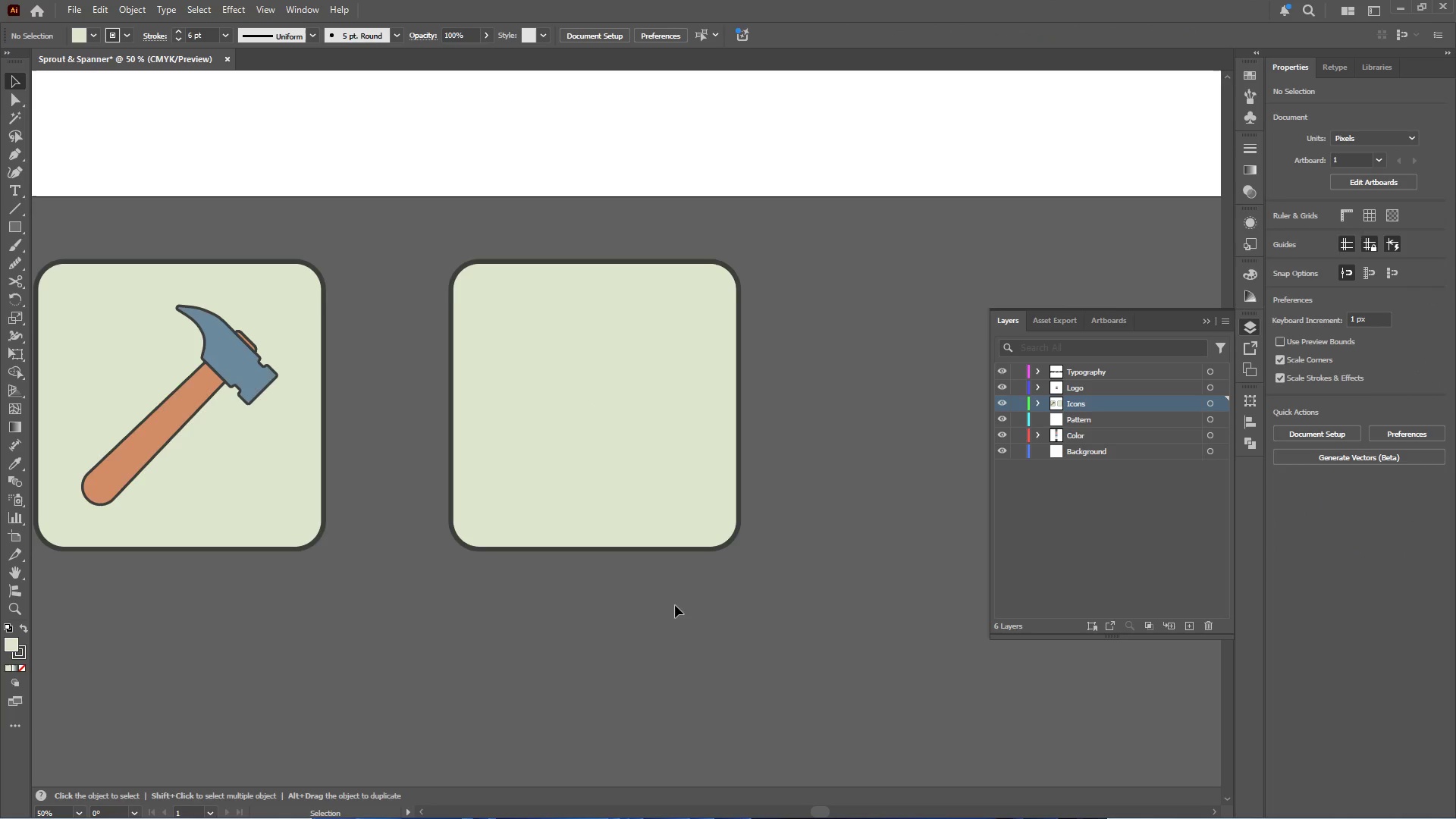 
hold_key(key=AltLeft, duration=0.48)
 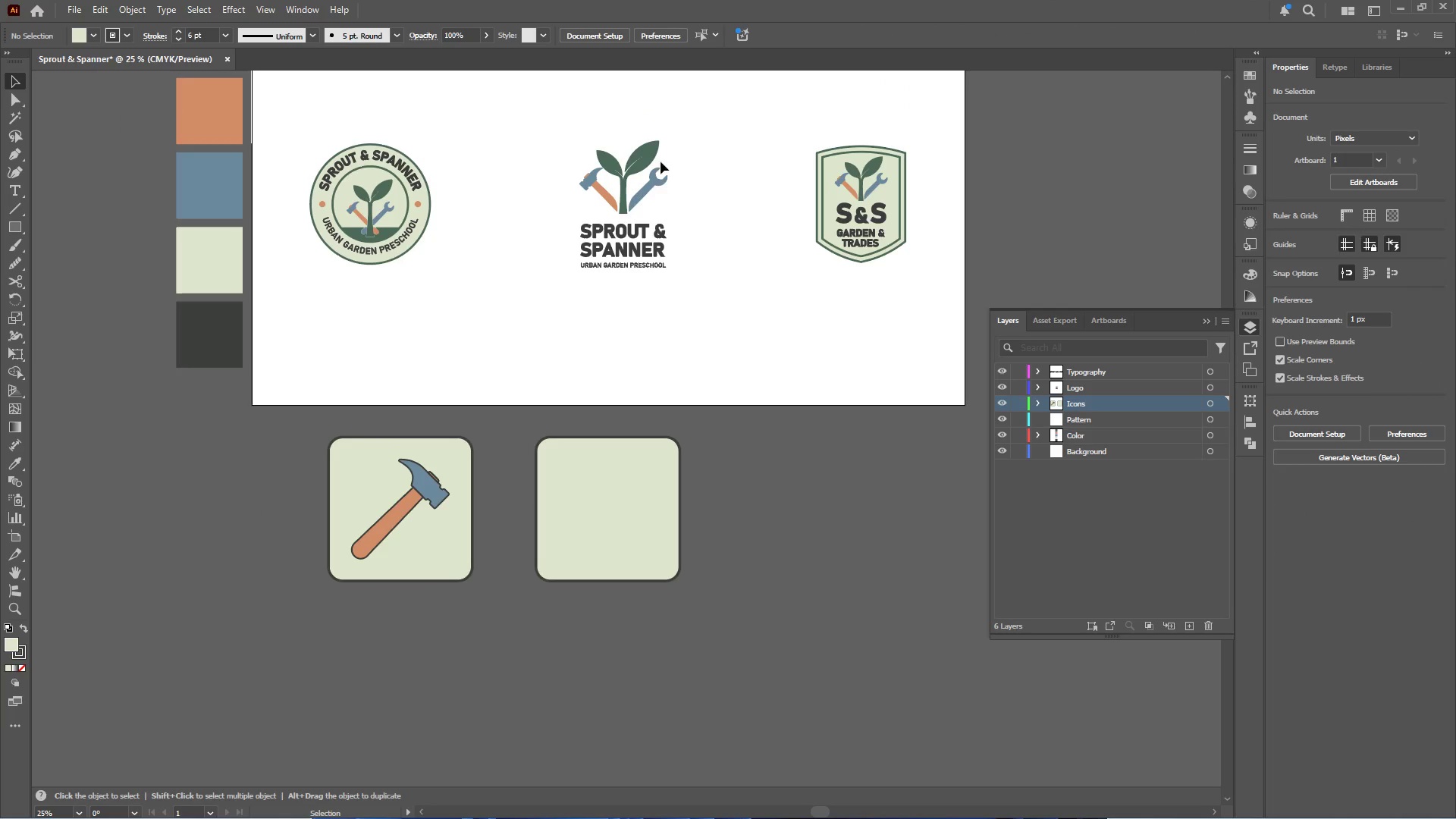 
scroll: coordinate [621, 391], scroll_direction: up, amount: 6.0
 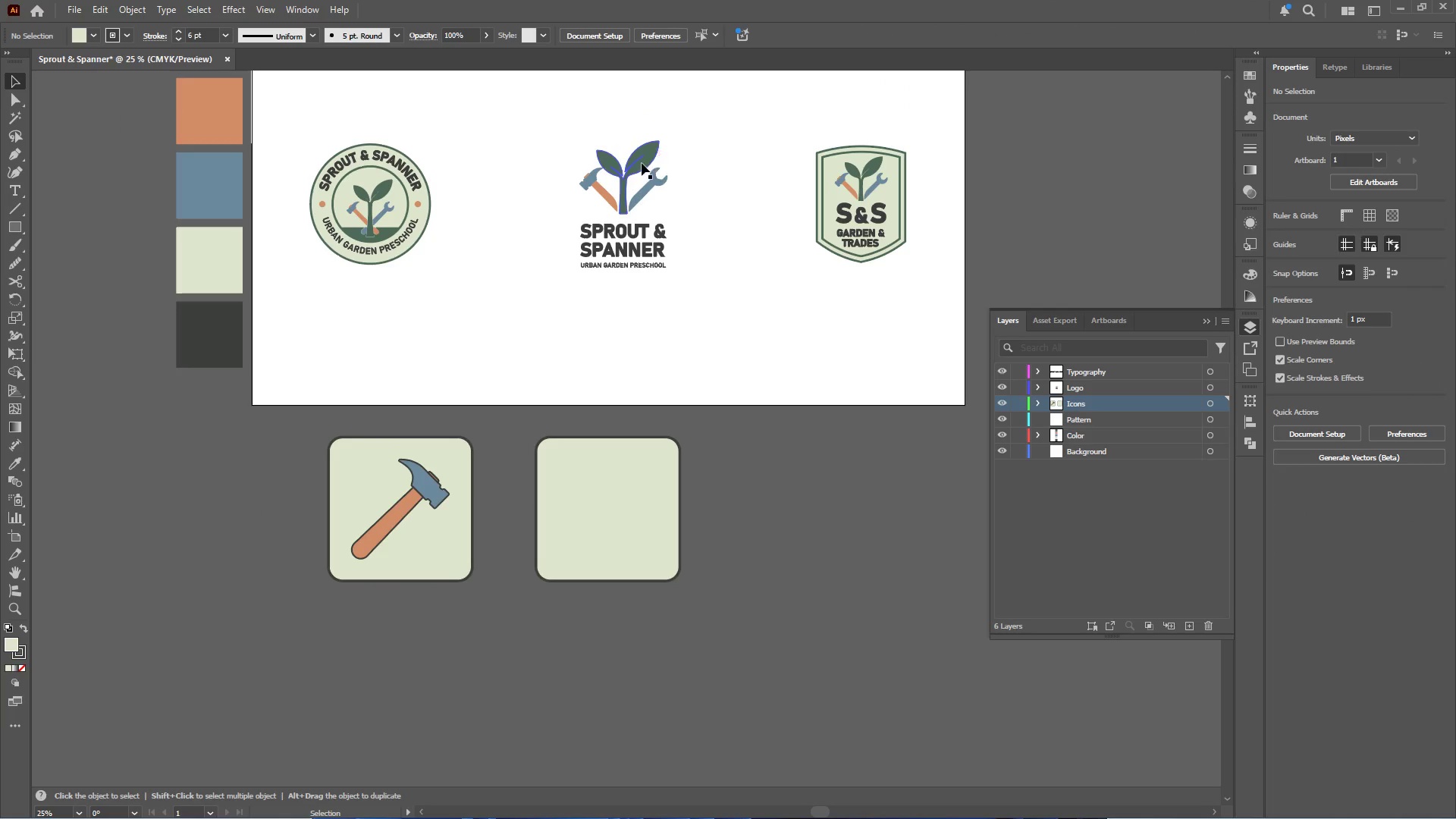 
left_click([642, 163])
 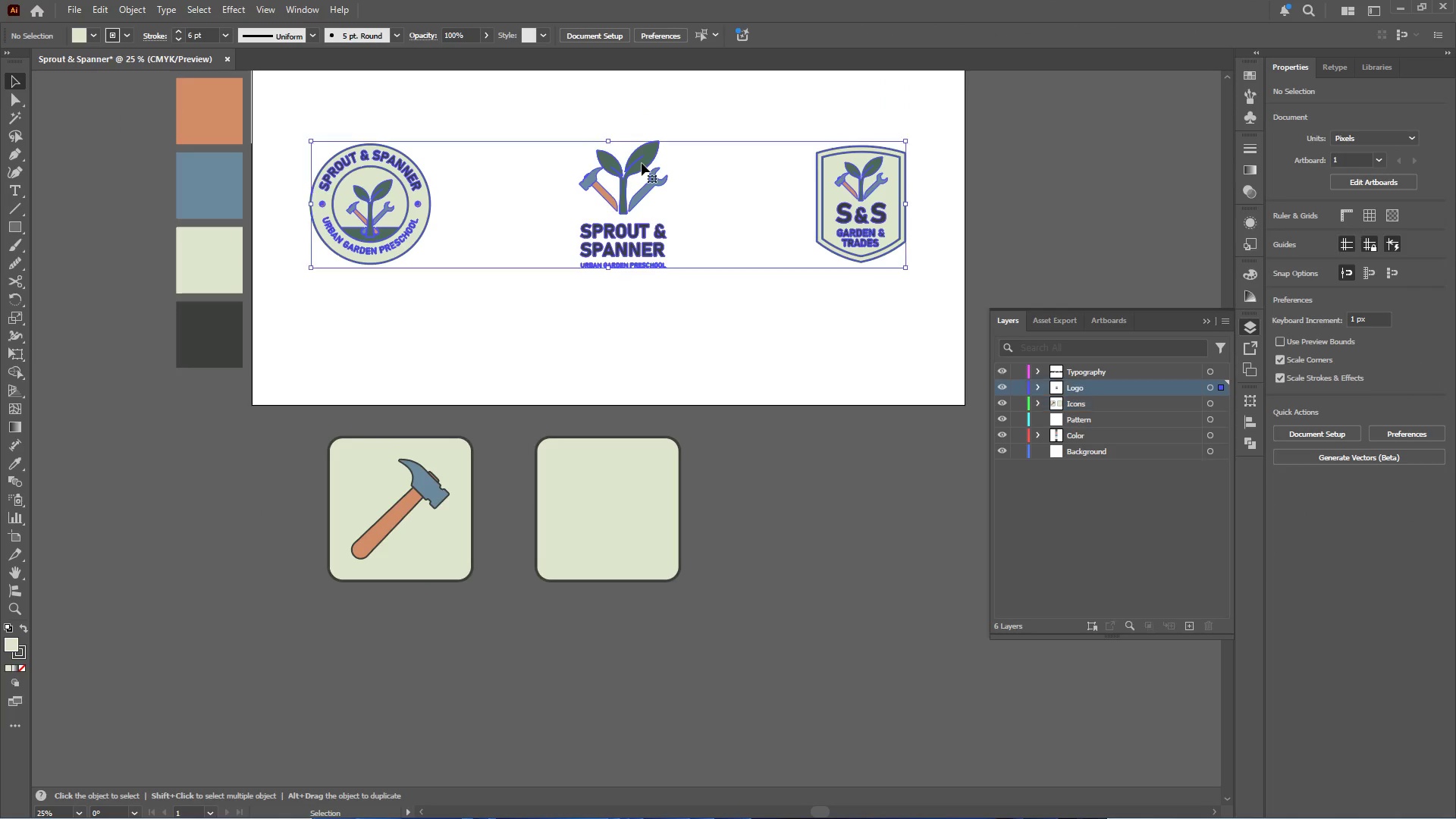 
hold_key(key=AltLeft, duration=0.38)
 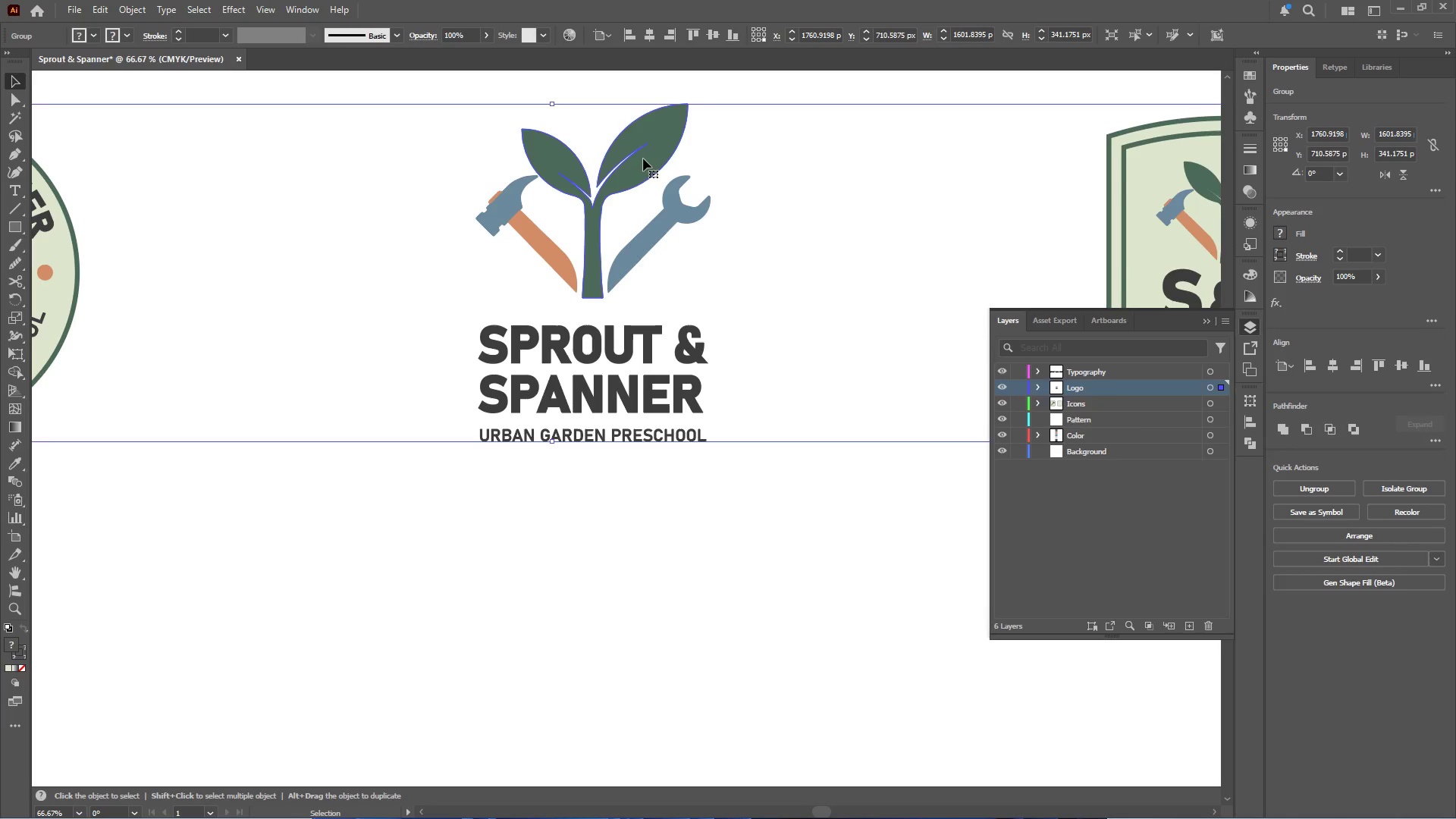 
double_click([640, 163])
 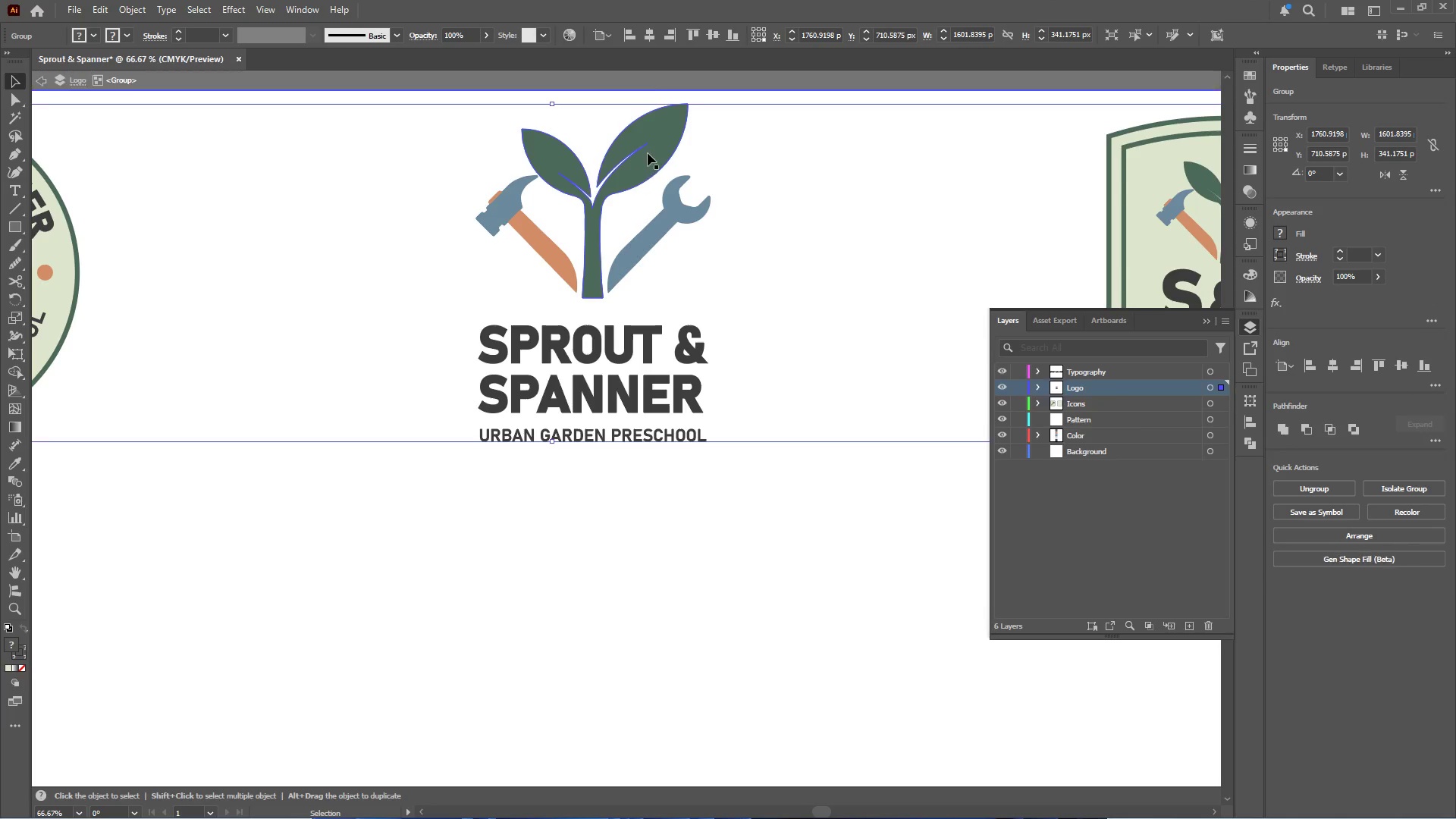 
scroll: coordinate [642, 163], scroll_direction: up, amount: 3.0
 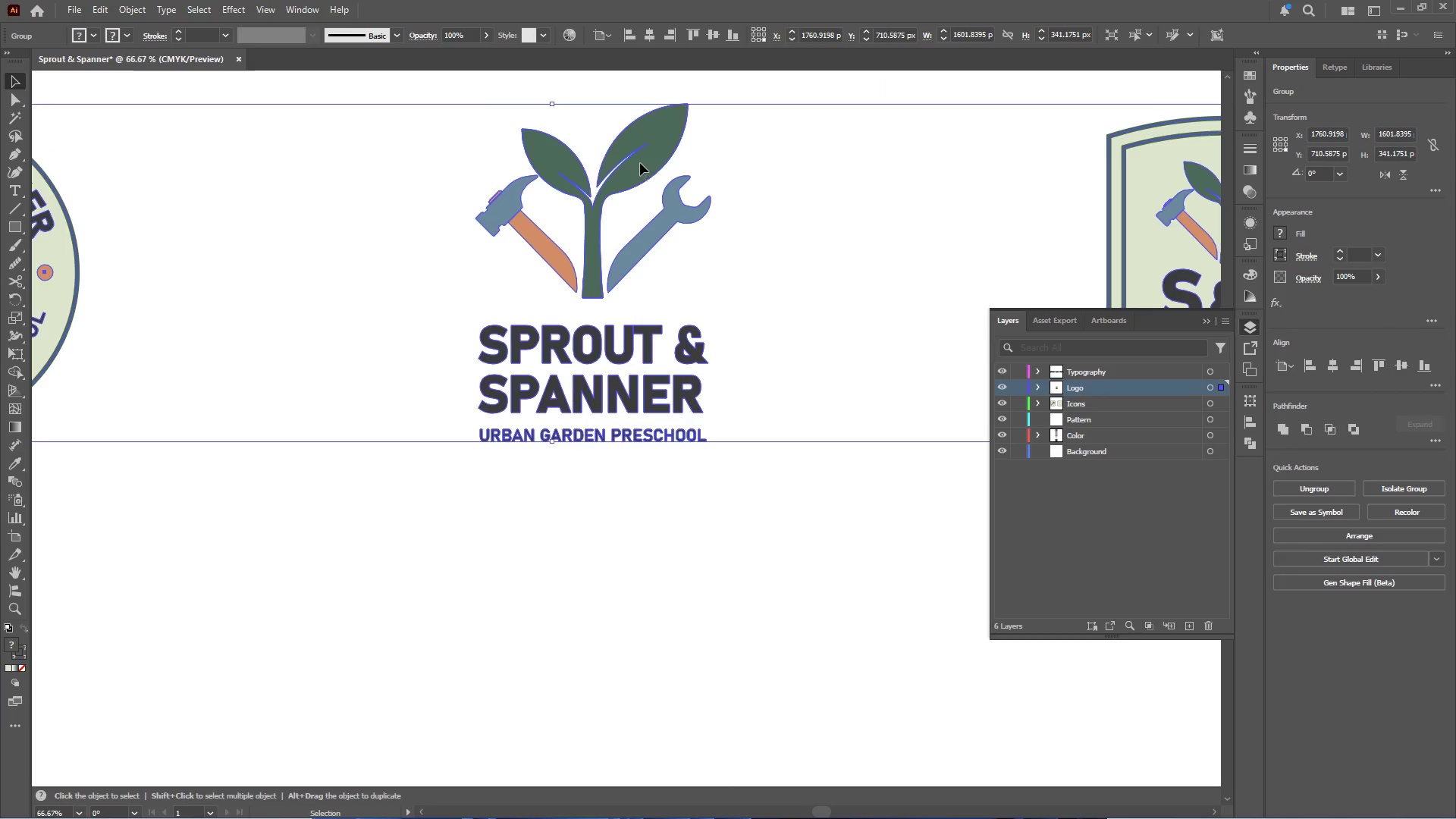 
triple_click([648, 152])
 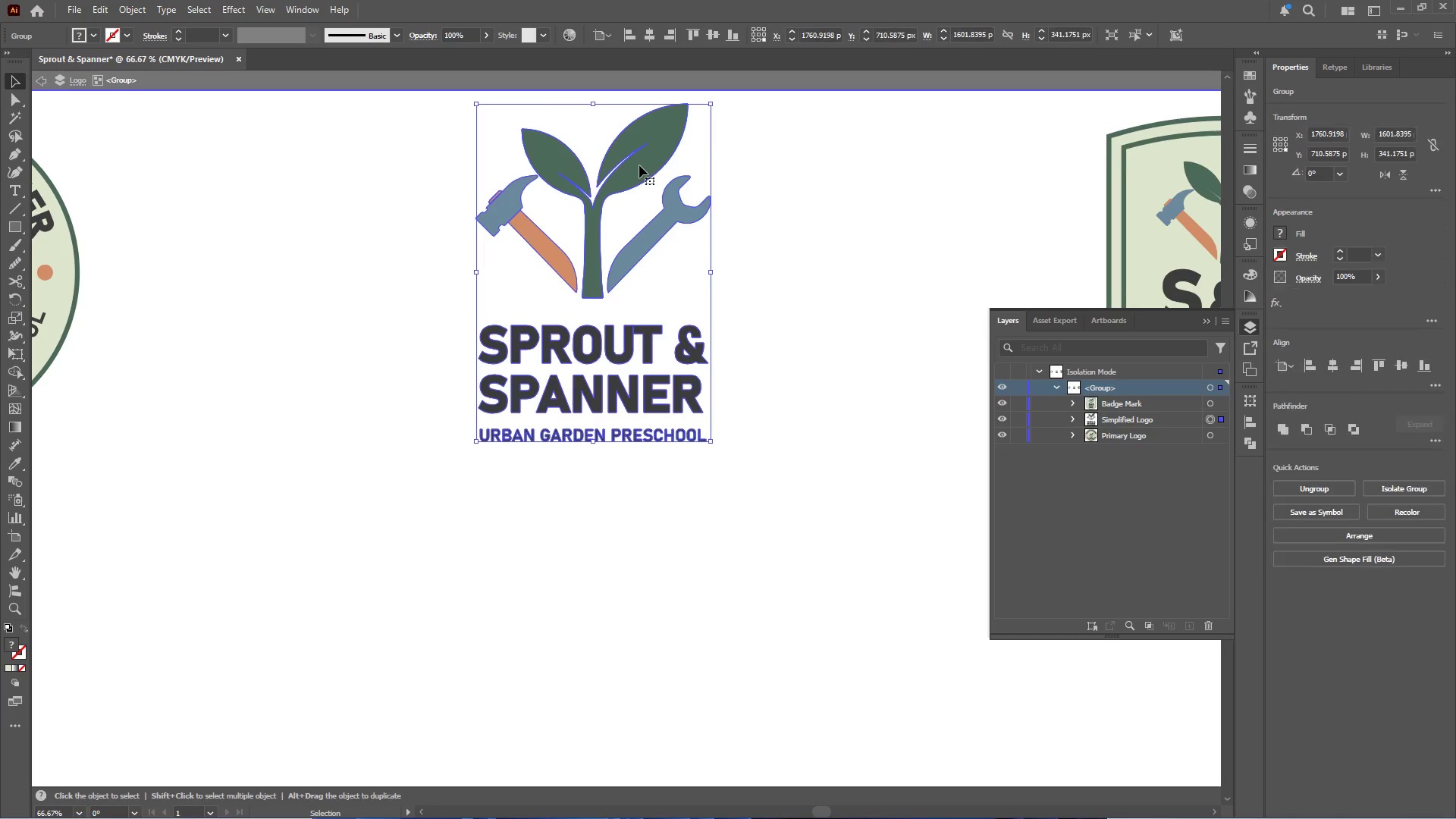 
double_click([639, 165])
 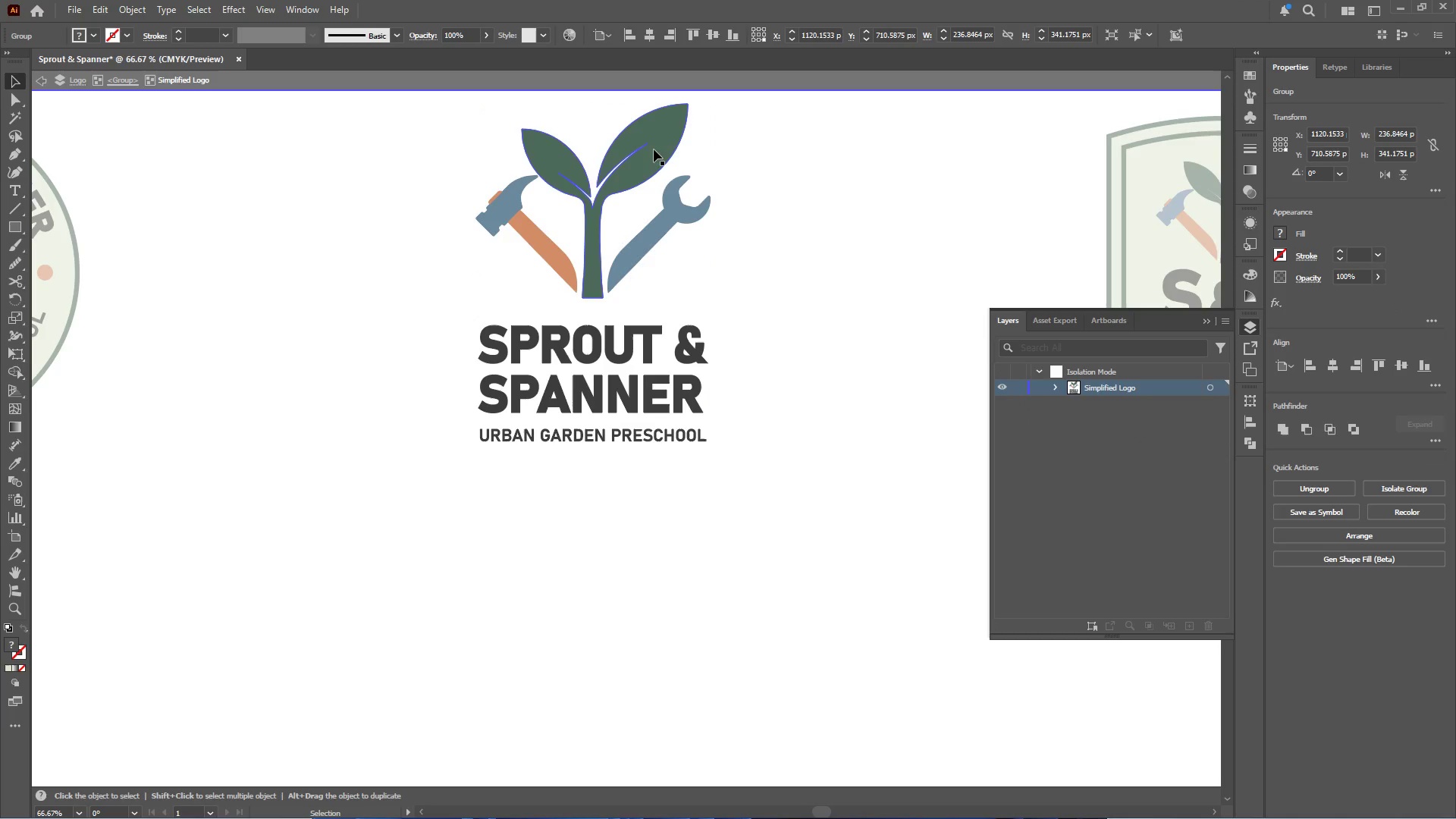 
left_click([664, 140])
 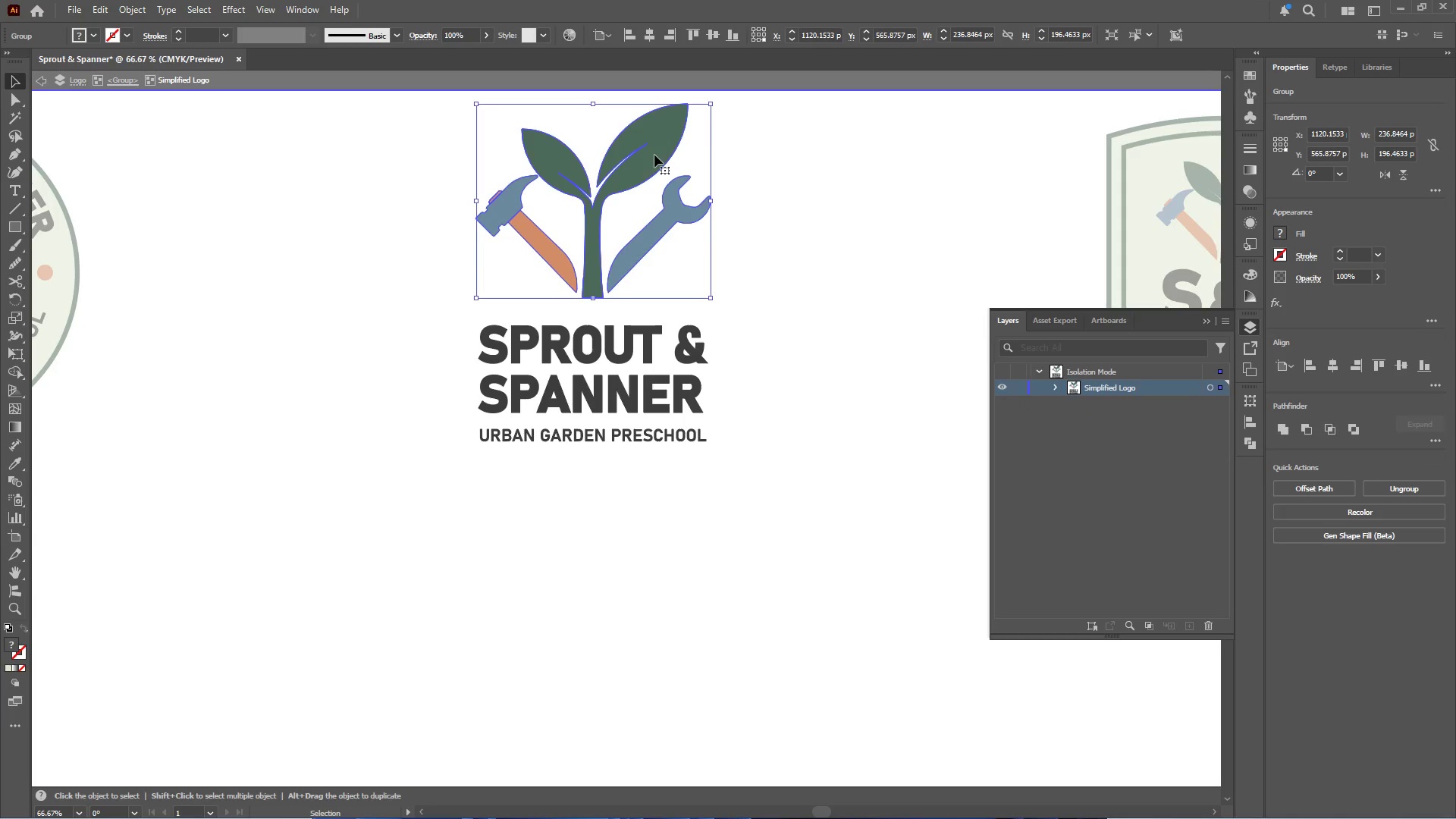 
double_click([654, 155])
 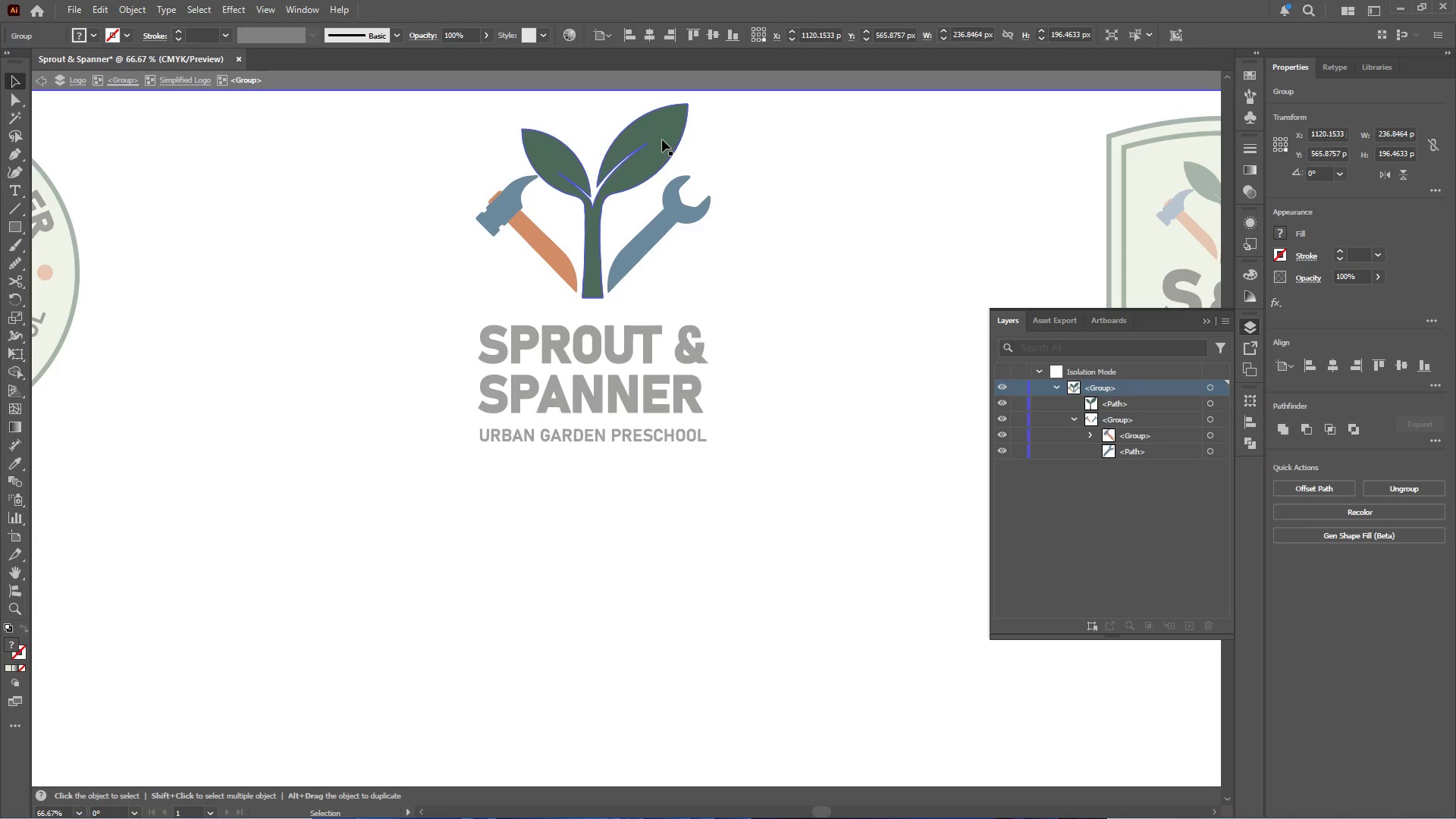 
triple_click([662, 139])
 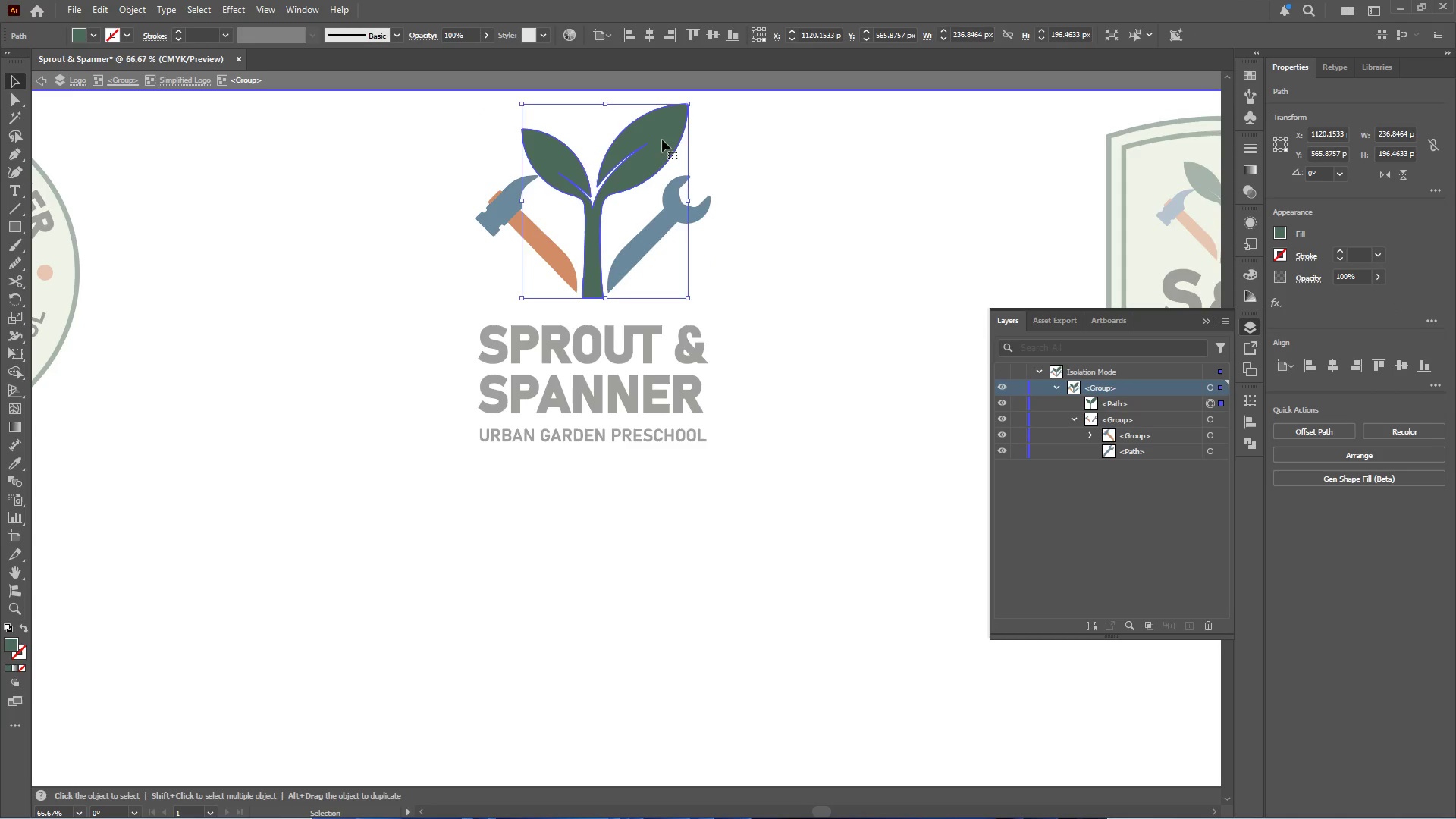 
key(Control+C)
 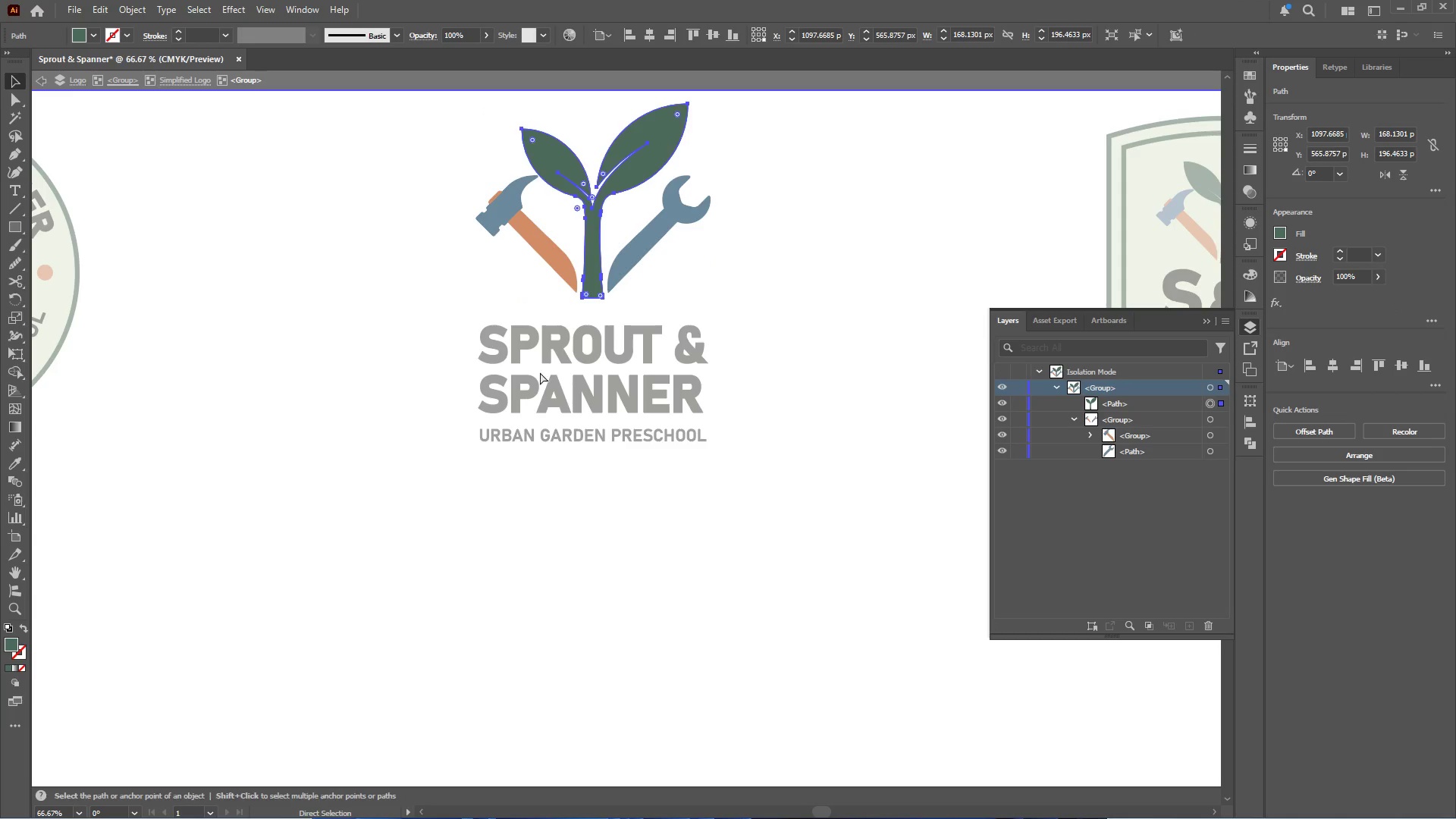 
hold_key(key=AltLeft, duration=0.56)
scroll: coordinate [538, 366], scroll_direction: down, amount: 4.0
 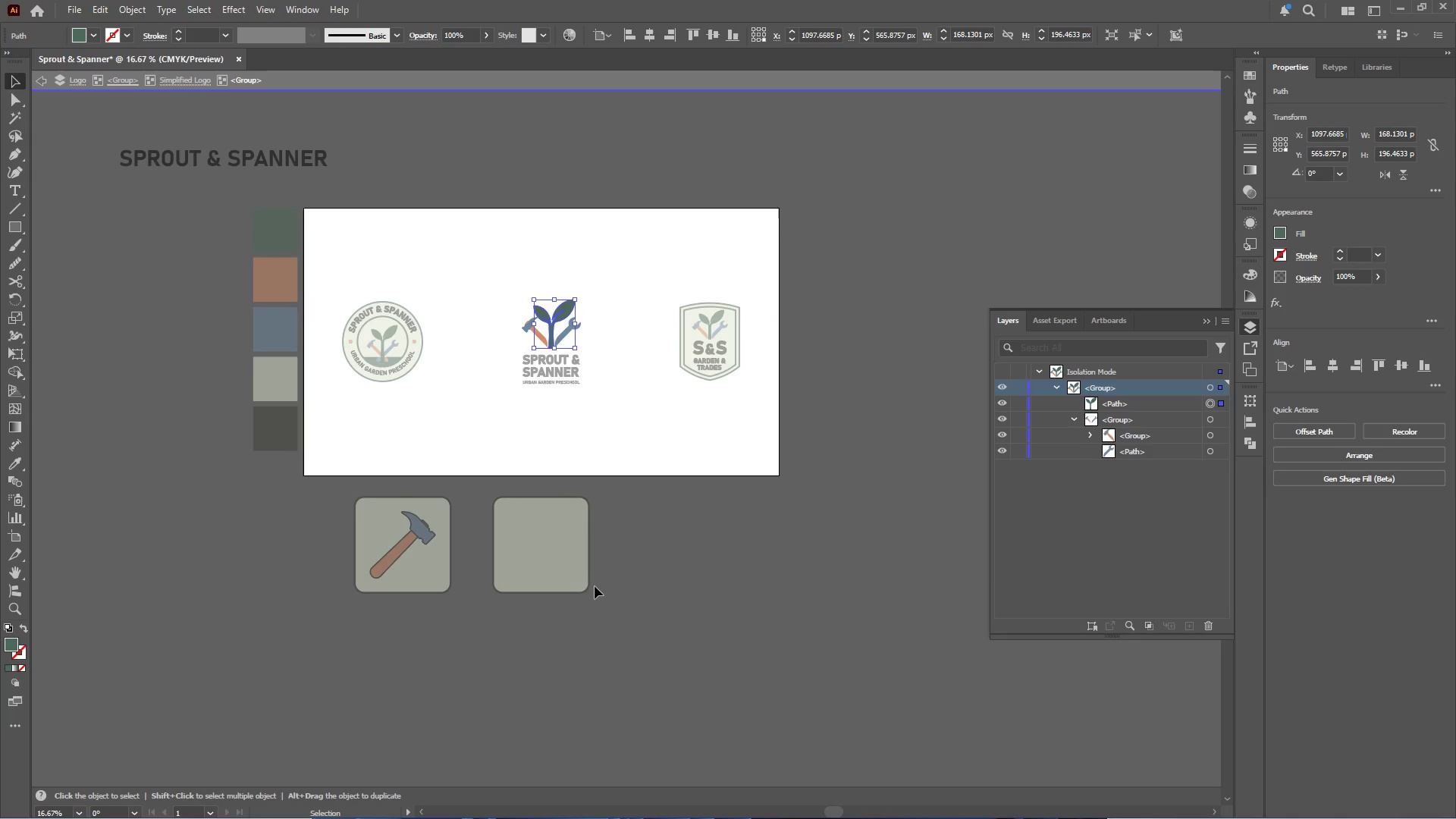 
double_click([596, 582])
 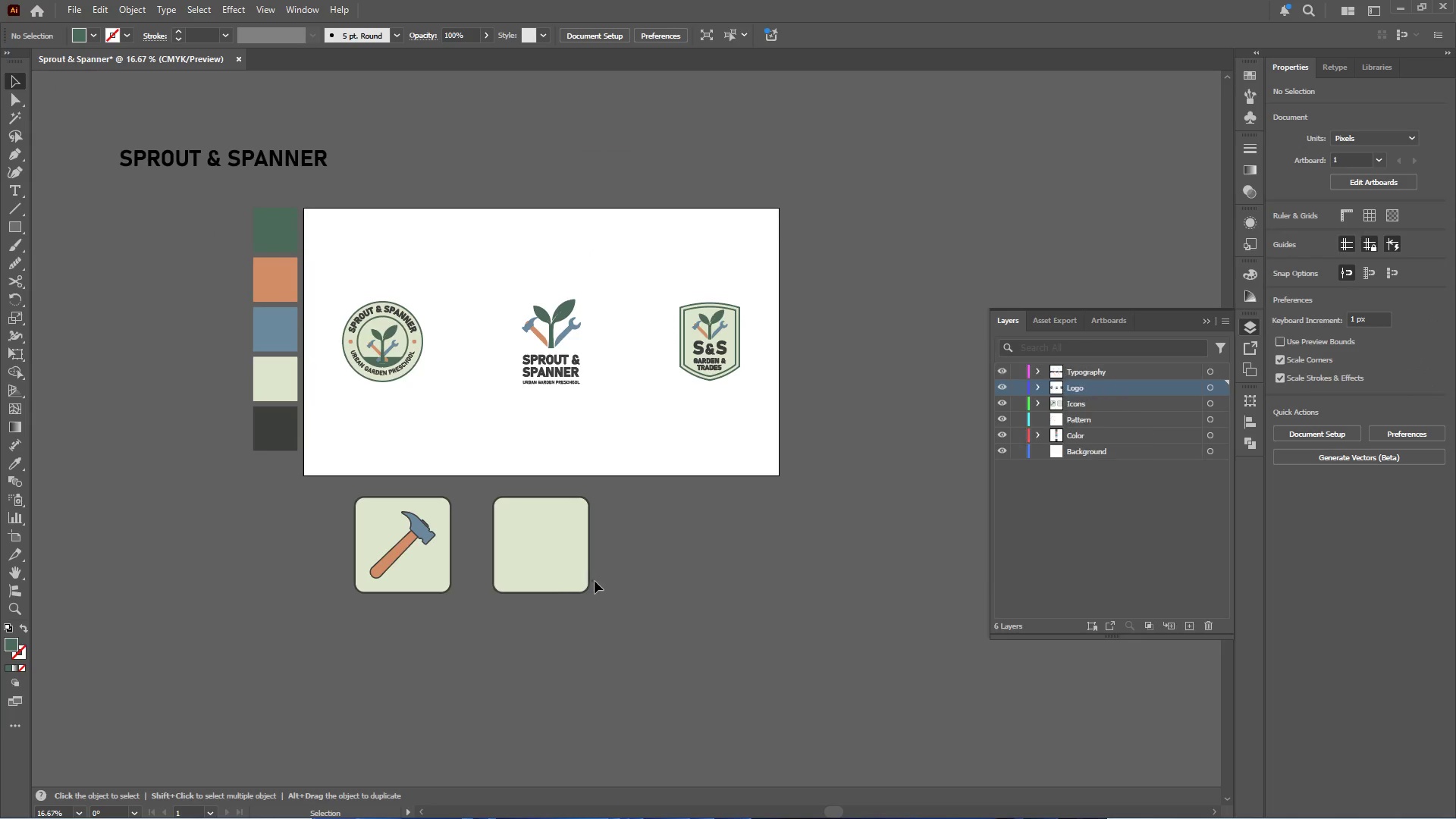 
hold_key(key=AltLeft, duration=0.53)
scroll: coordinate [529, 577], scroll_direction: up, amount: 3.0
 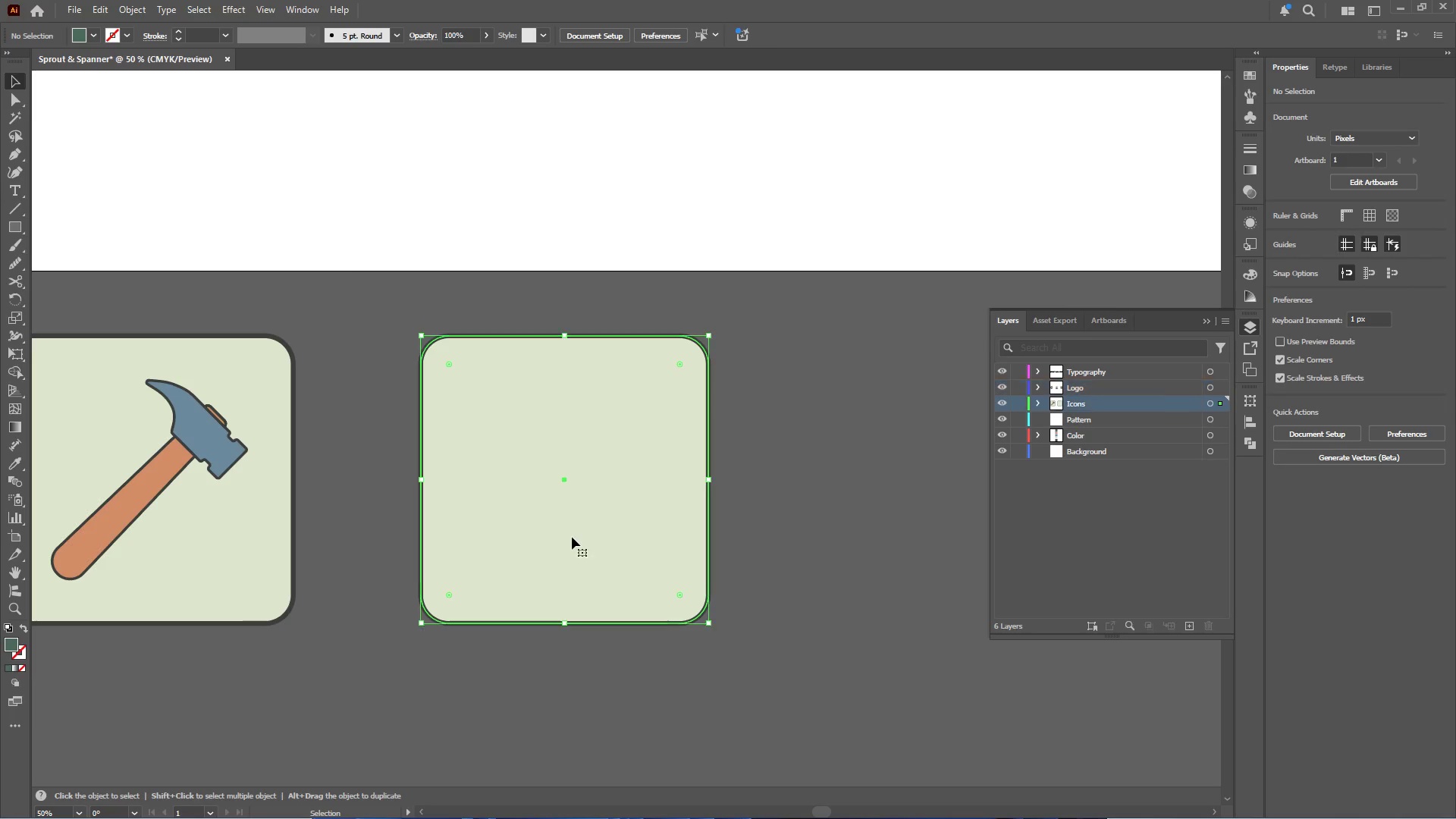 
key(Alt+AltLeft)
 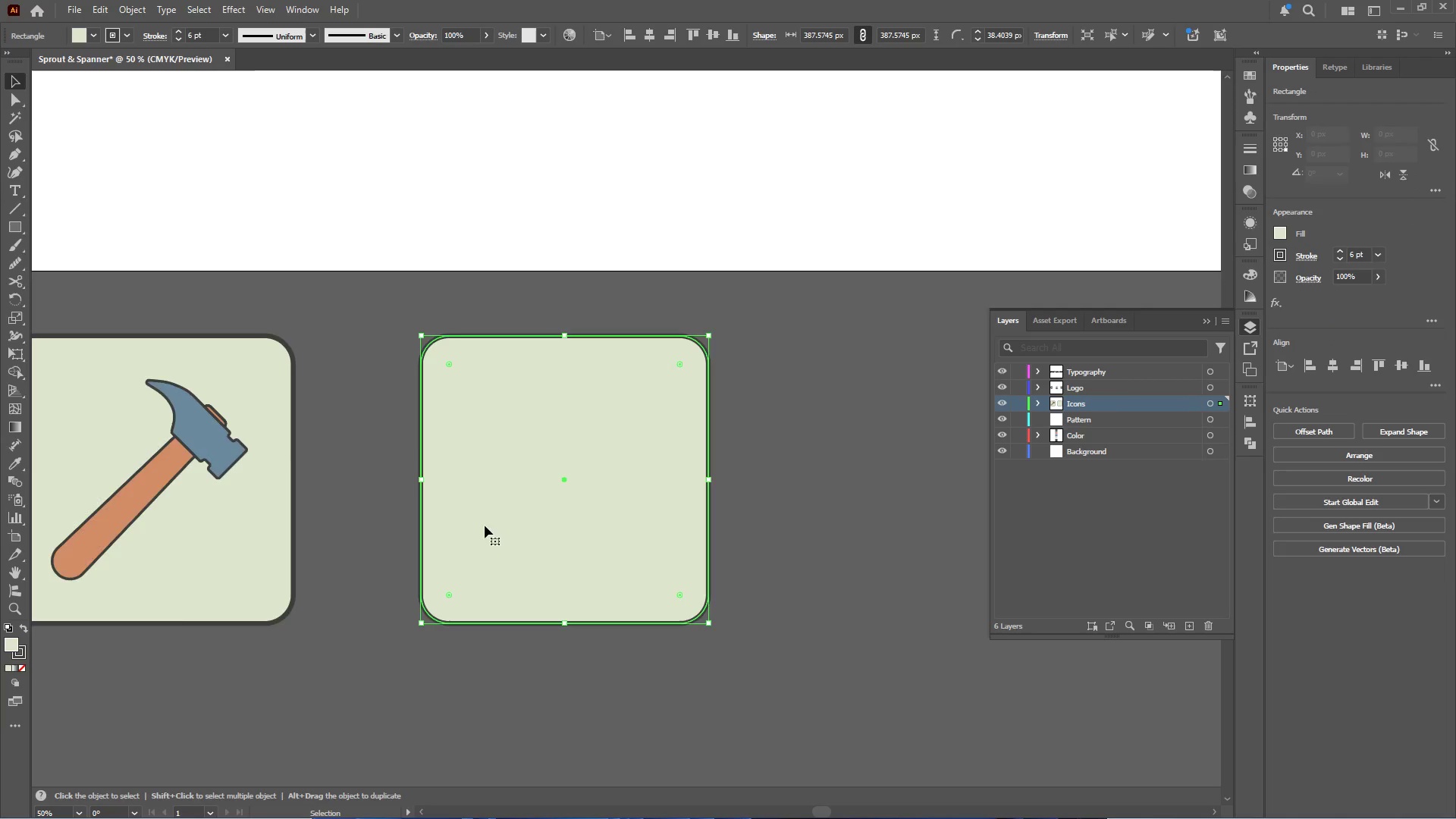 
scroll: coordinate [485, 526], scroll_direction: down, amount: 1.0
 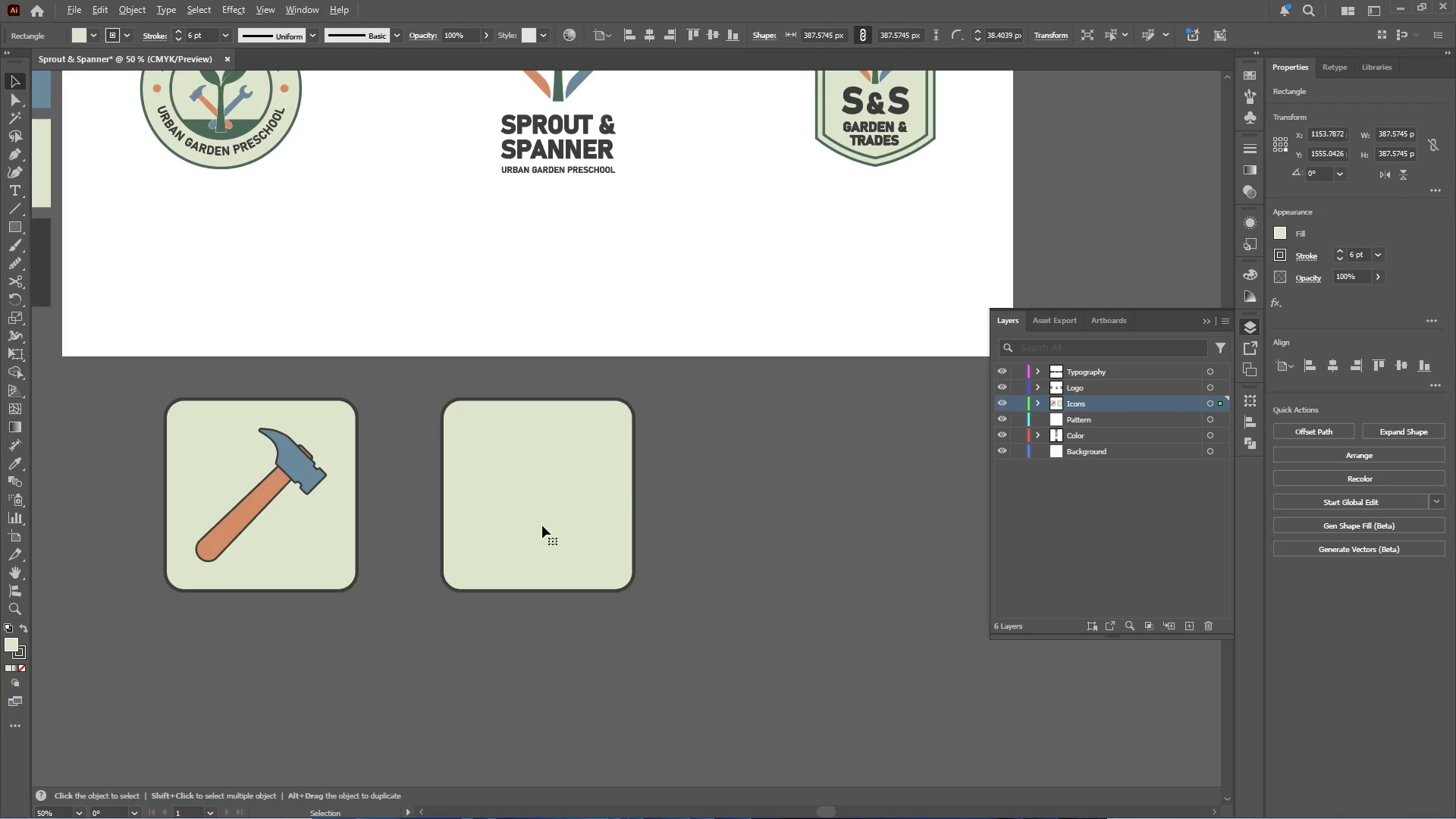 
key(Control+V)
 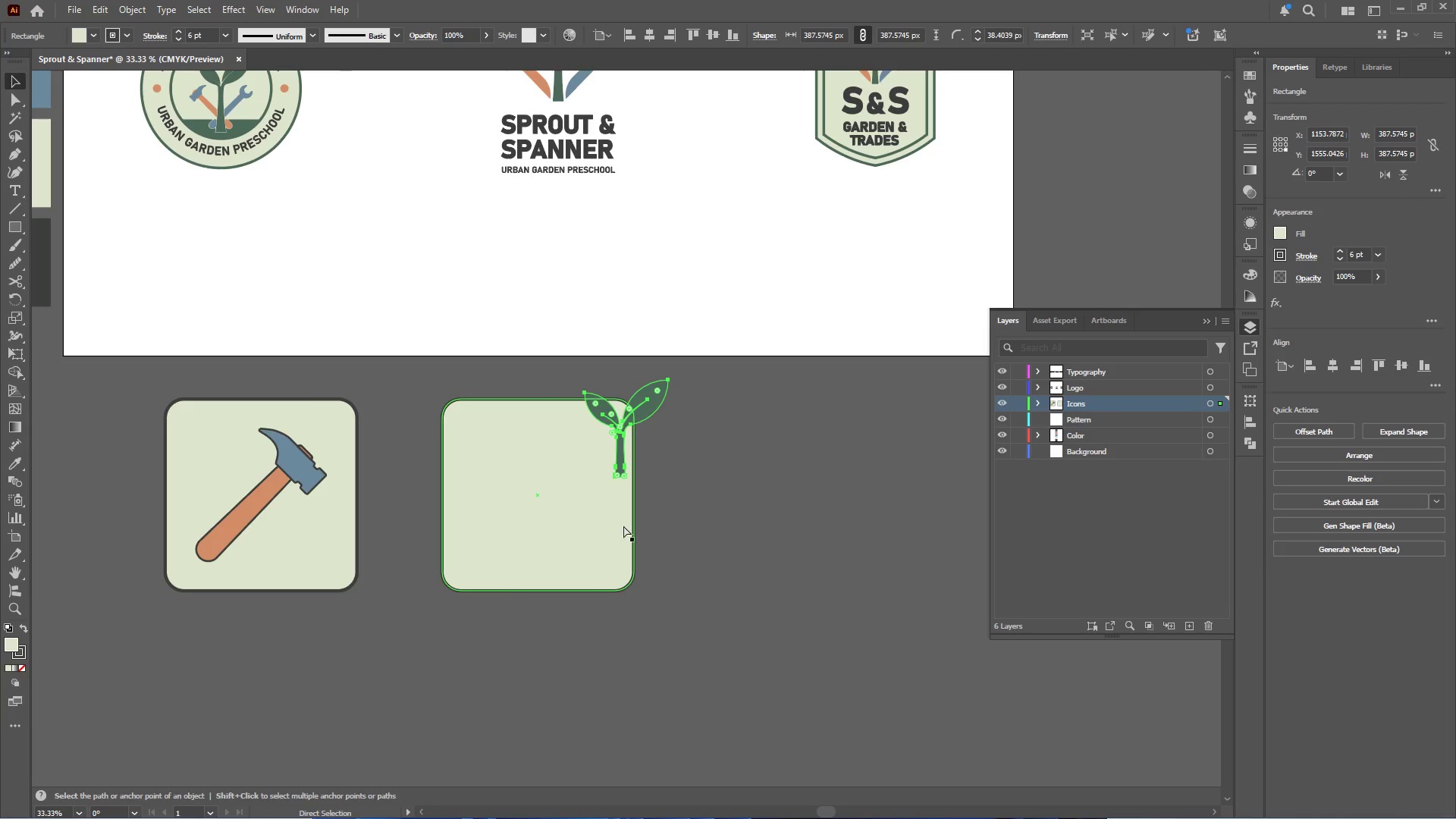 
key(Alt+AltLeft)
 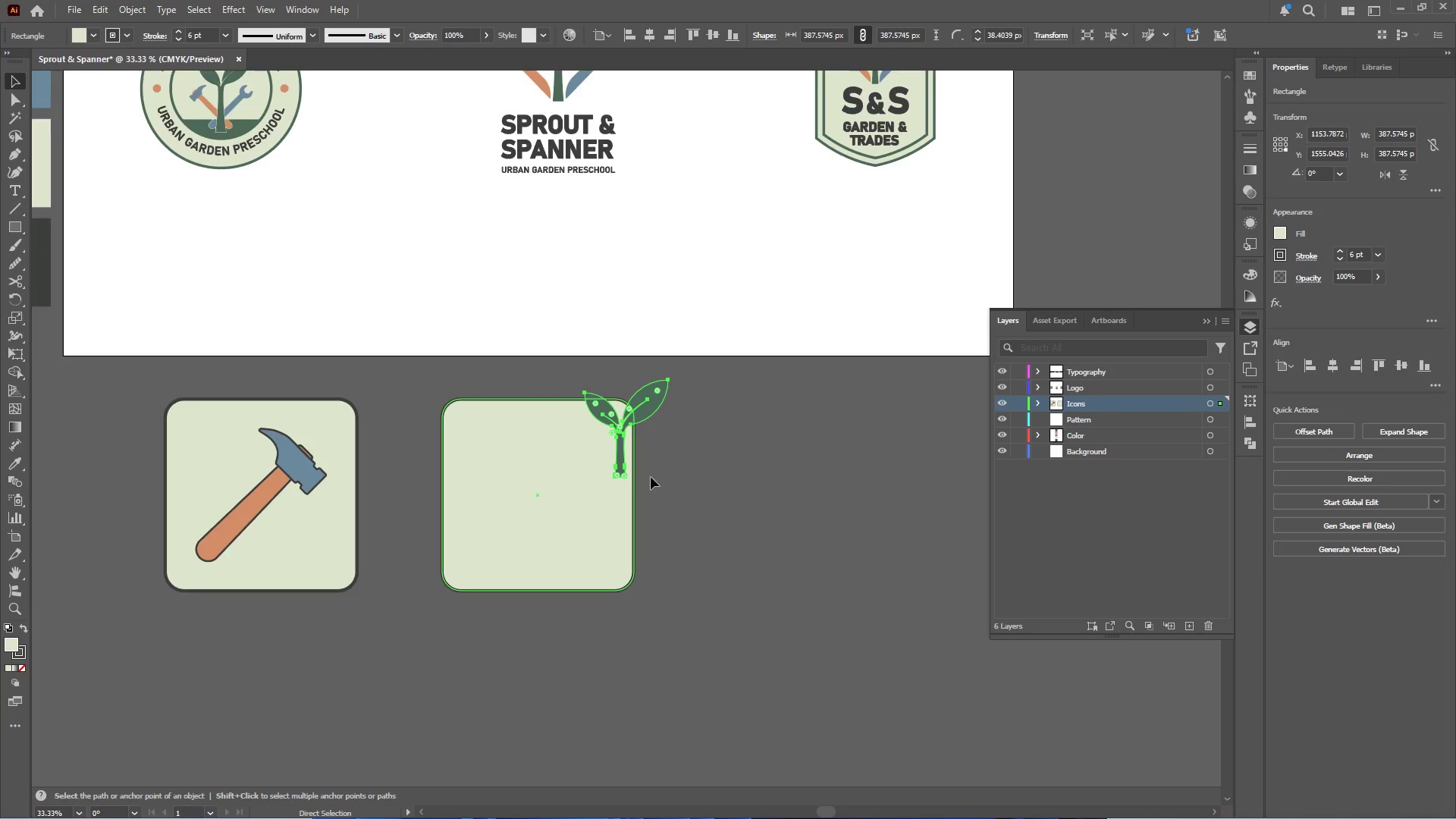 
scroll: coordinate [651, 478], scroll_direction: up, amount: 1.0
 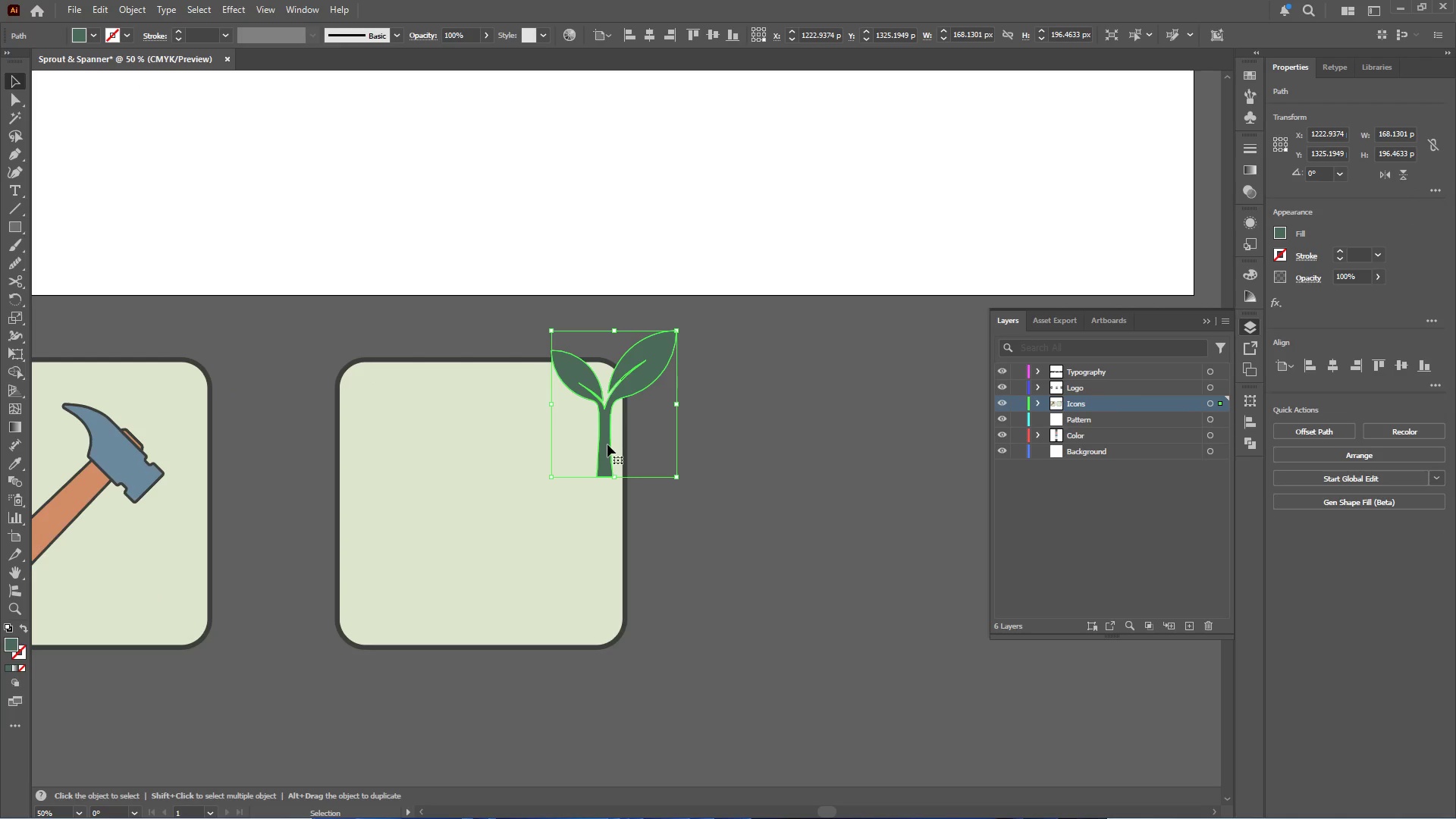 
left_click_drag(start_coordinate=[607, 444], to_coordinate=[485, 530])
 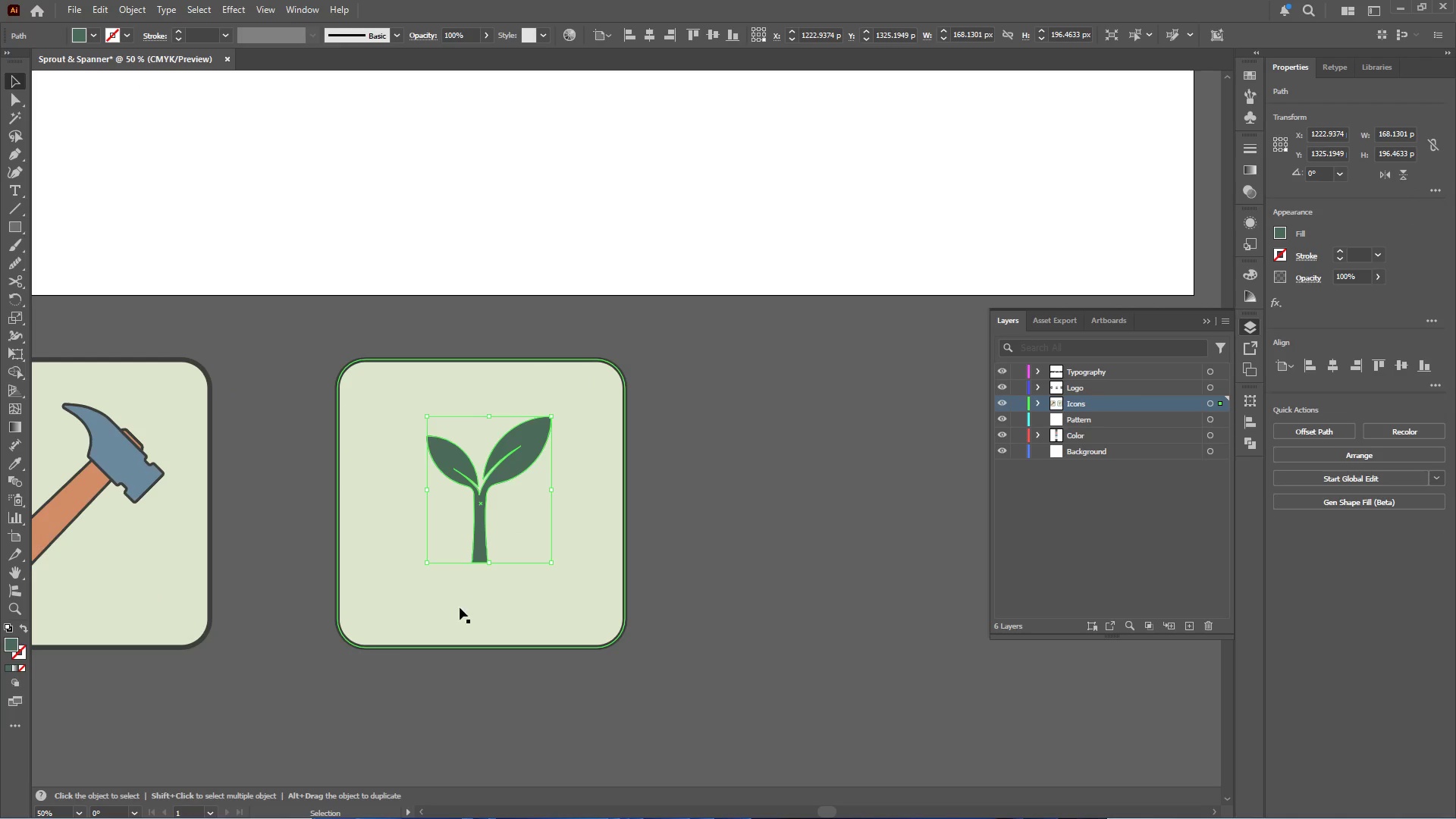 
hold_key(key=AltLeft, duration=0.5)
scroll: coordinate [446, 636], scroll_direction: up, amount: 2.0
 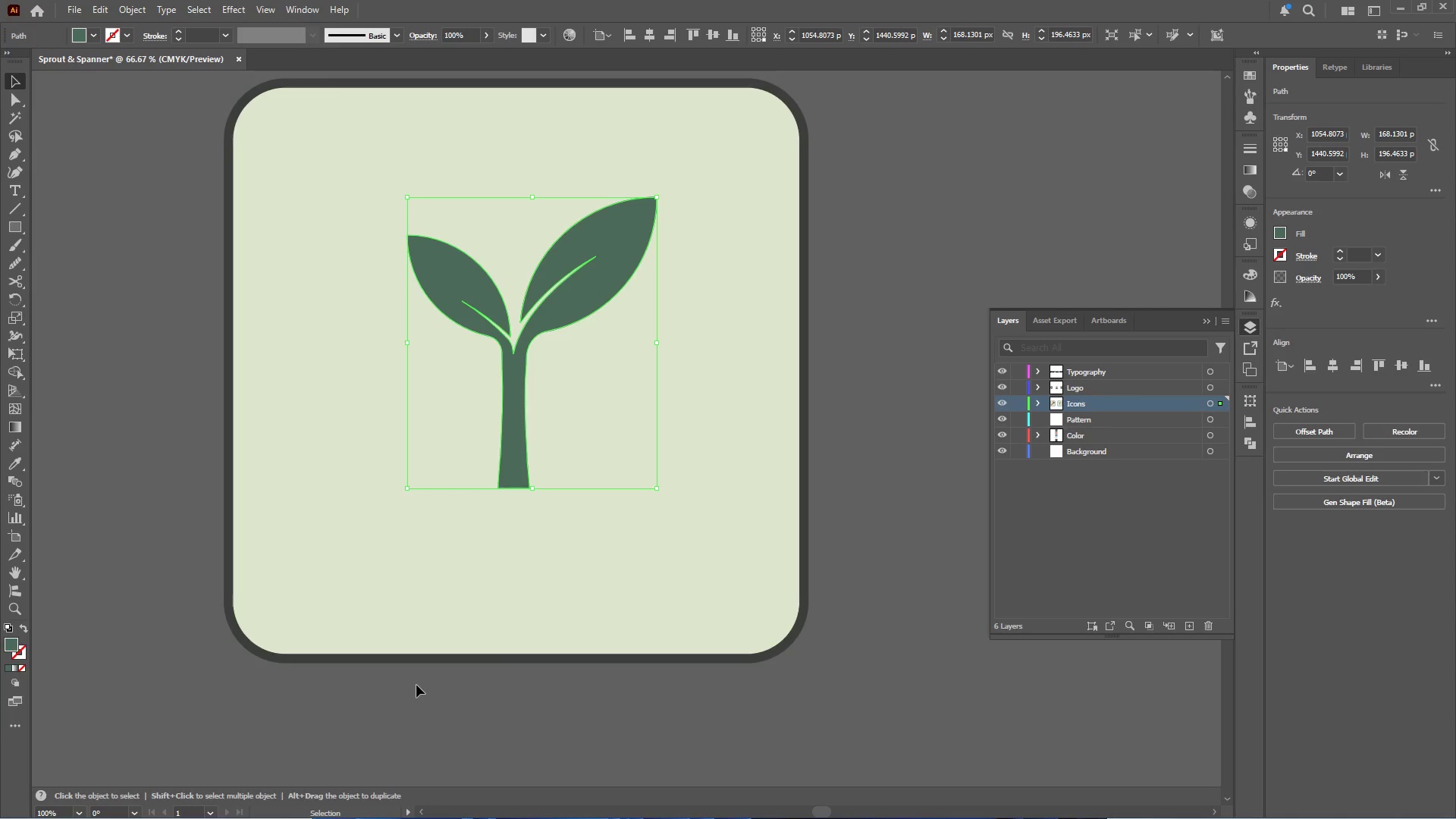 
left_click([415, 684])
 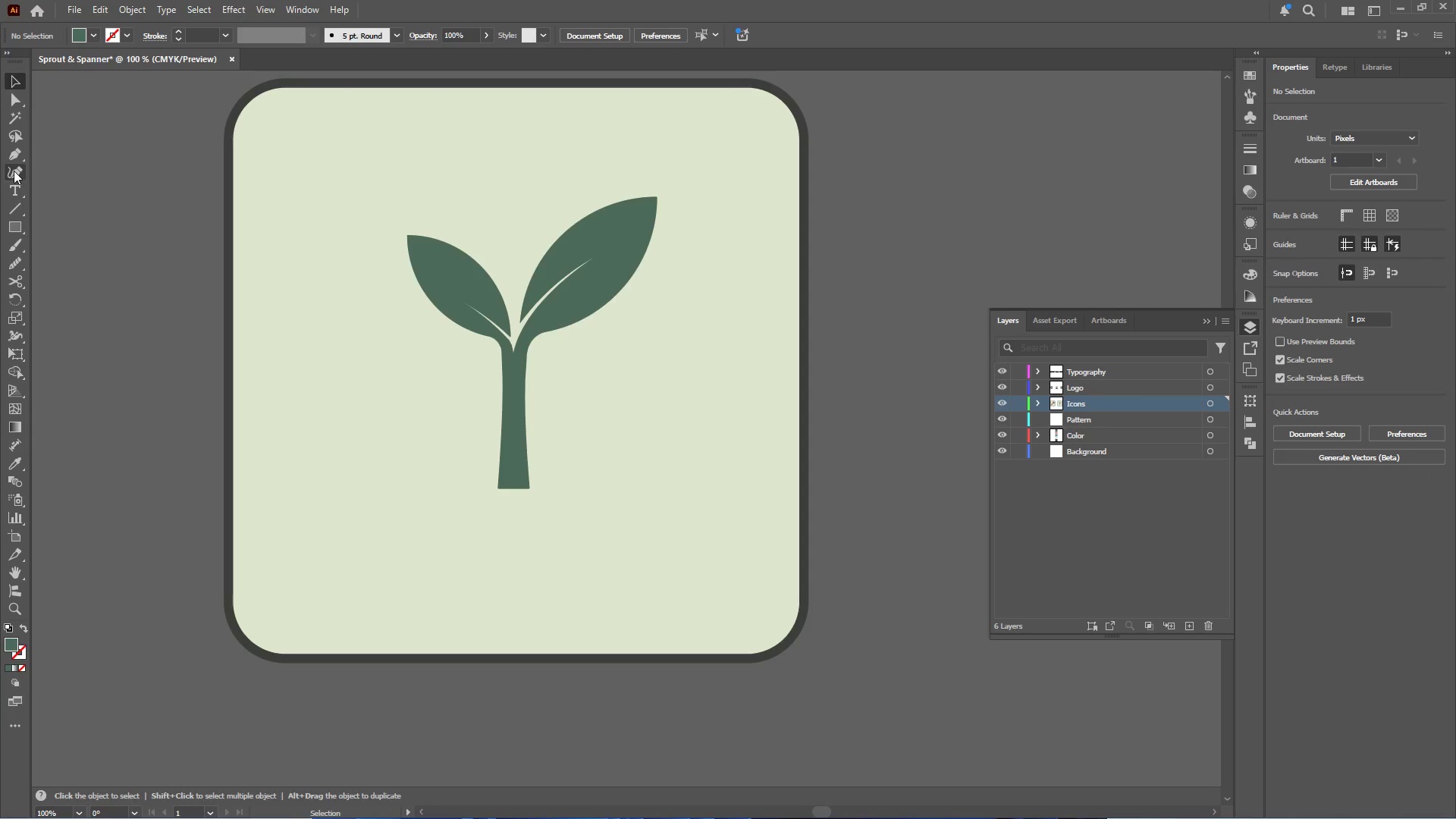 
left_click([13, 156])
 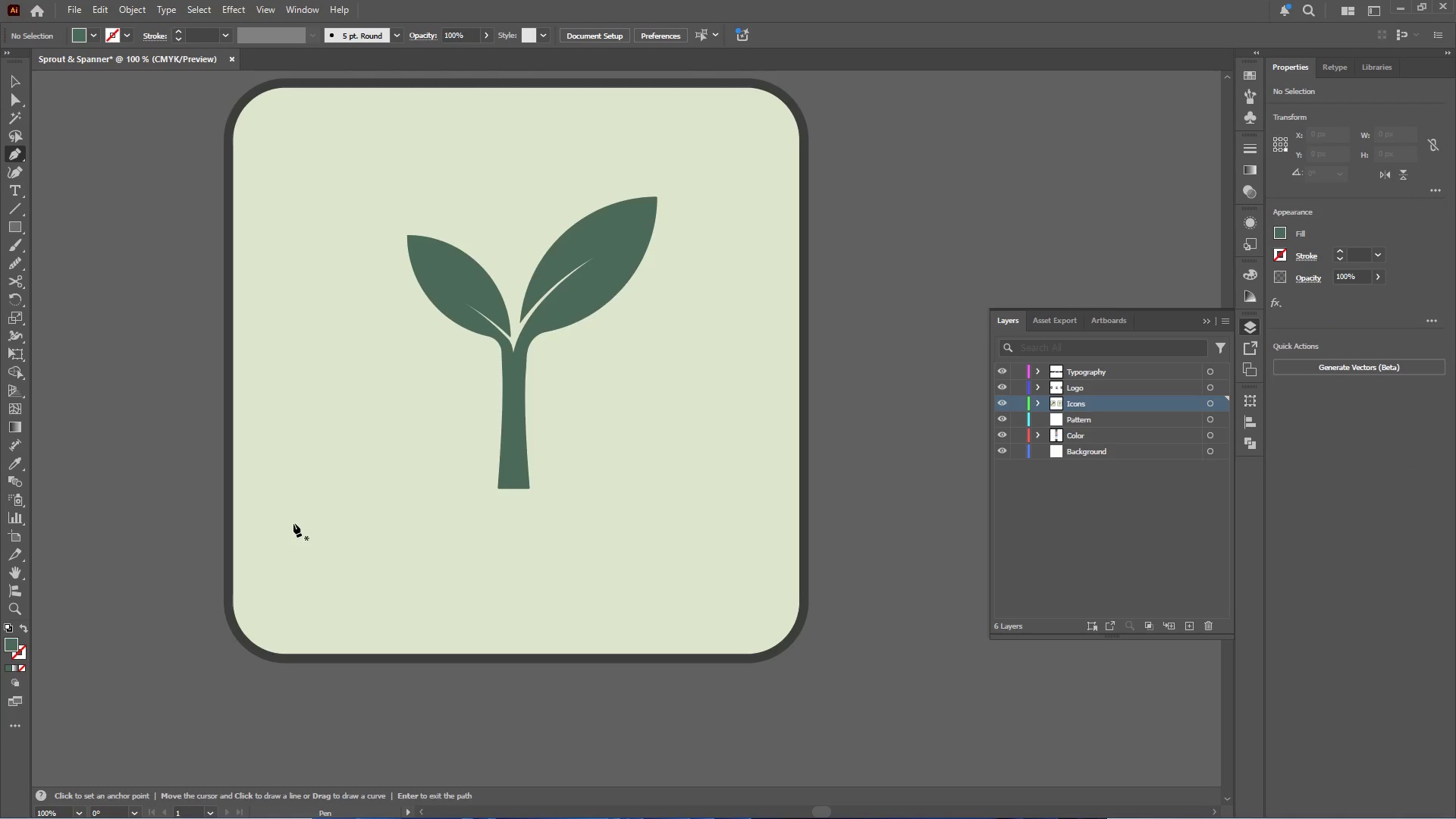 
left_click([293, 522])
 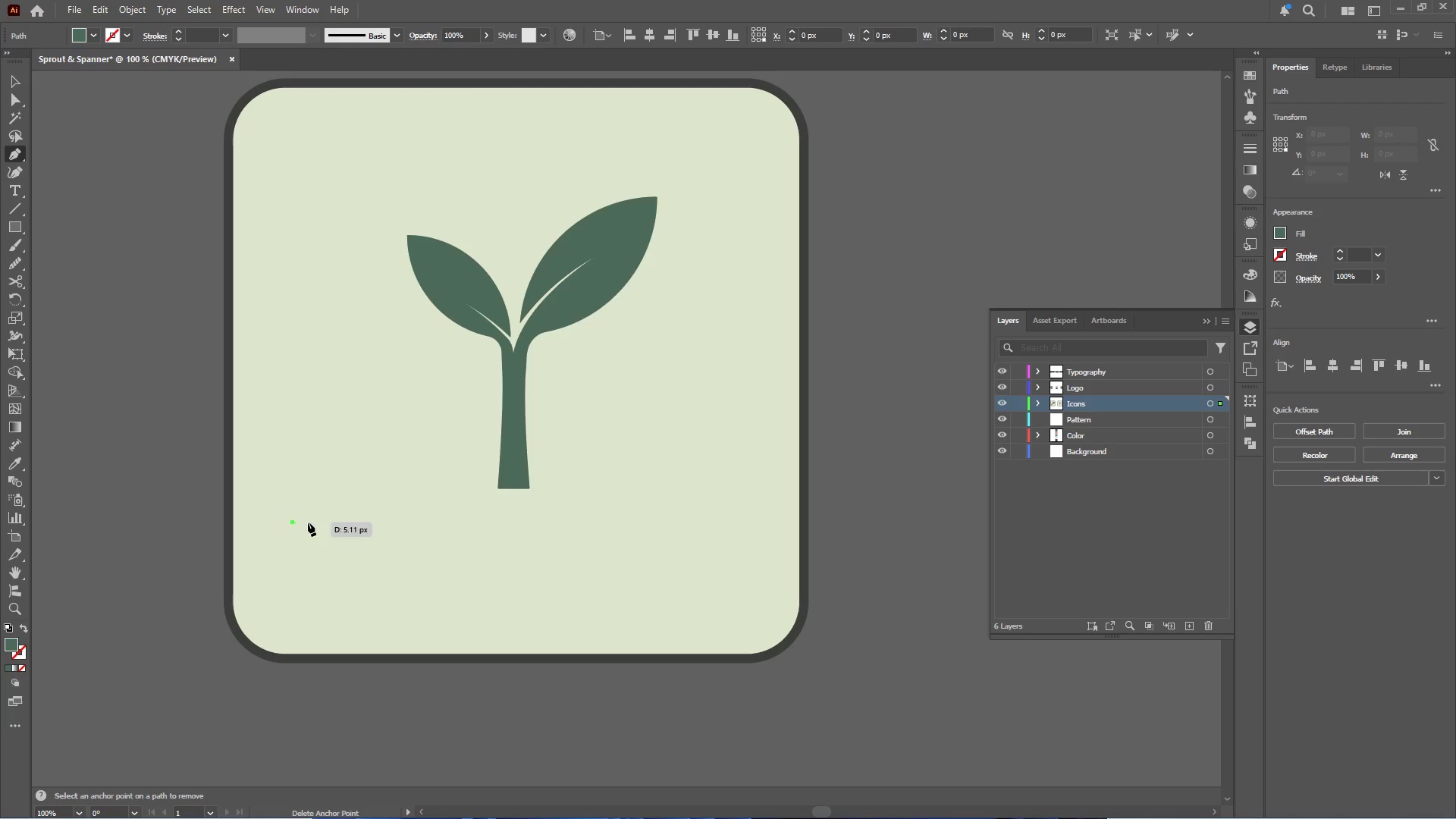 
hold_key(key=ShiftLeft, duration=2.12)
left_click([722, 522])
 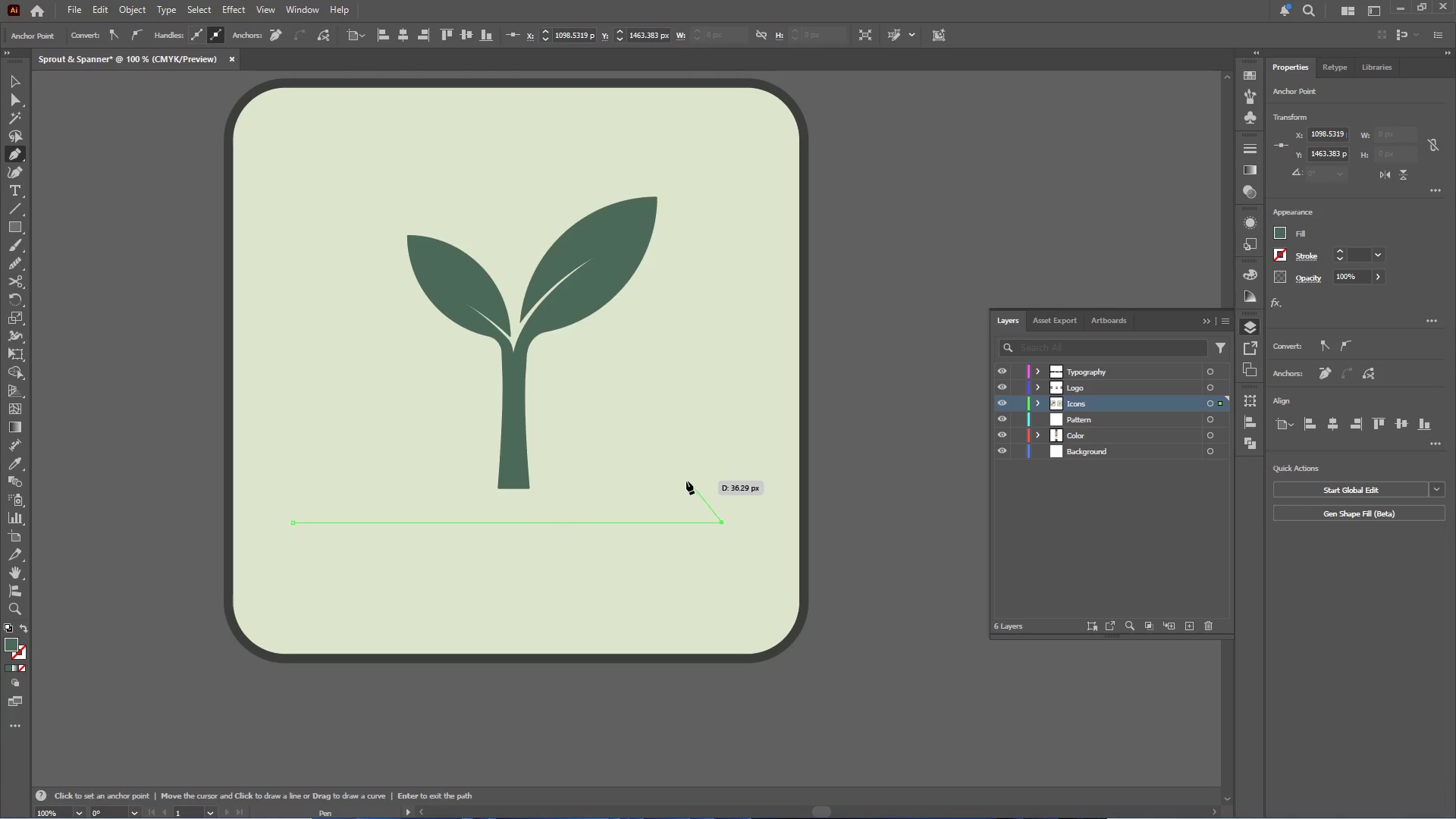 
left_click([672, 467])
 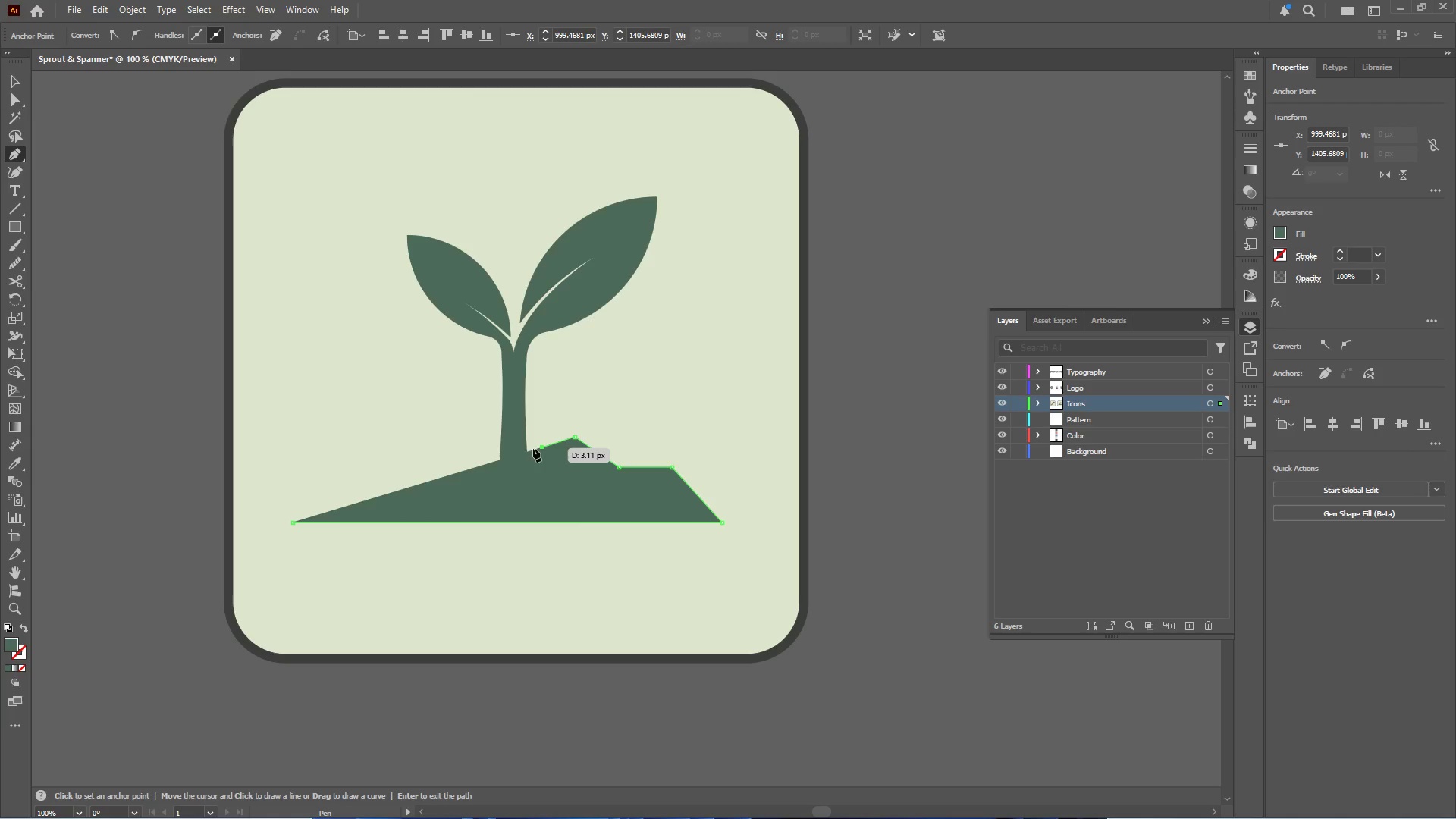 
left_click([490, 441])
 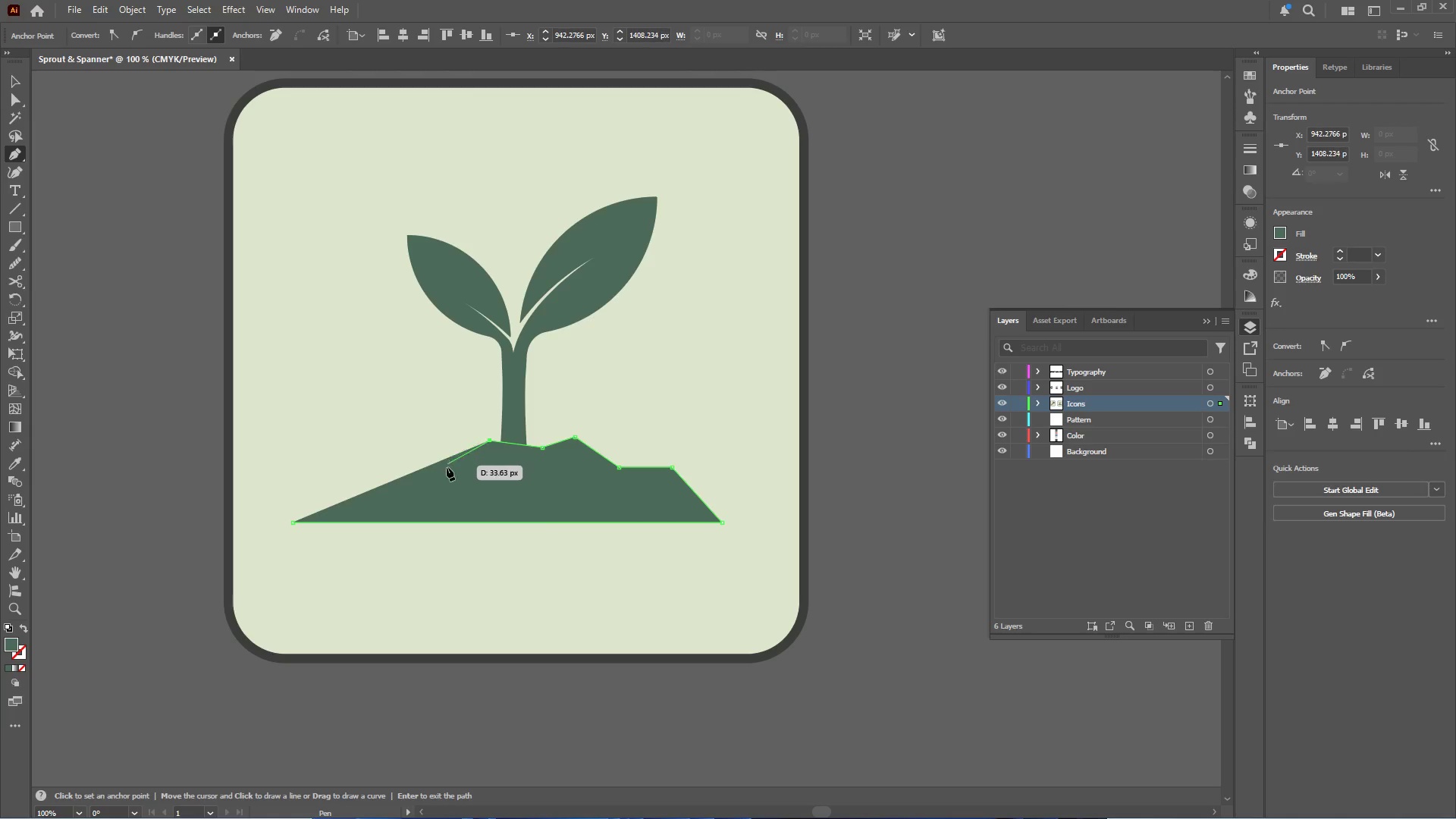 
left_click([446, 469])
 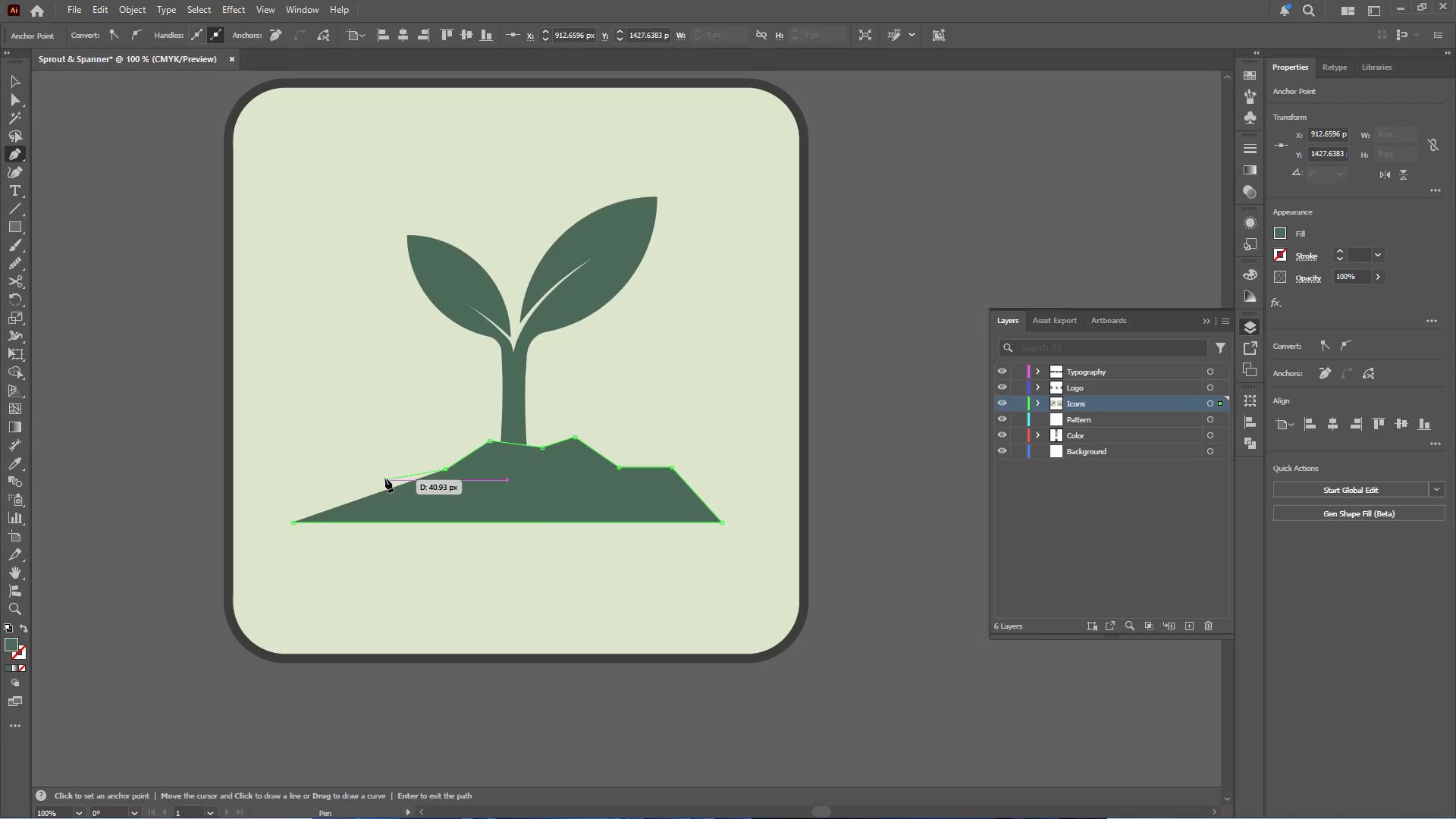 
left_click([378, 479])
 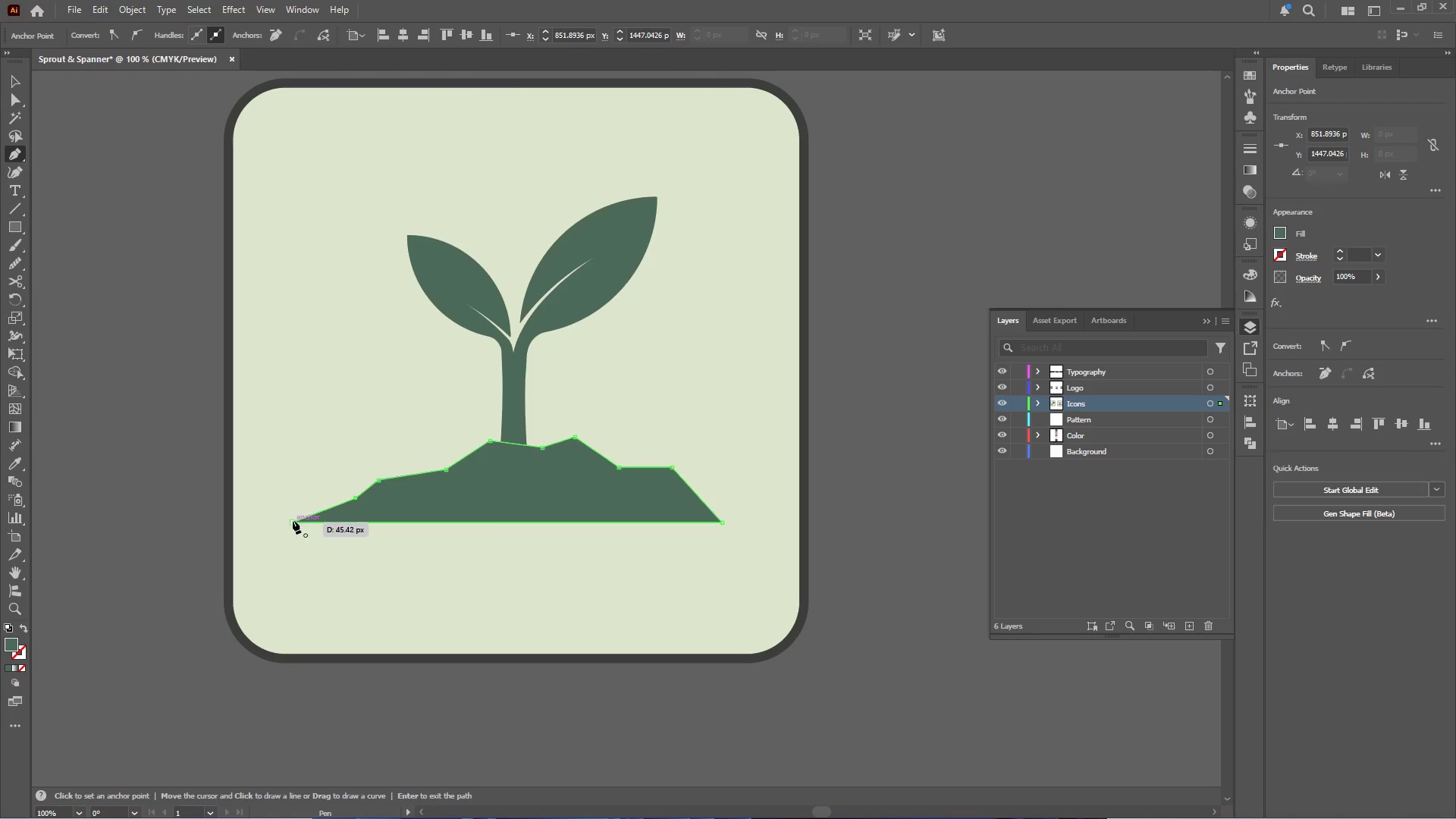 
left_click([292, 521])
 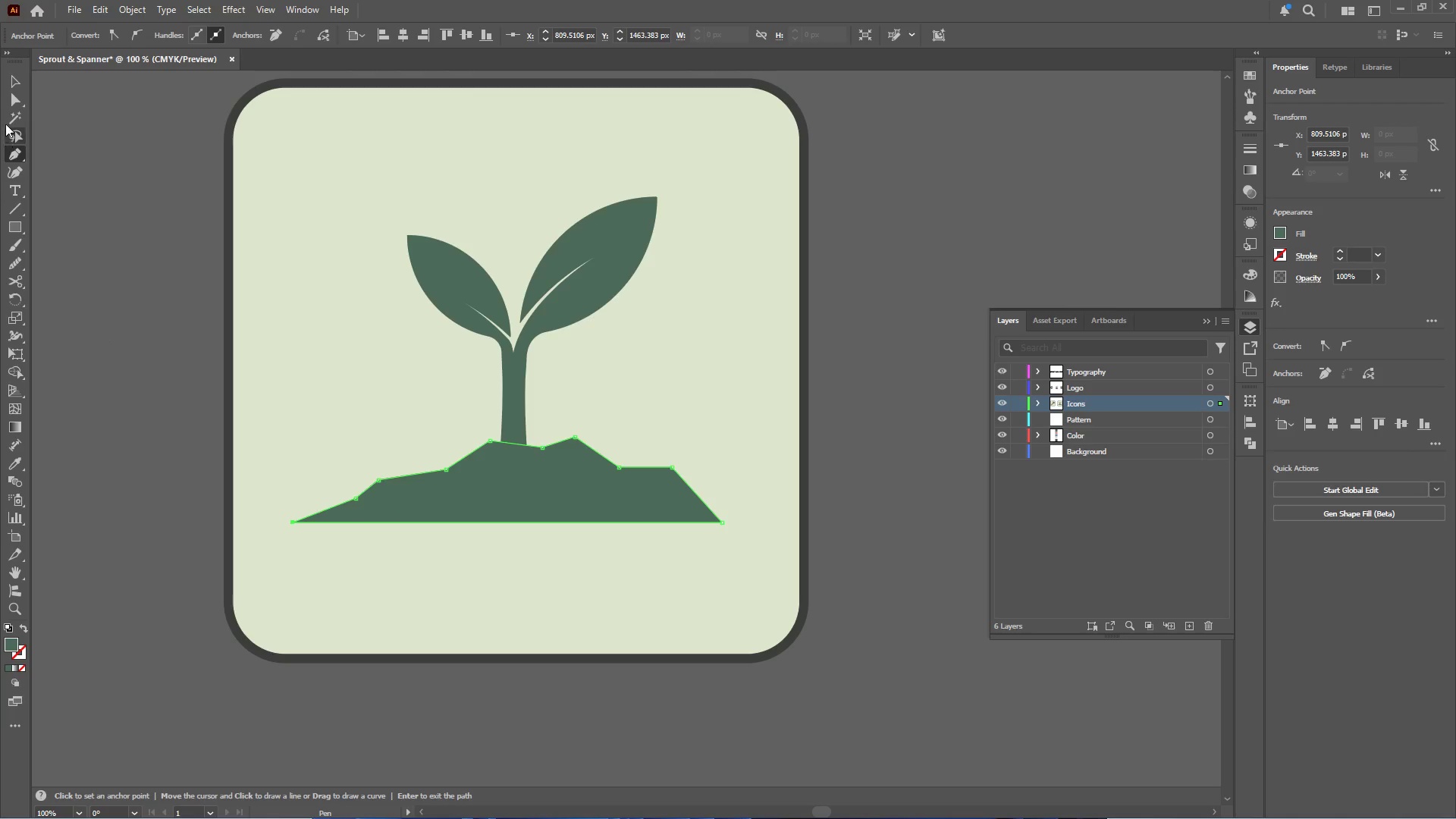 
left_click([15, 83])
 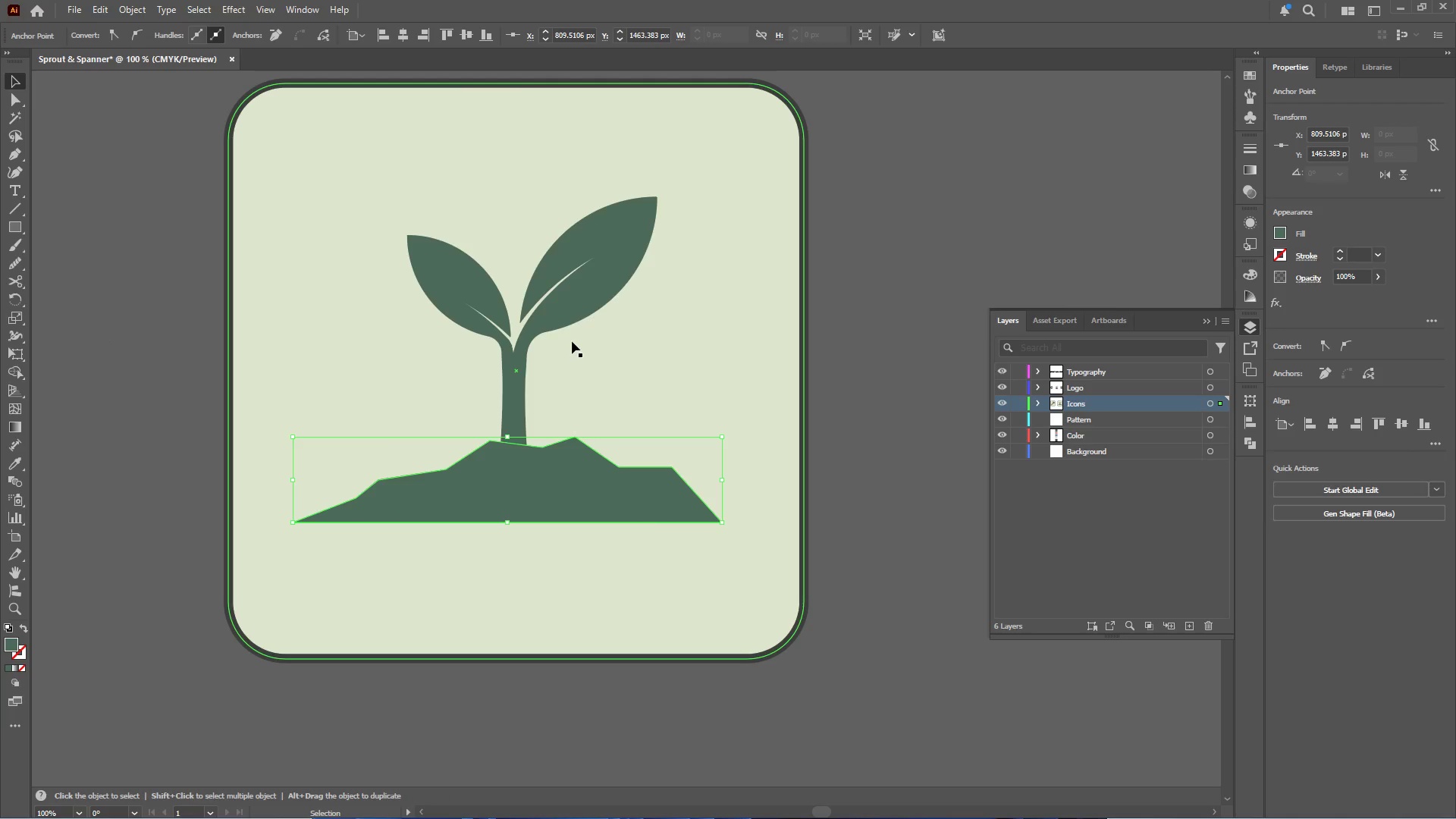 
left_click([601, 264])
 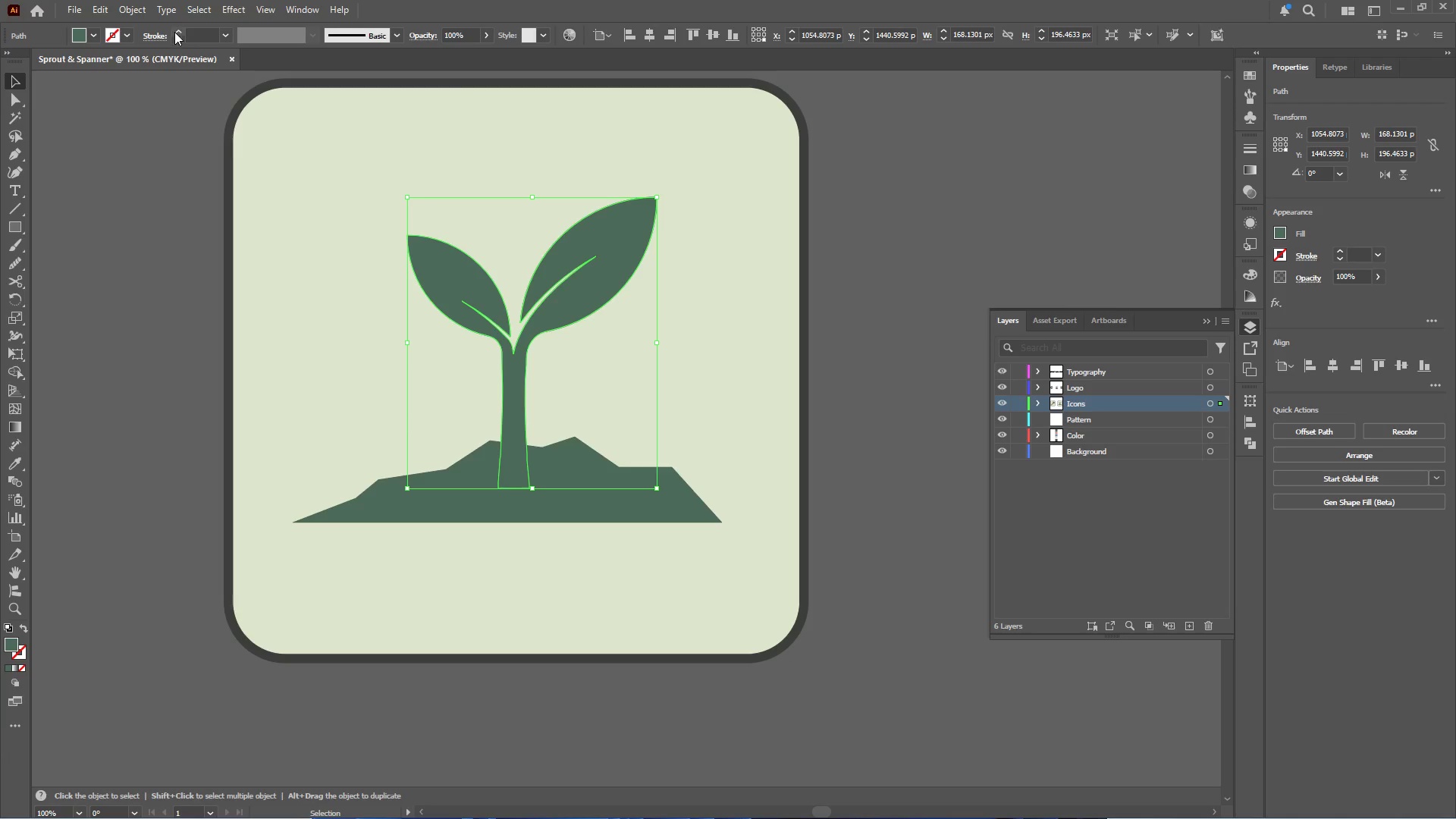 
double_click([176, 32])
 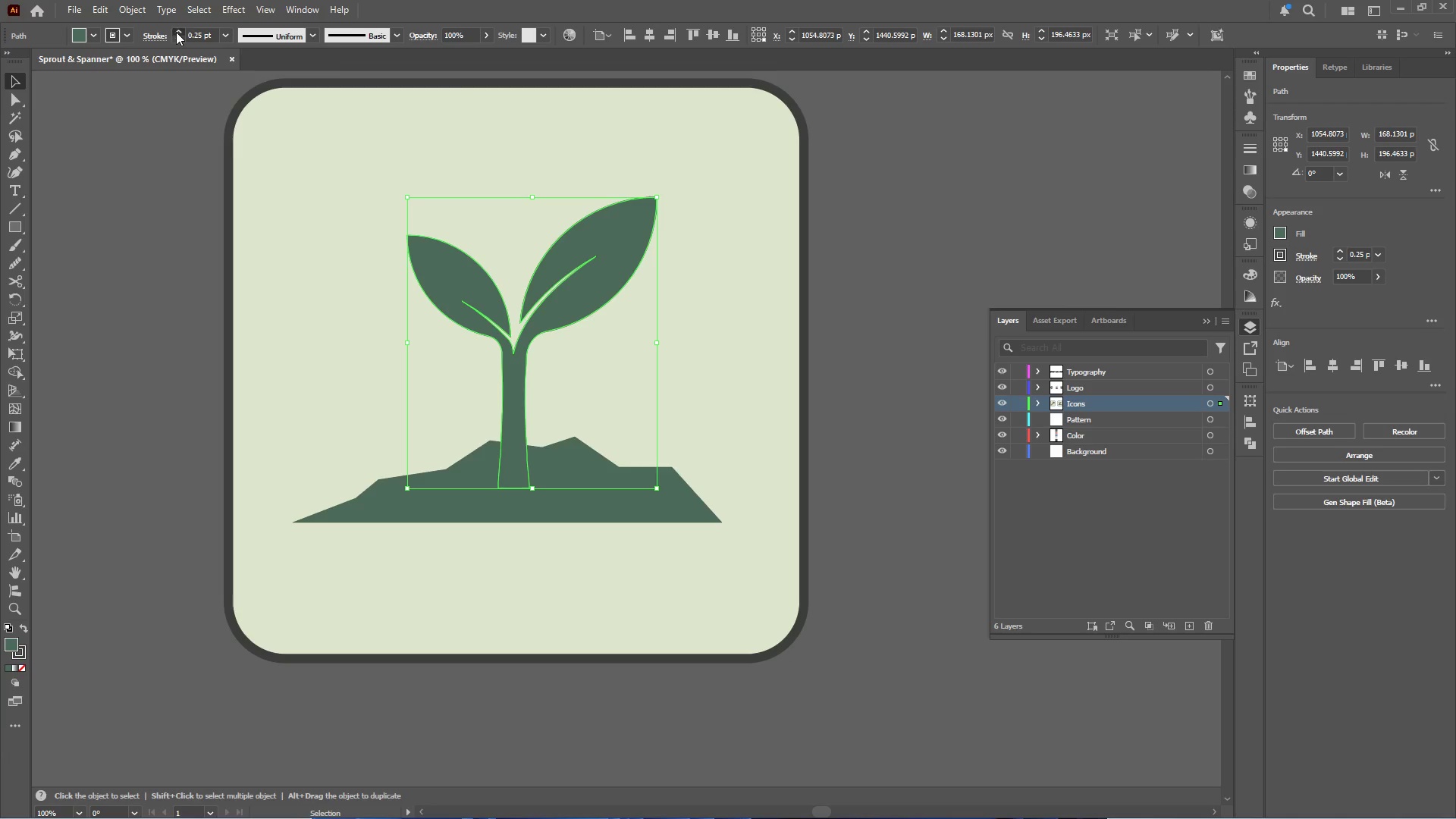 
triple_click([176, 32])
 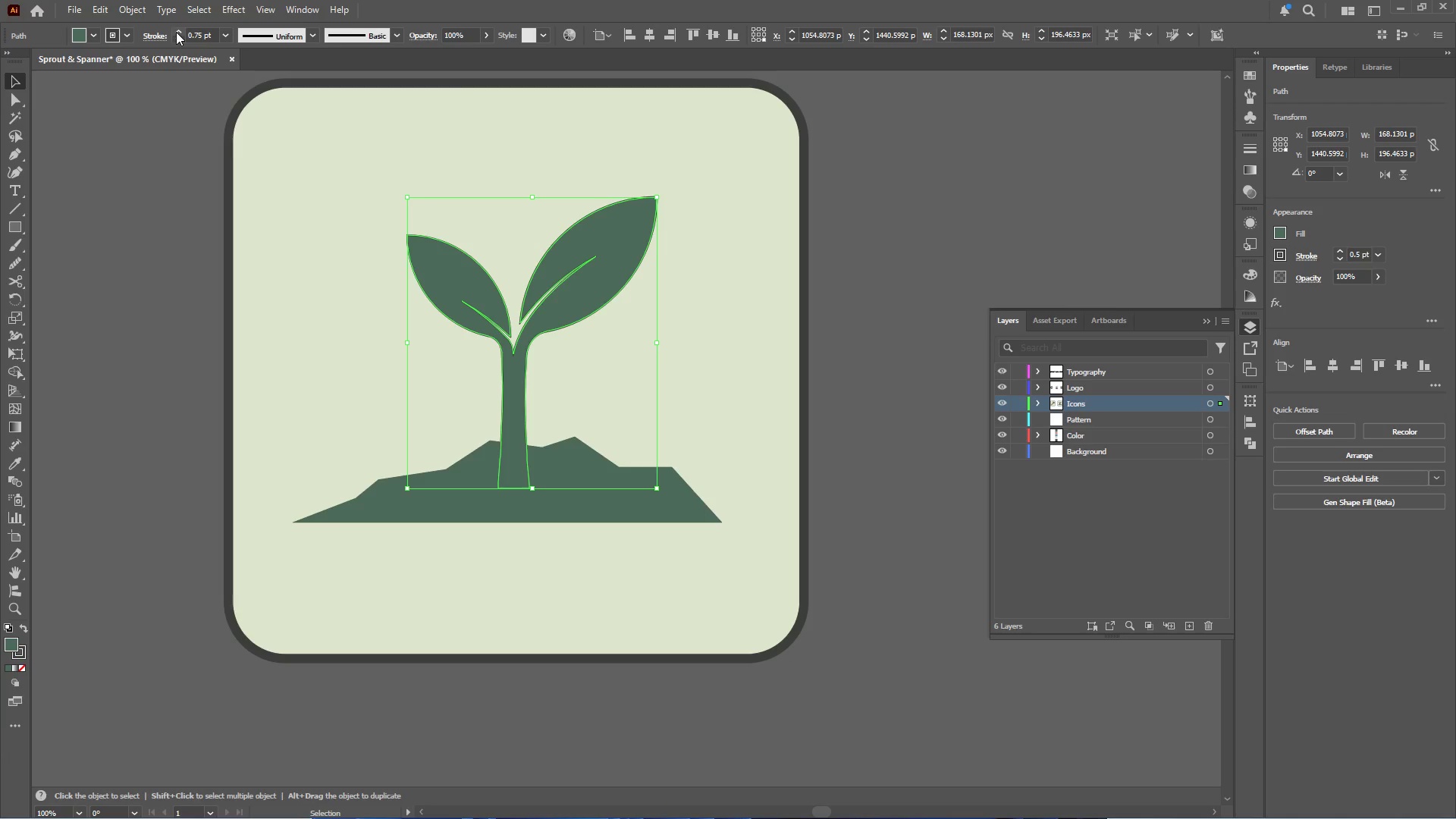 
triple_click([176, 32])
 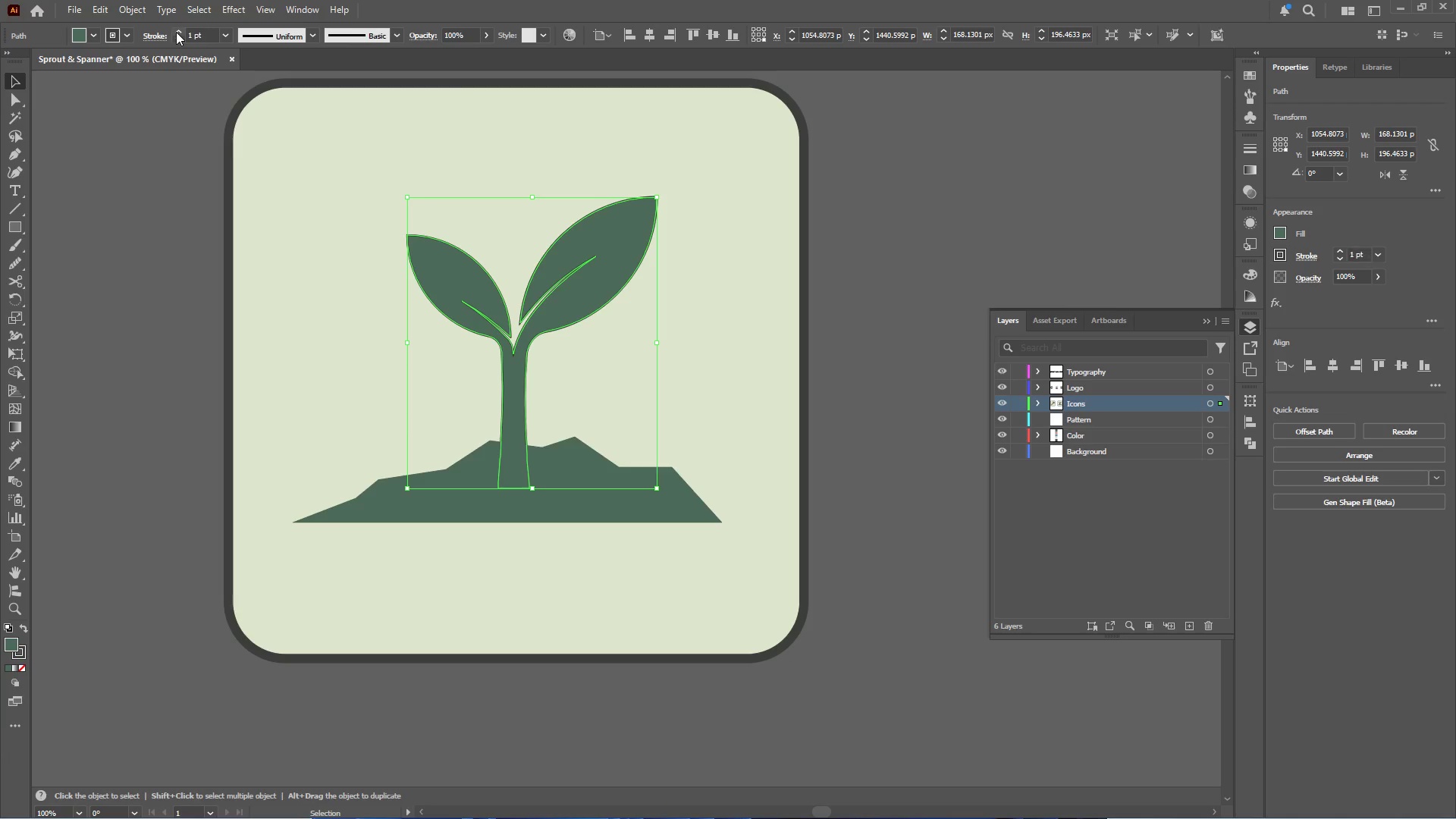 
triple_click([176, 32])
 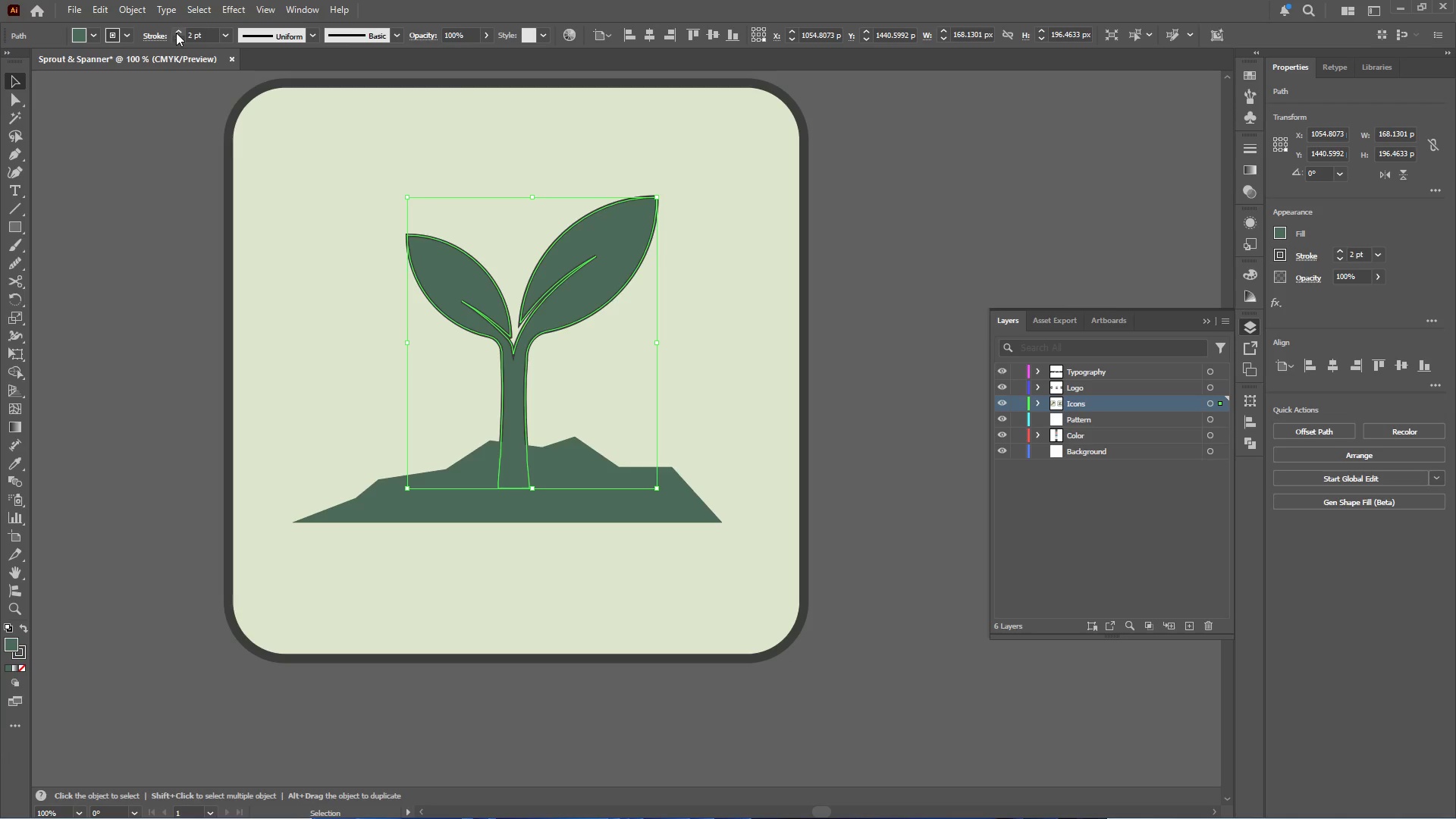 
left_click([143, 238])
 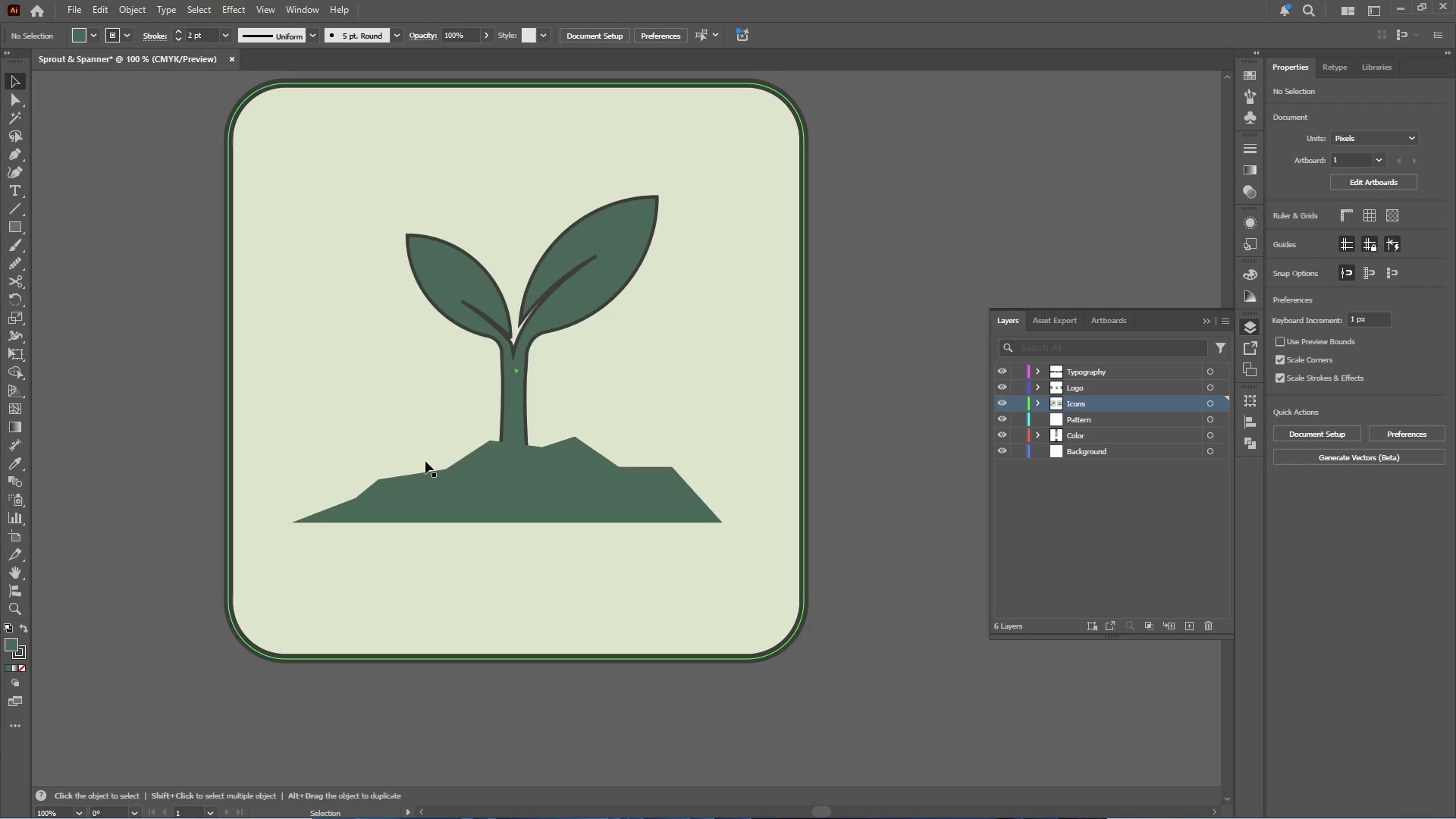 
left_click([443, 487])
 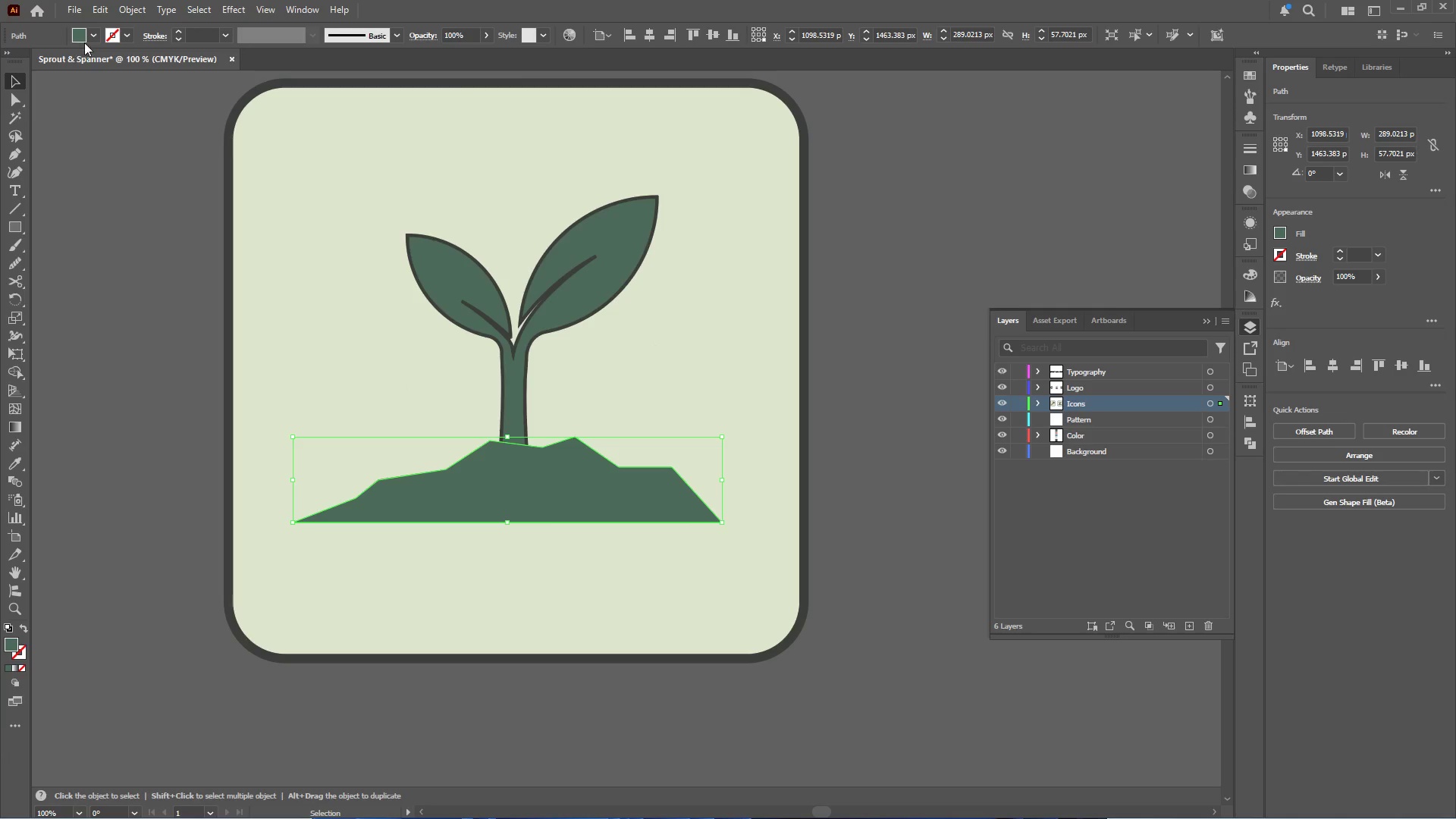 
left_click([89, 36])
 